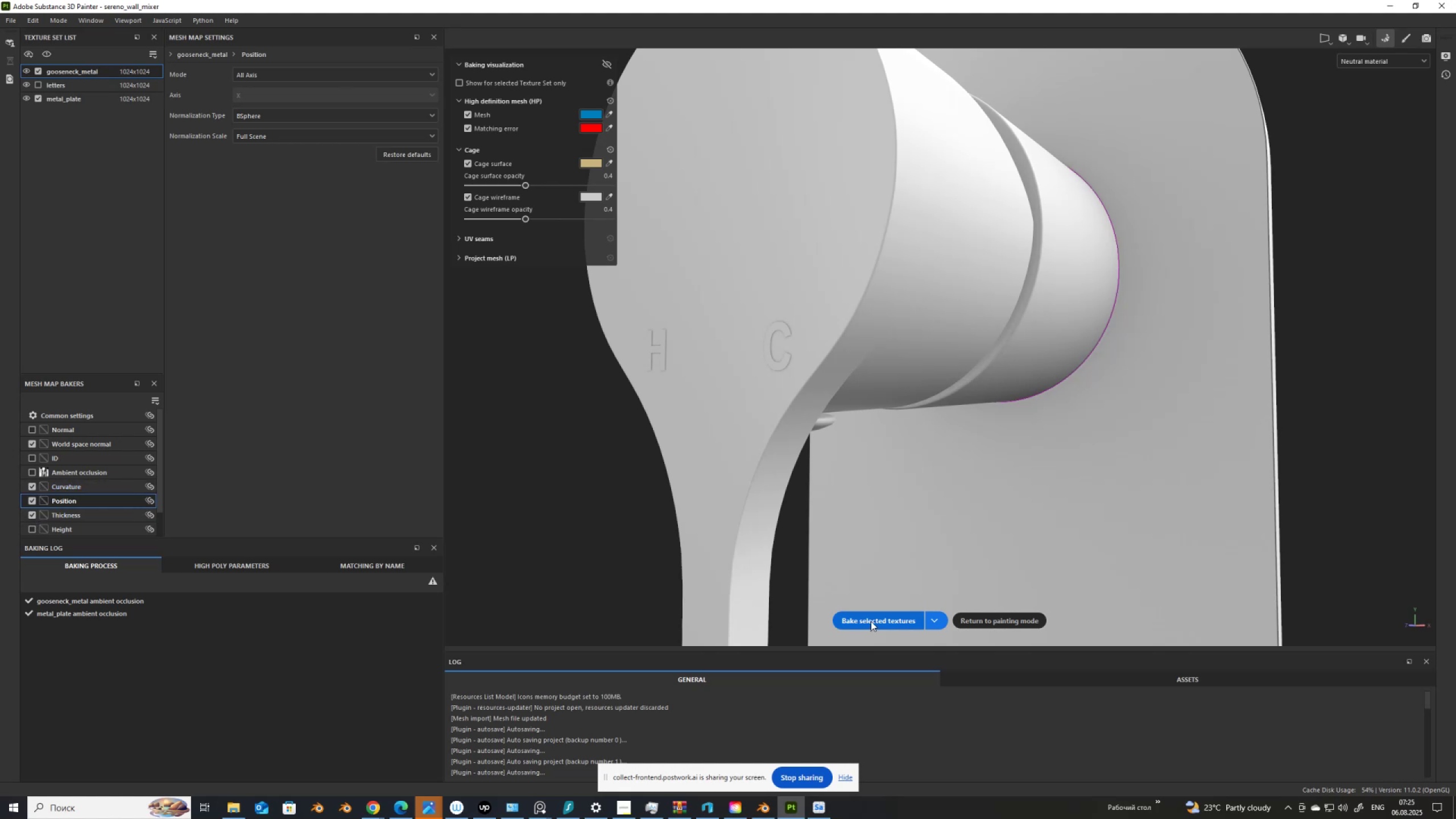 
left_click([872, 620])
 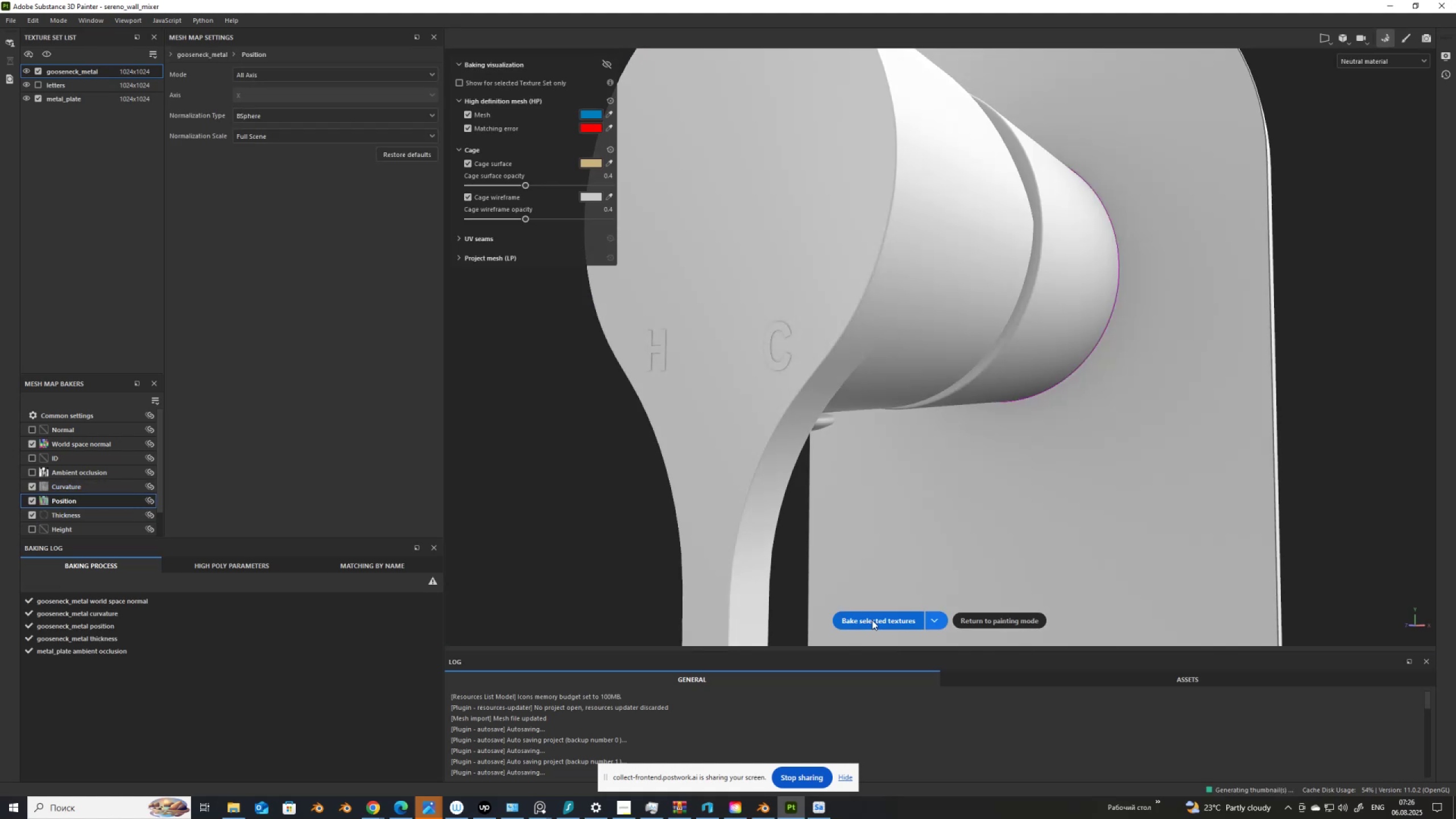 
left_click([982, 621])
 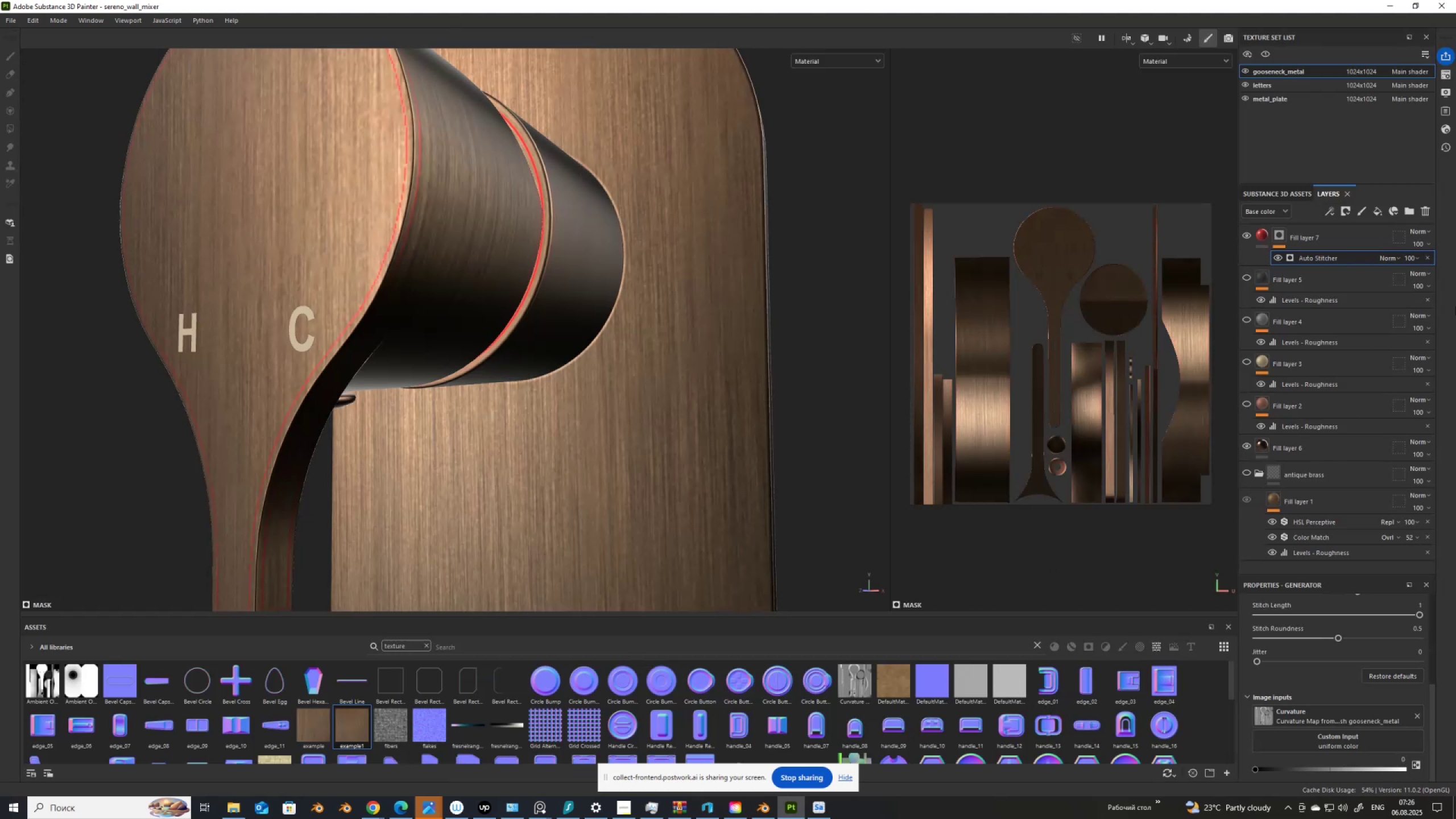 
wait(14.71)
 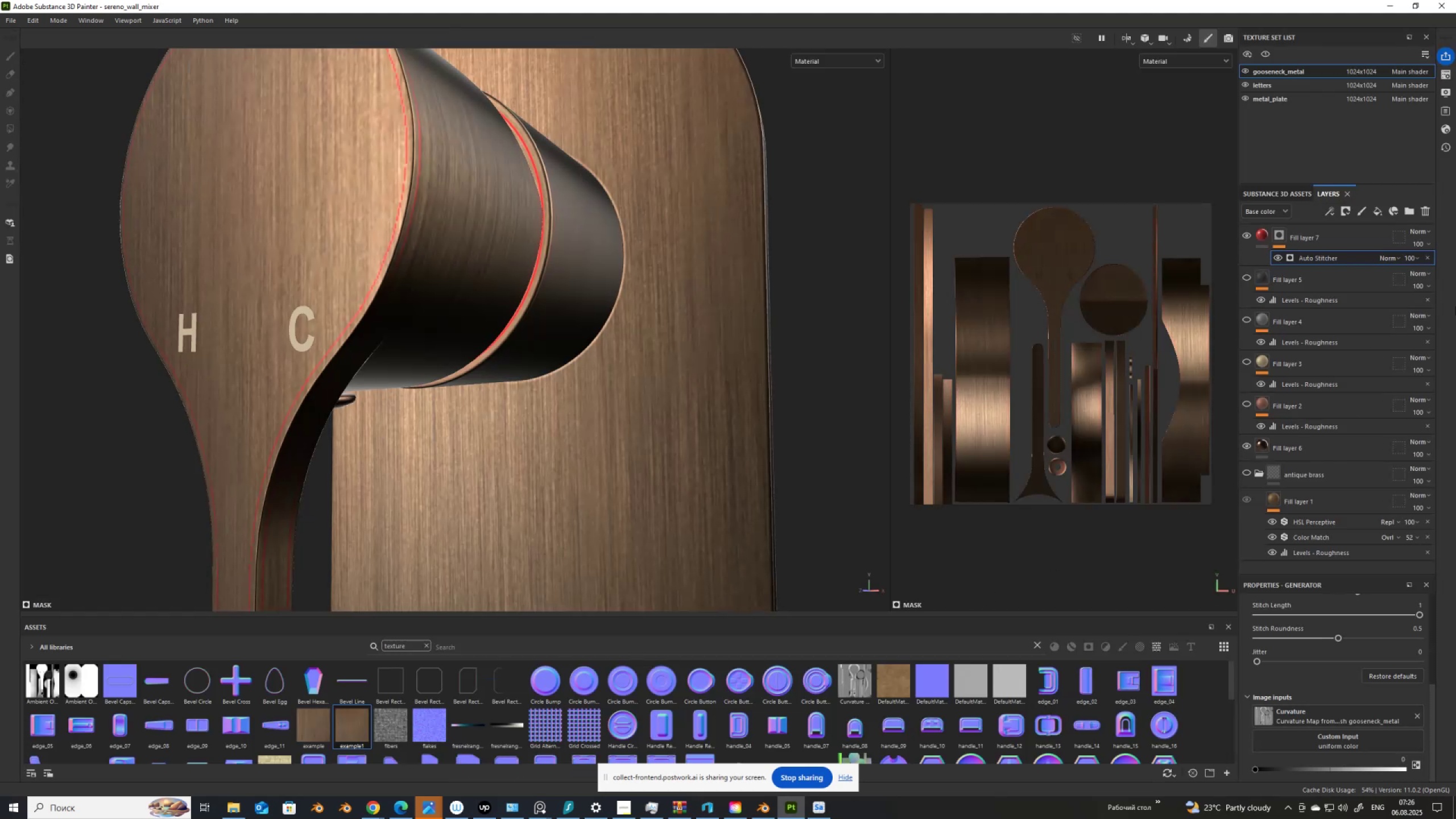 
left_click([1283, 255])
 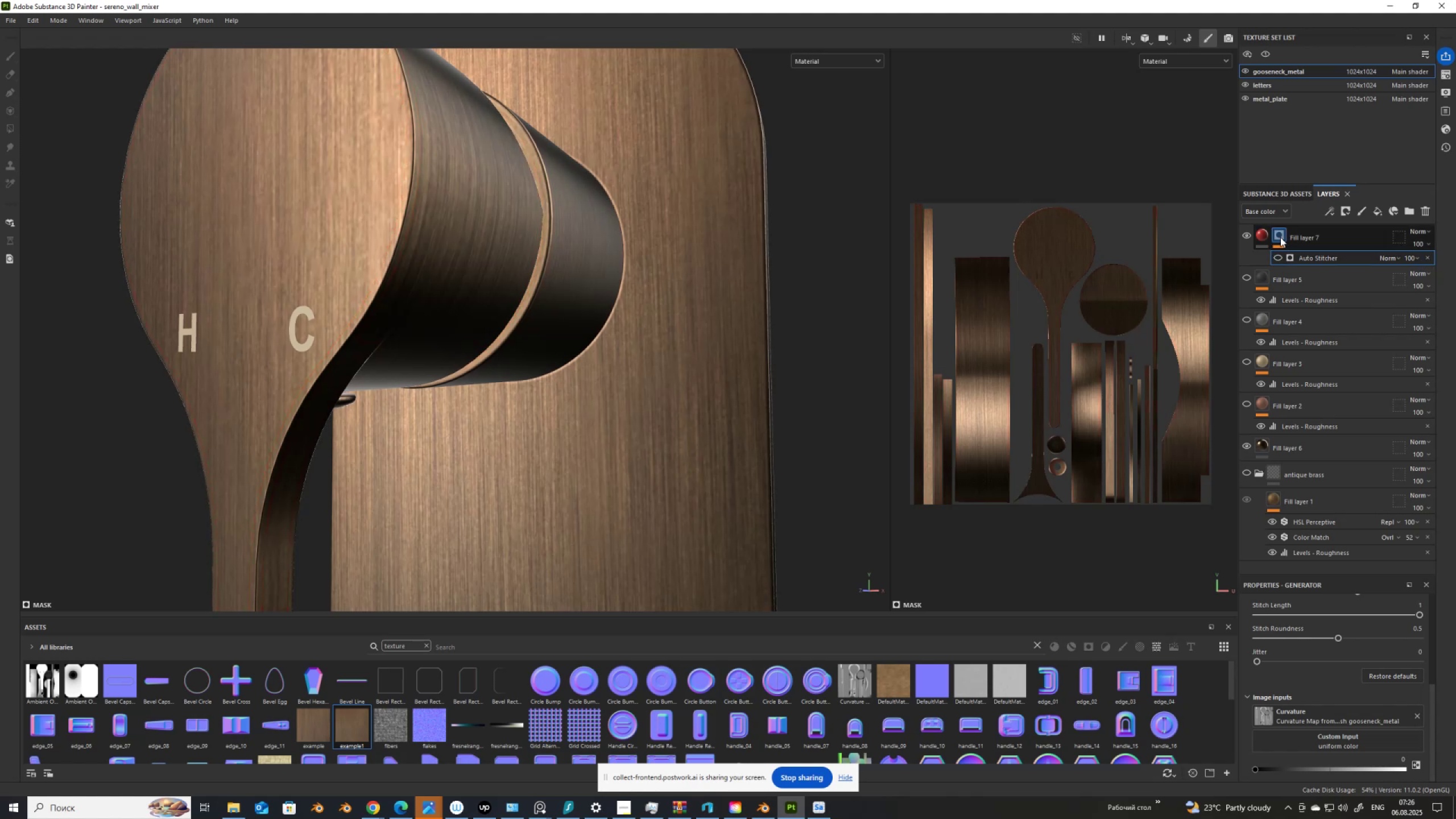 
left_click([1280, 237])
 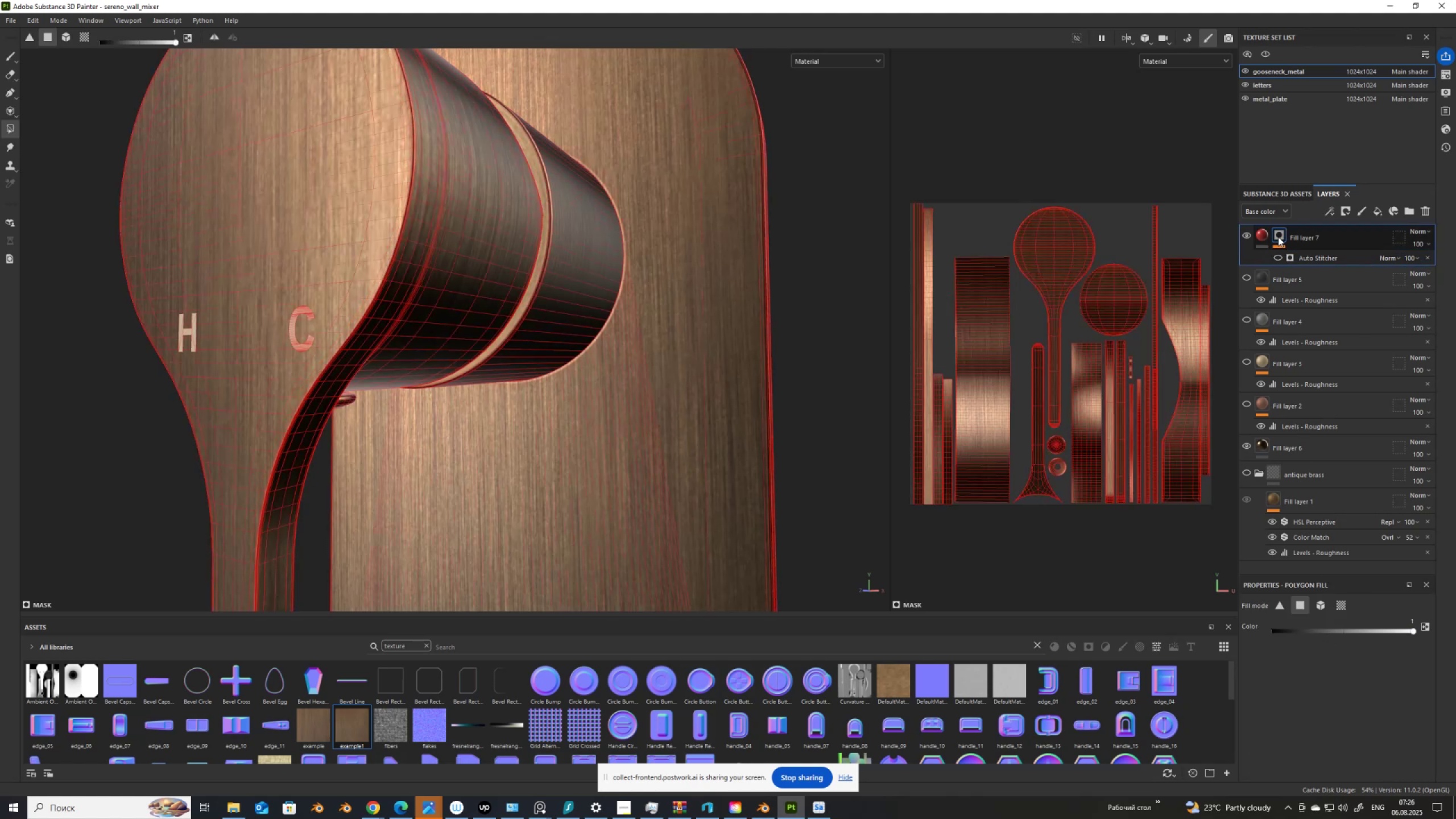 
right_click([1282, 235])
 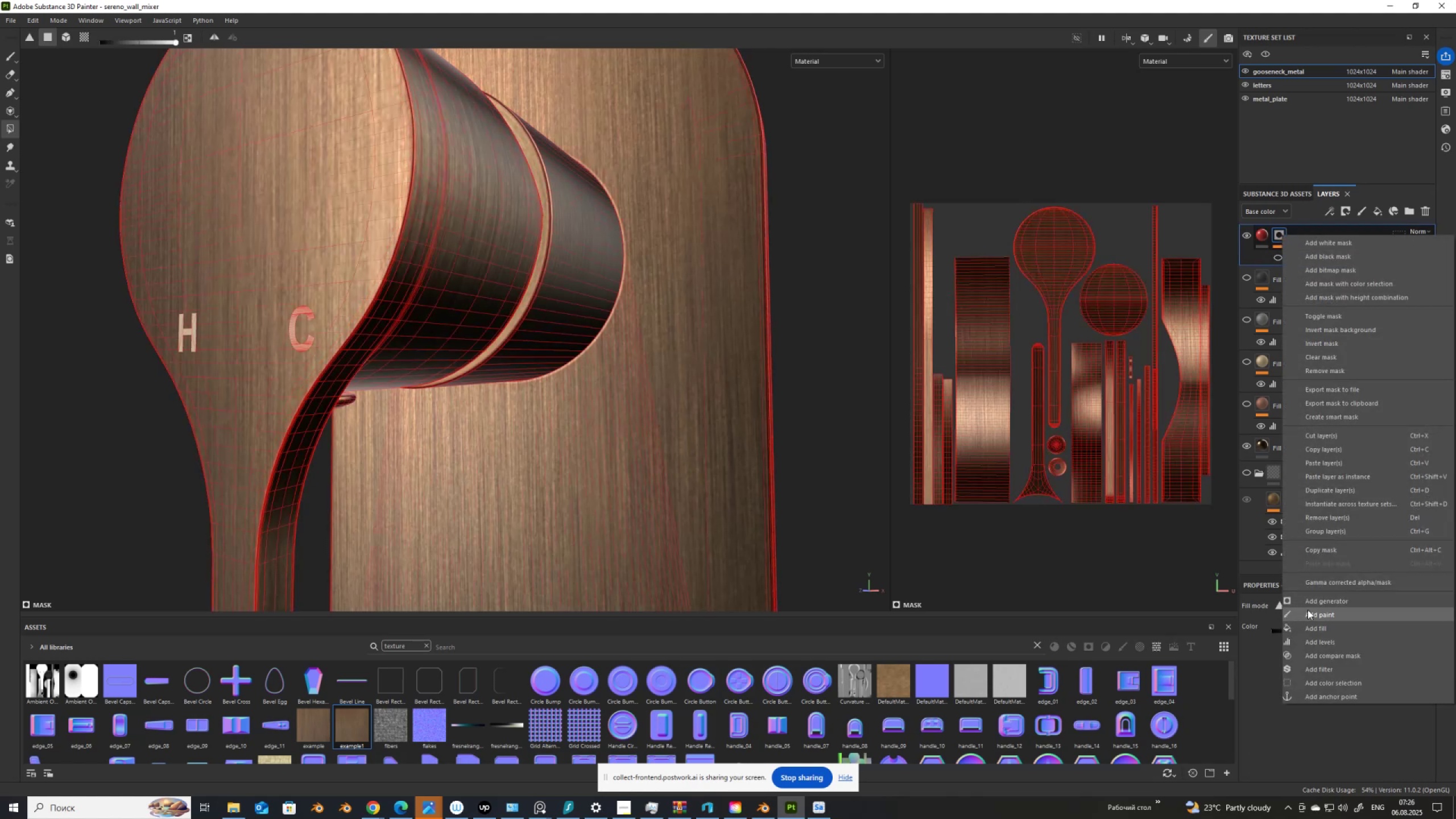 
left_click([1313, 602])
 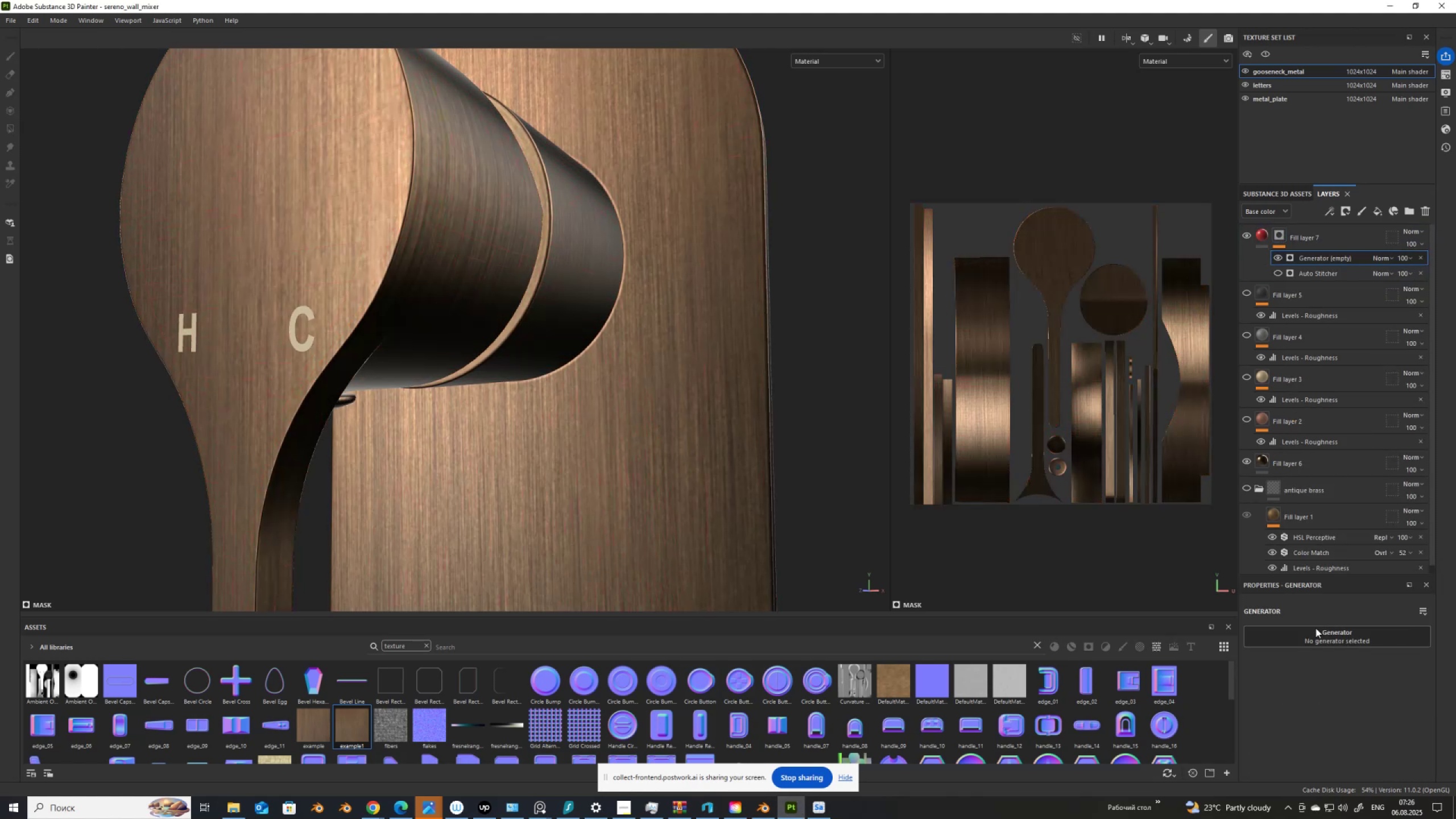 
left_click([1315, 632])
 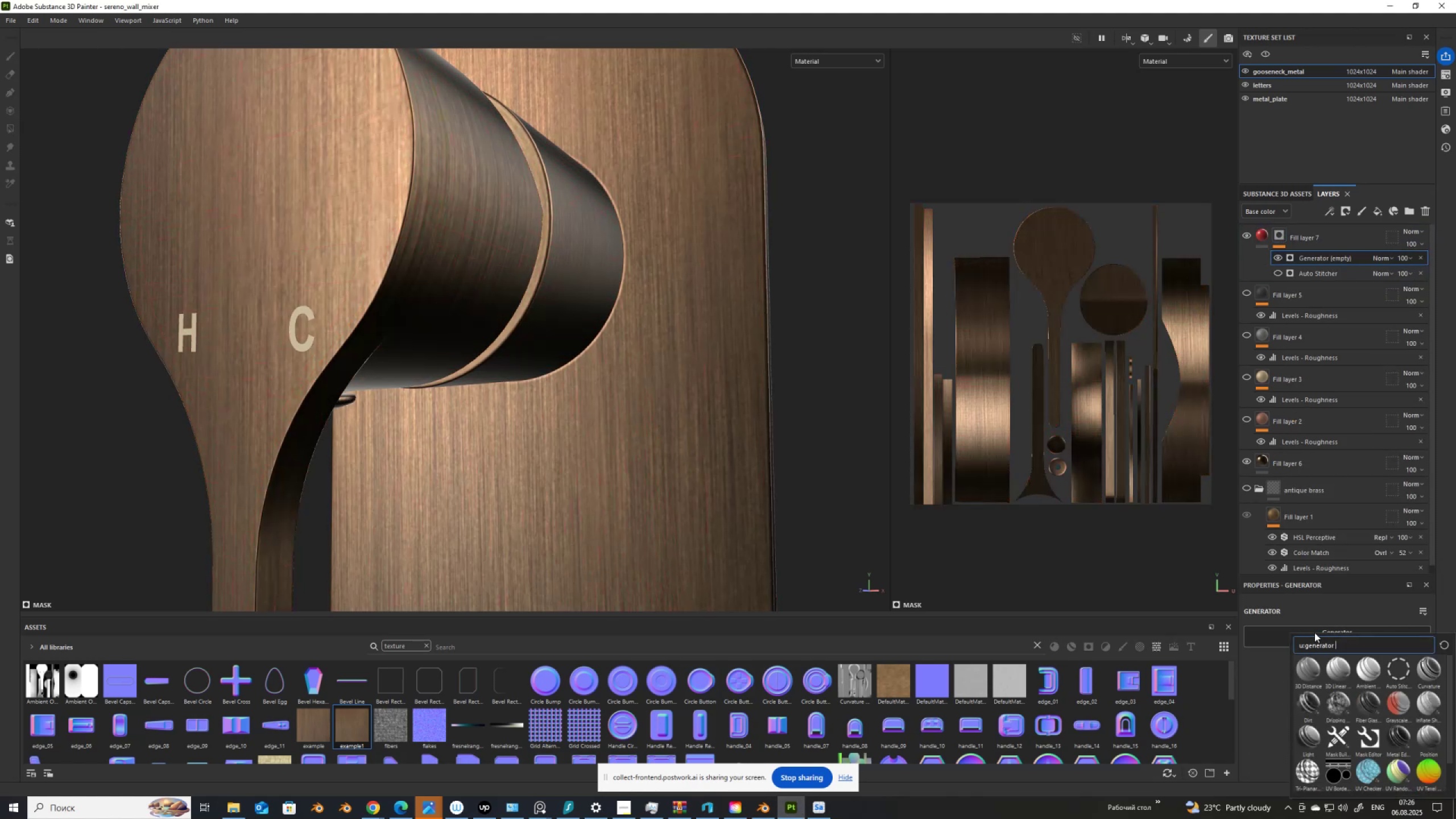 
mouse_move([1320, 686])
 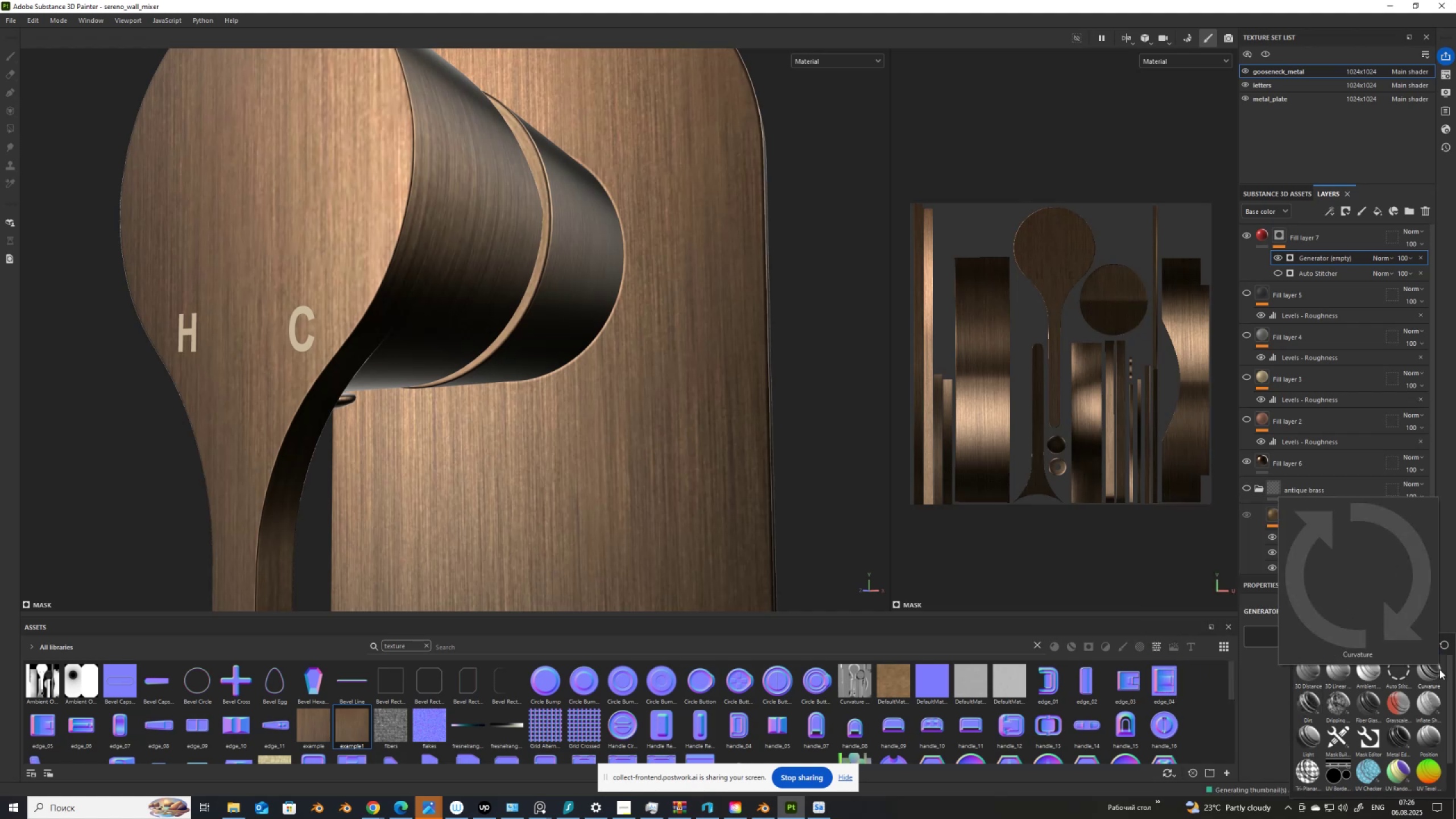 
left_click([1440, 669])
 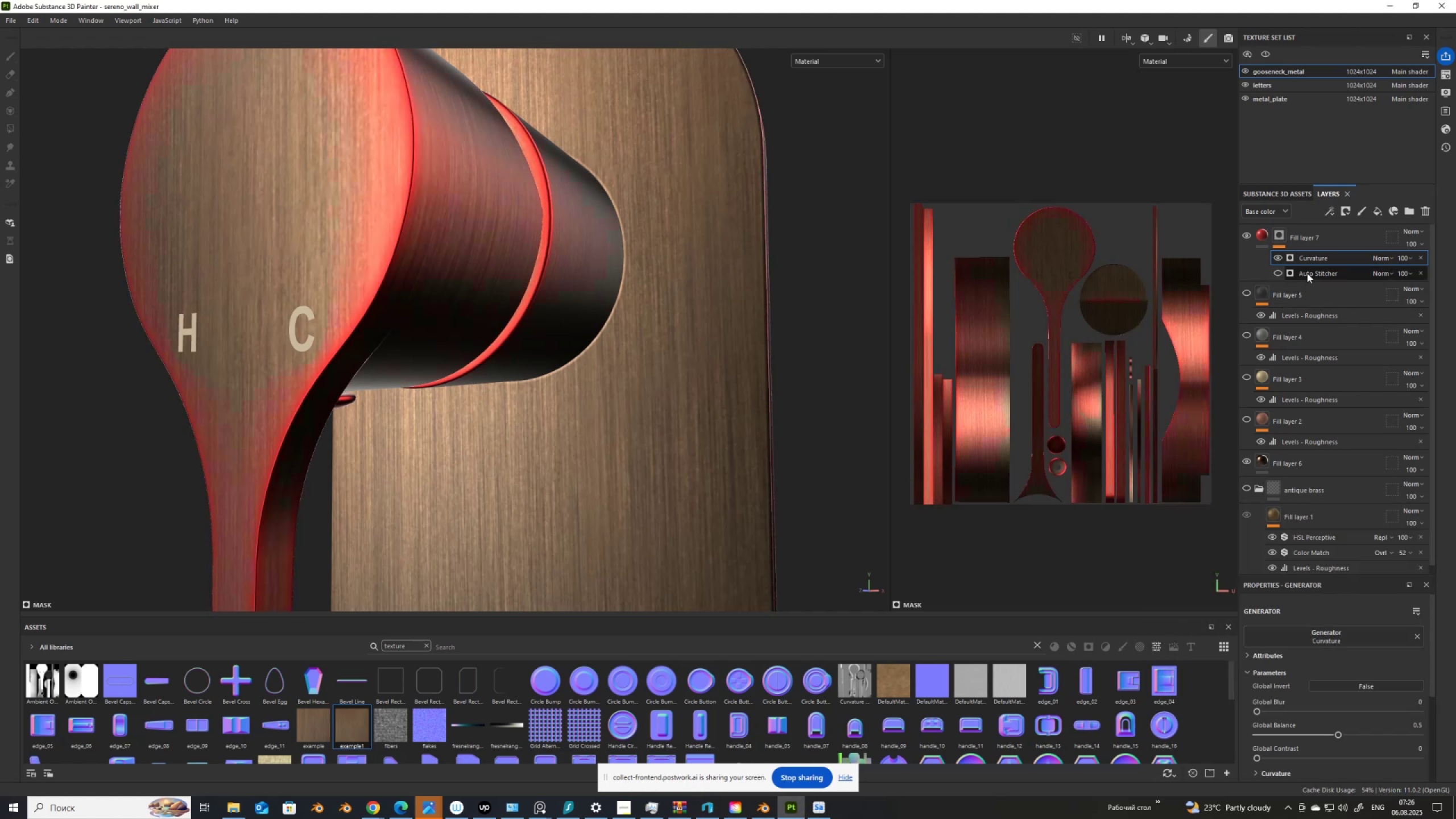 
scroll: coordinate [688, 412], scroll_direction: down, amount: 4.0
 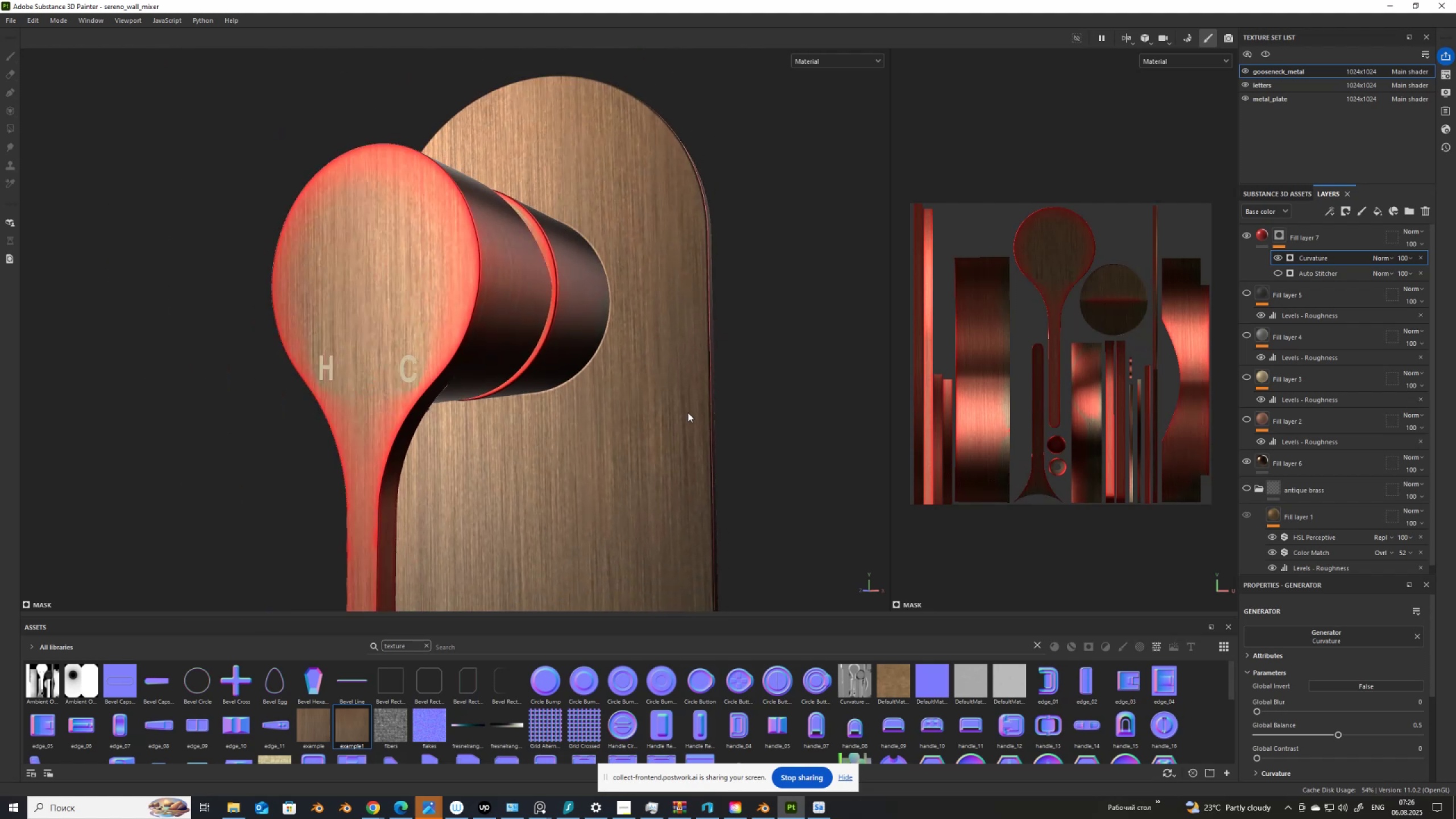 
hold_key(key=AltLeft, duration=1.5)
left_click_drag(start_coordinate=[680, 428], to_coordinate=[644, 432])
 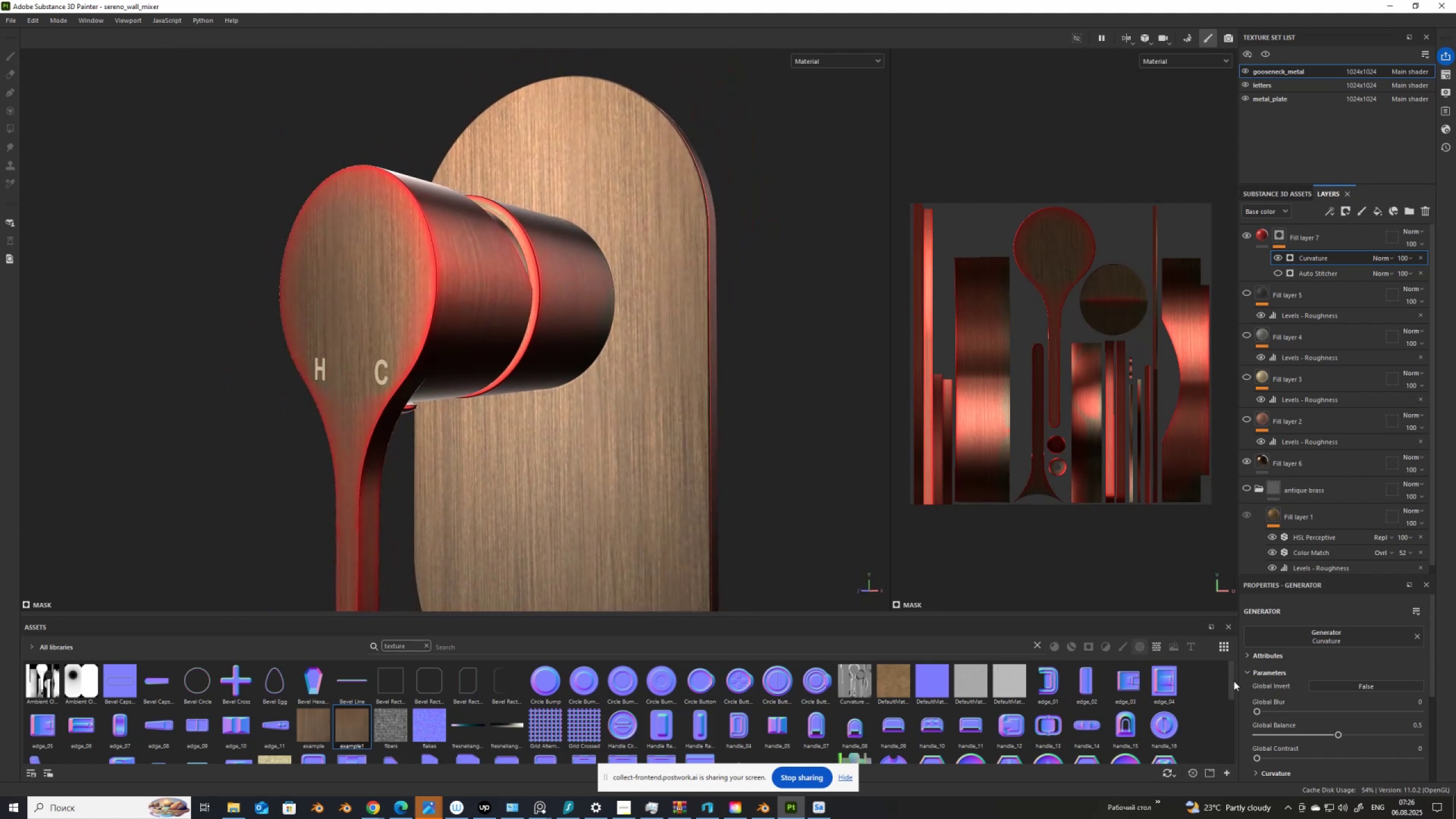 
hold_key(key=AltLeft, duration=1.51)
 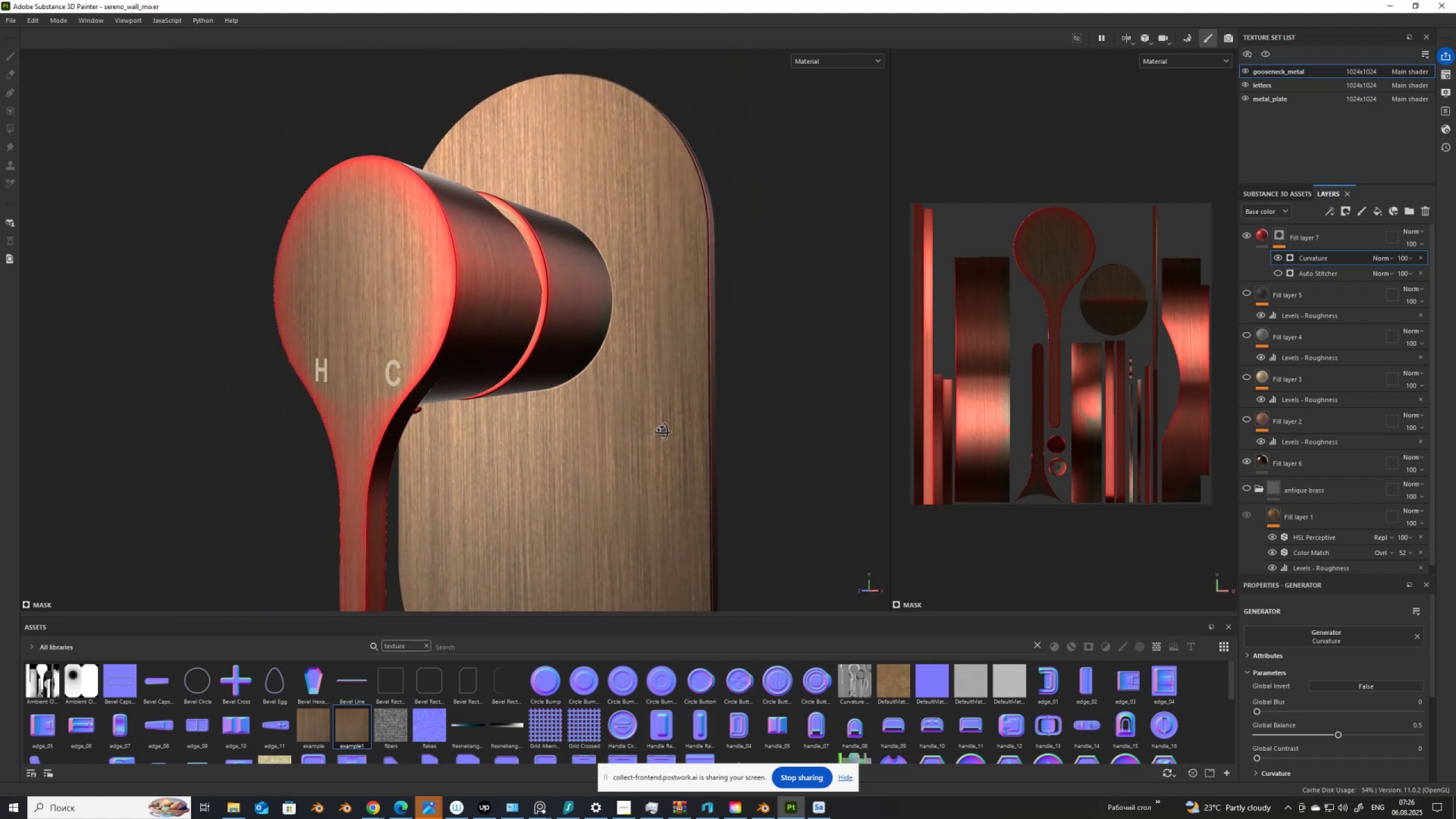 
hold_key(key=AltLeft, duration=1.29)
 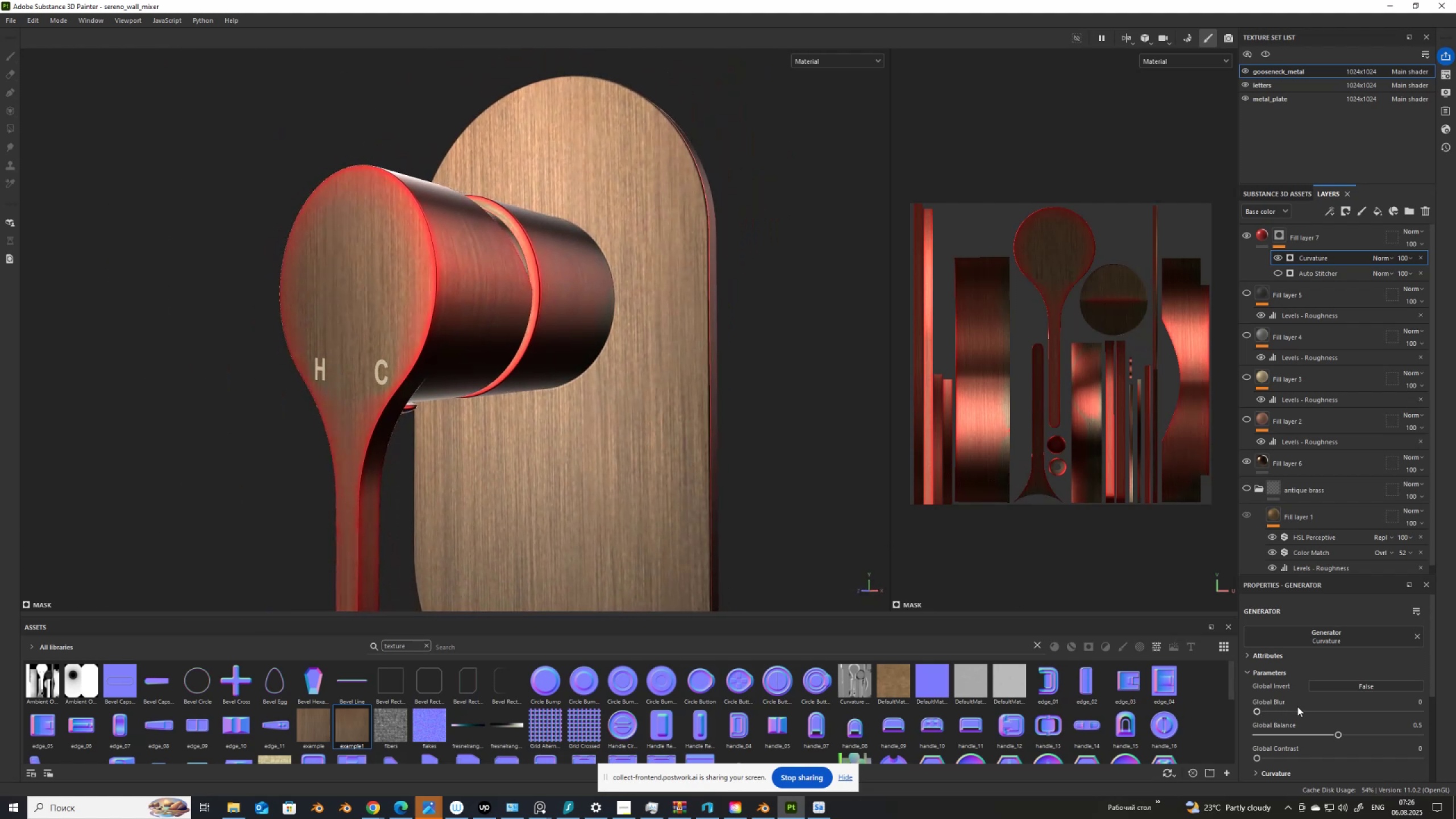 
scroll: coordinate [1297, 706], scroll_direction: down, amount: 2.0
 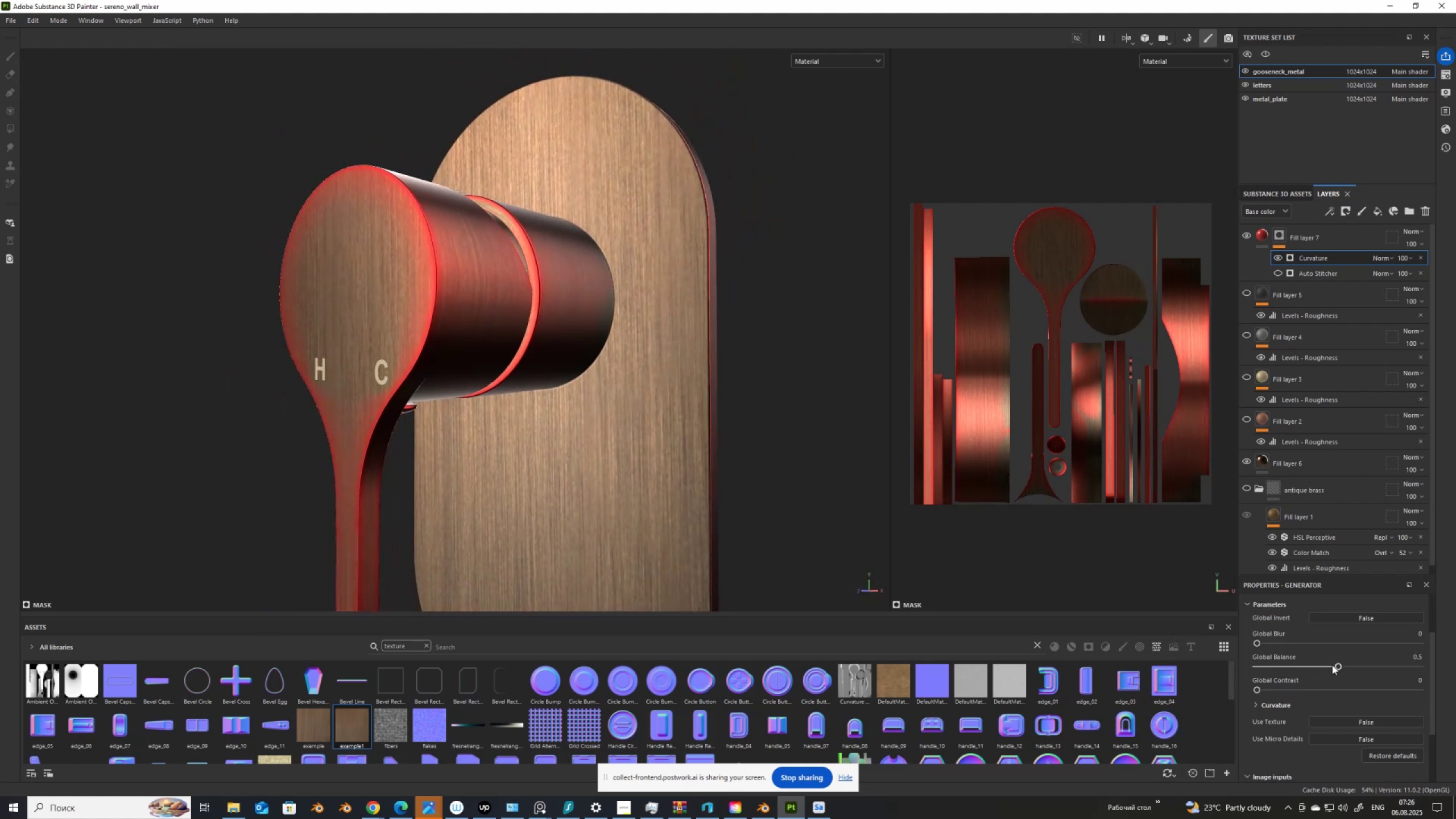 
left_click_drag(start_coordinate=[1337, 665], to_coordinate=[1263, 673])
 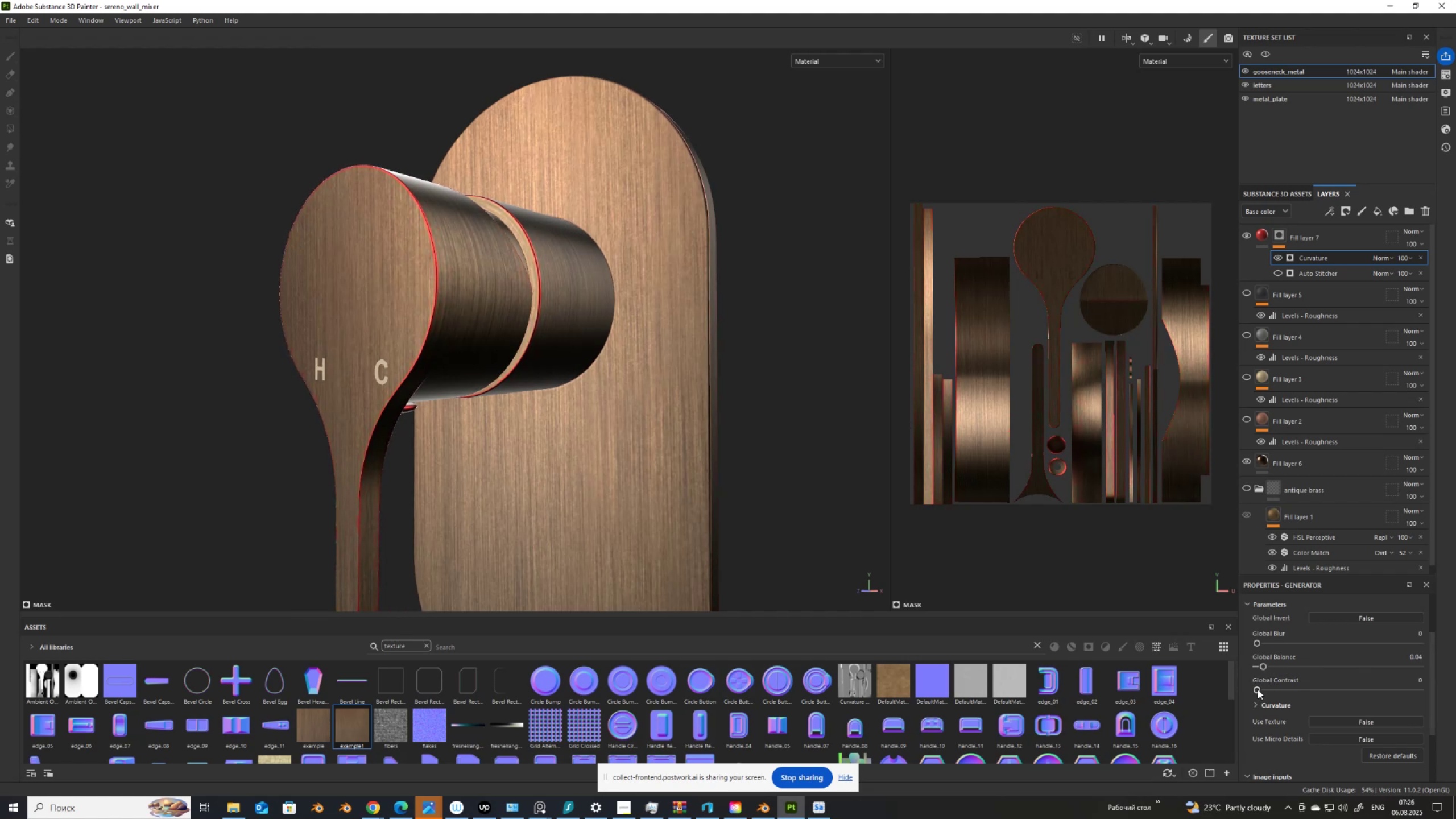 
left_click_drag(start_coordinate=[1256, 688], to_coordinate=[1048, 696])
 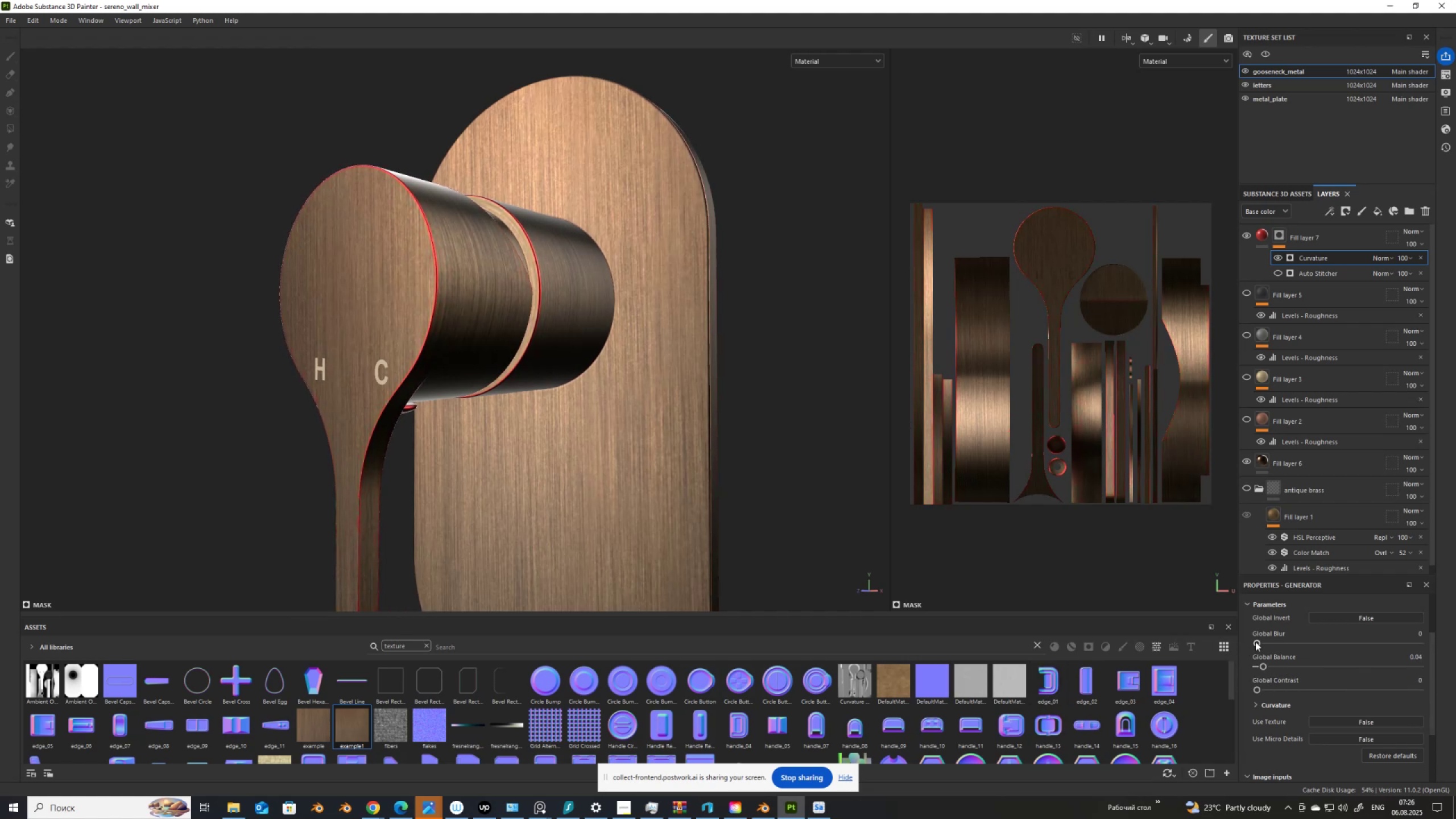 
left_click_drag(start_coordinate=[1258, 641], to_coordinate=[1137, 665])
 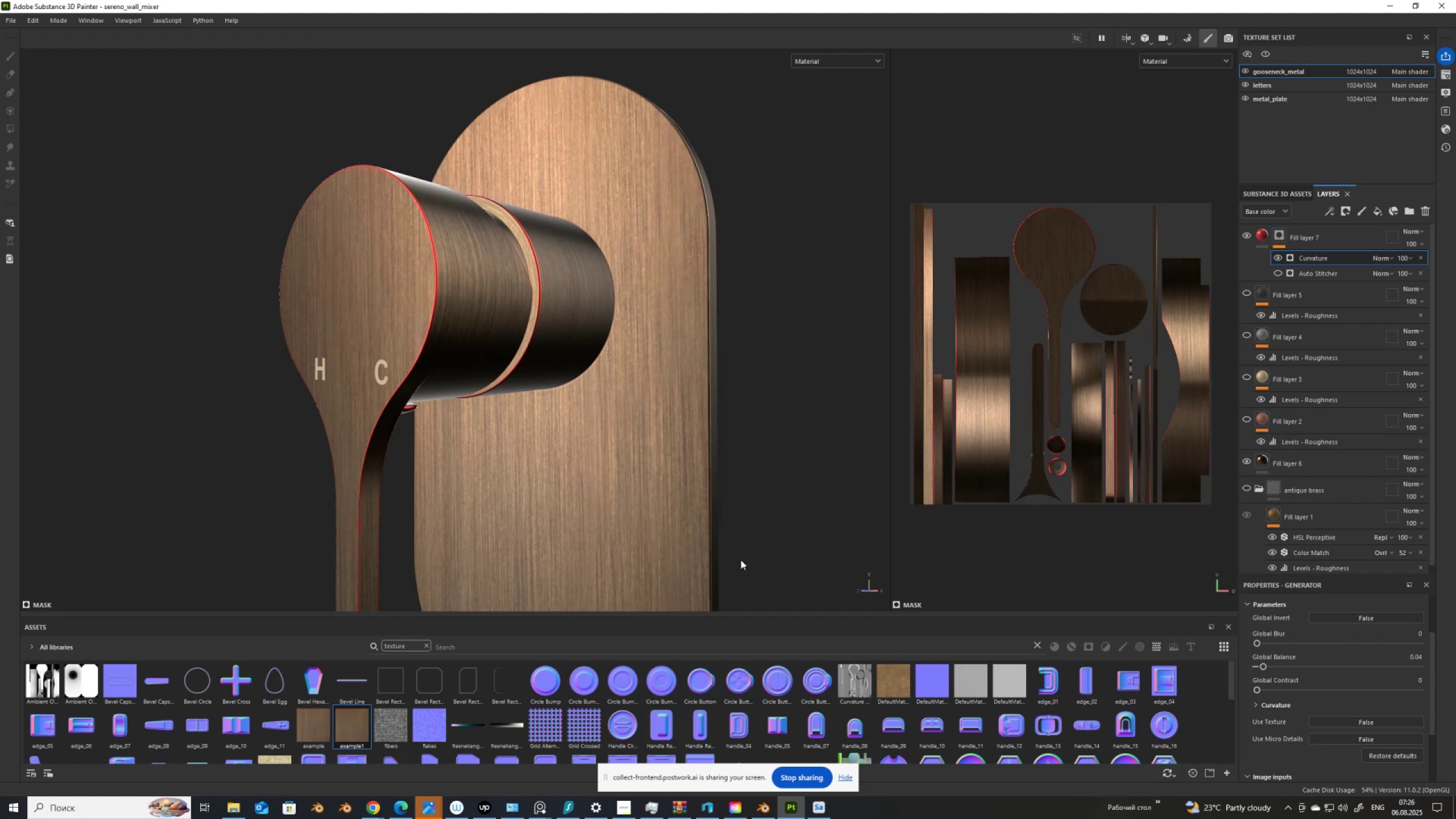 
scroll: coordinate [413, 283], scroll_direction: up, amount: 9.0
 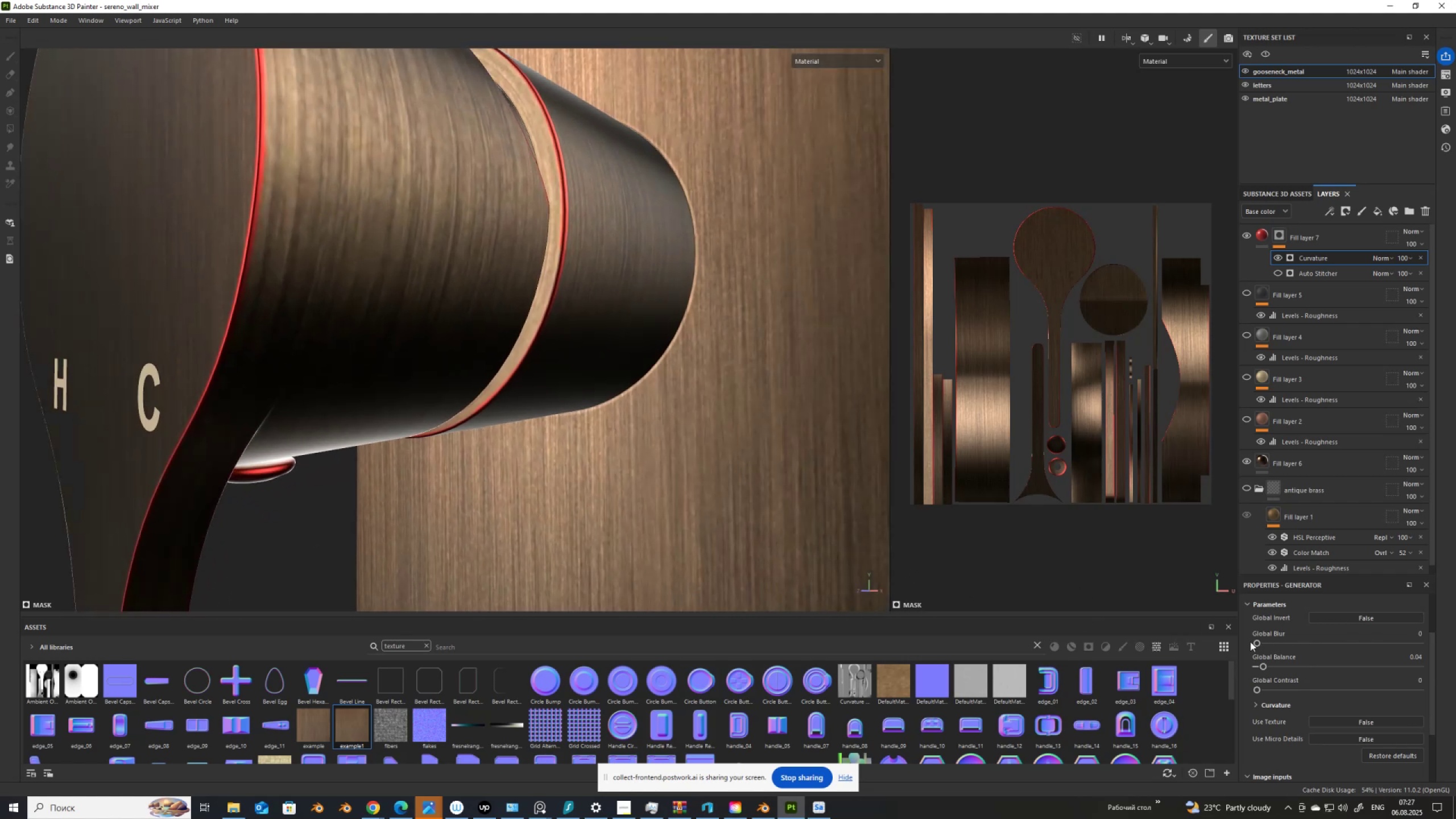 
left_click_drag(start_coordinate=[1256, 643], to_coordinate=[1261, 643])
 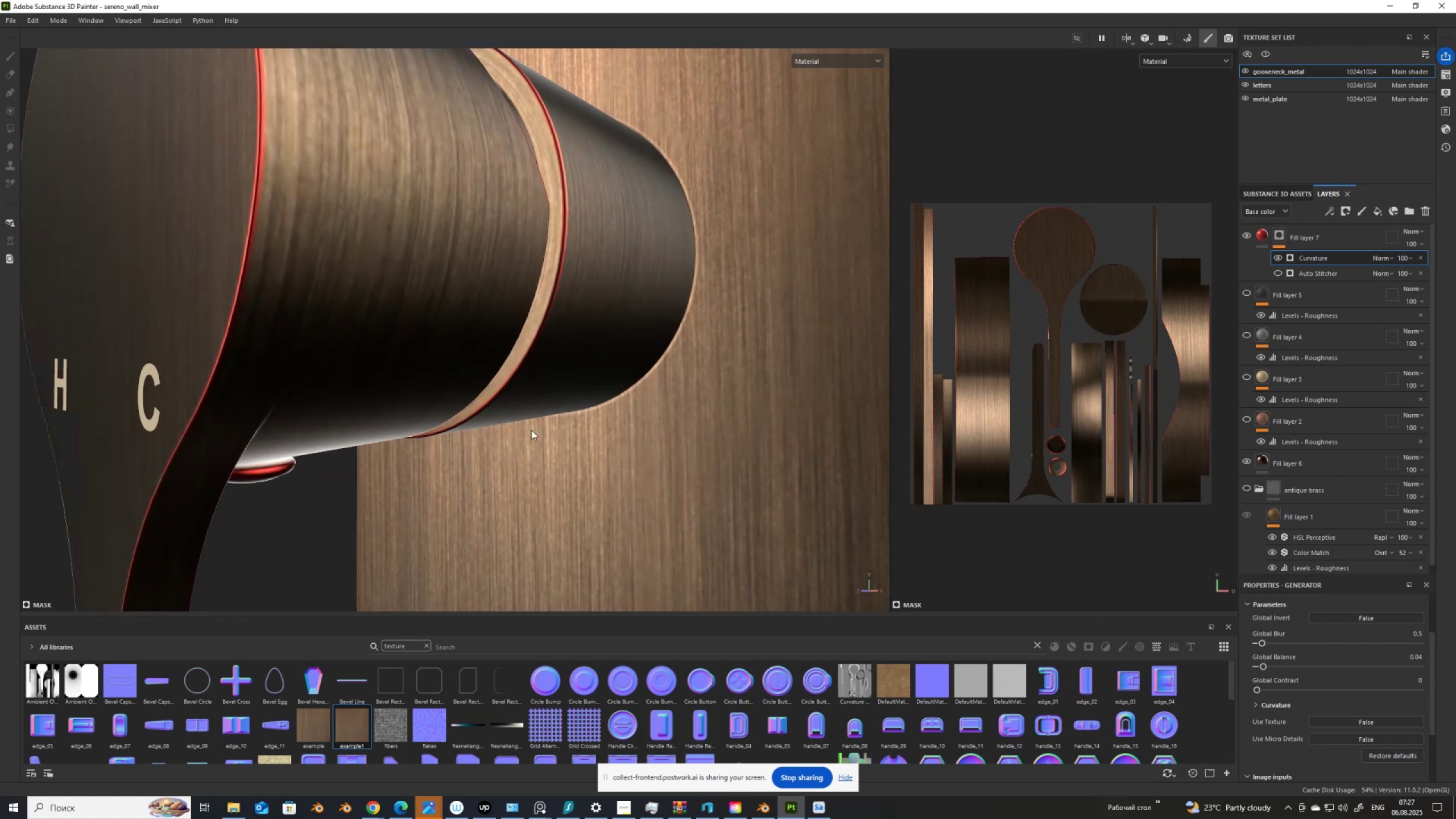 
scroll: coordinate [539, 433], scroll_direction: down, amount: 8.0
 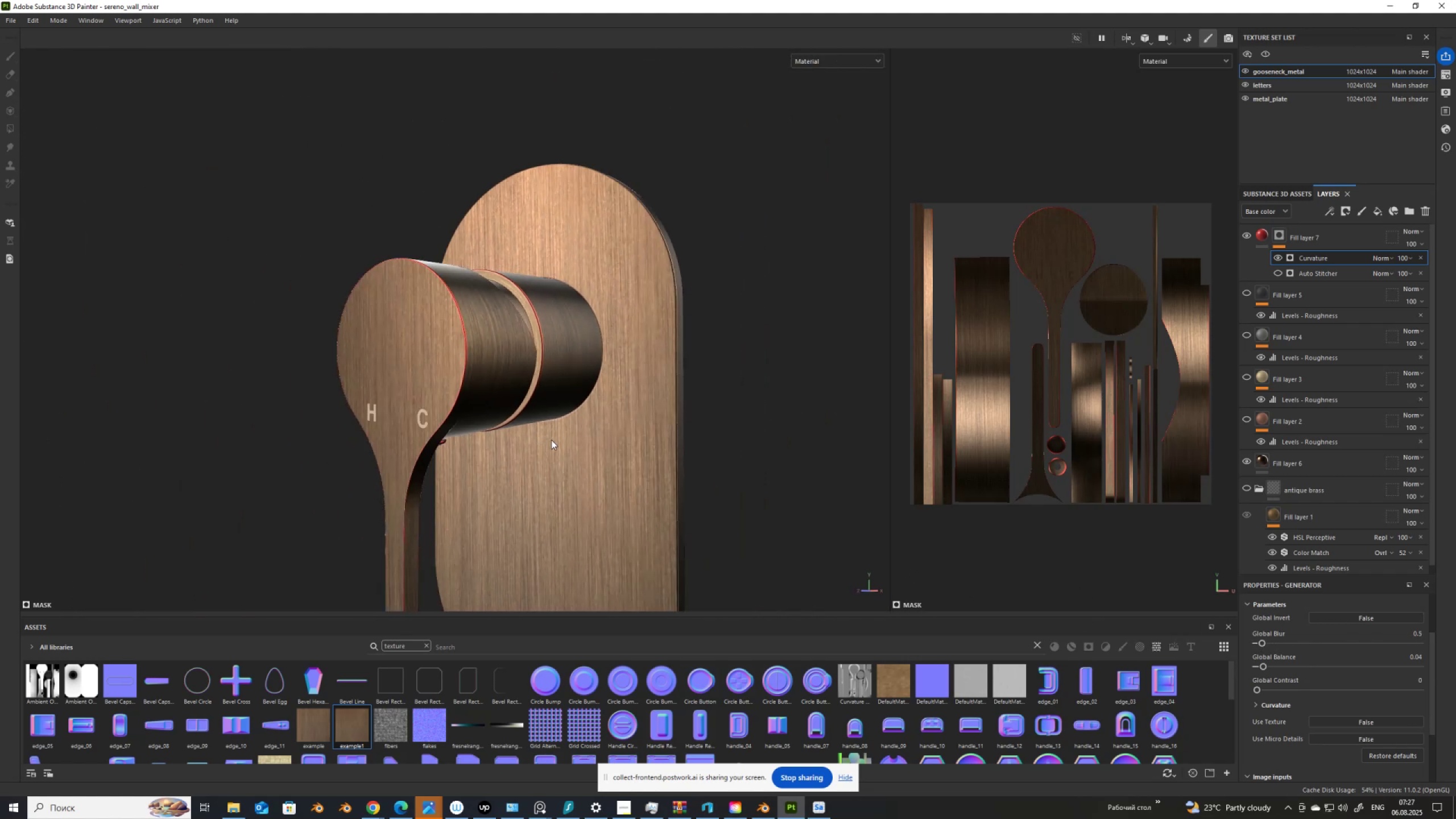 
hold_key(key=AltLeft, duration=1.5)
left_click_drag(start_coordinate=[580, 444], to_coordinate=[603, 471])
 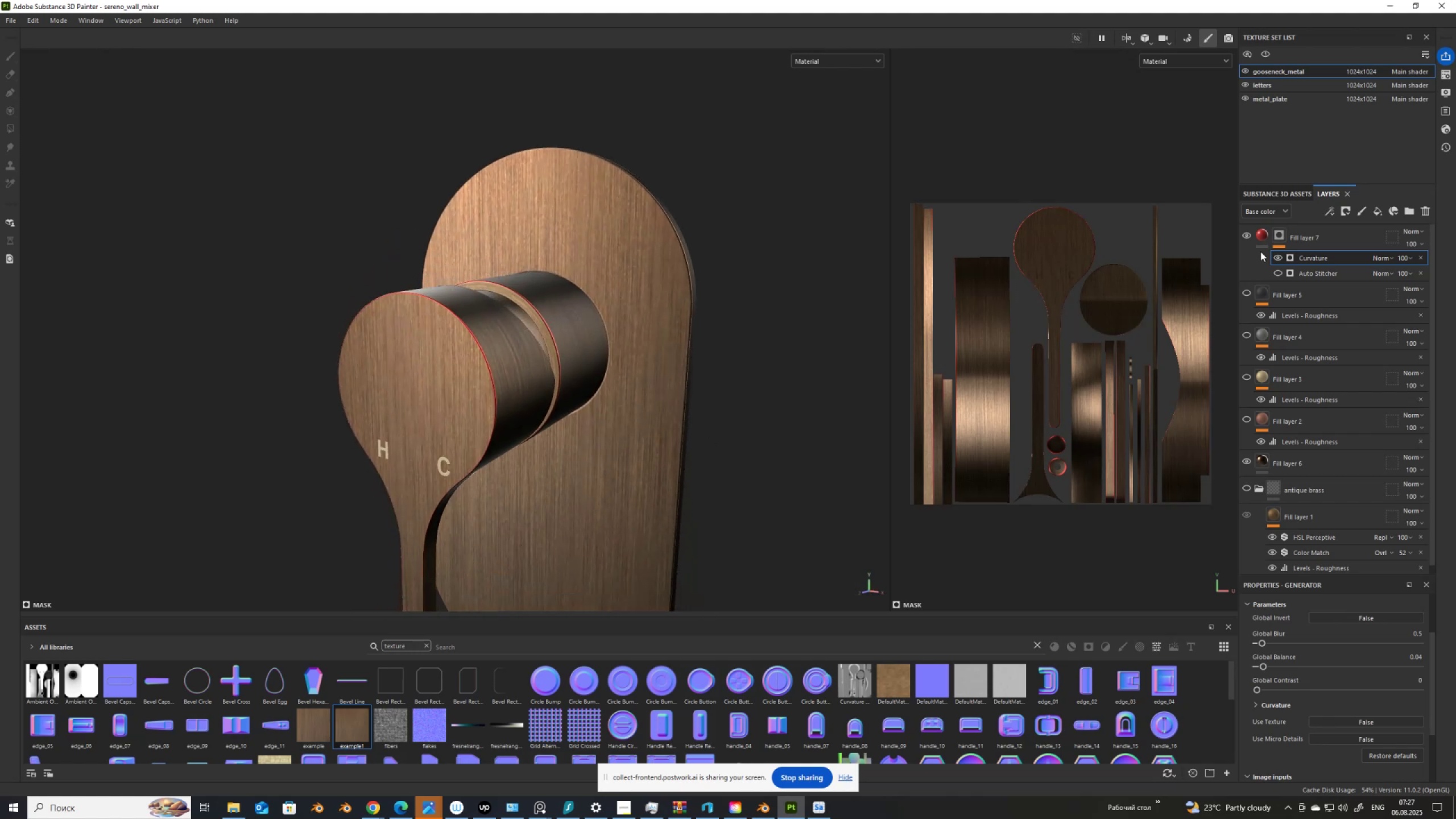 
hold_key(key=AltLeft, duration=1.51)
 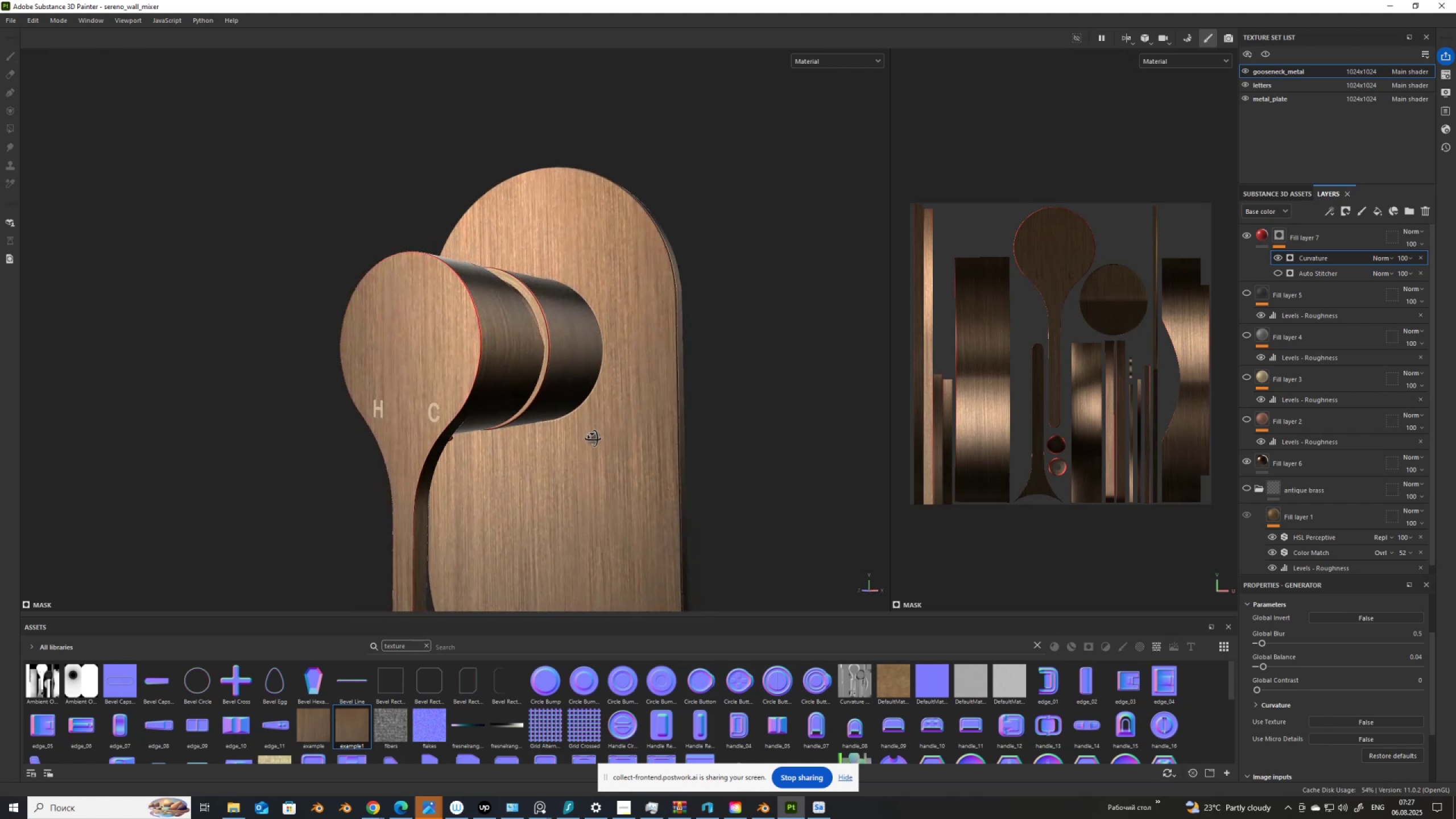 
hold_key(key=AltLeft, duration=1.12)
 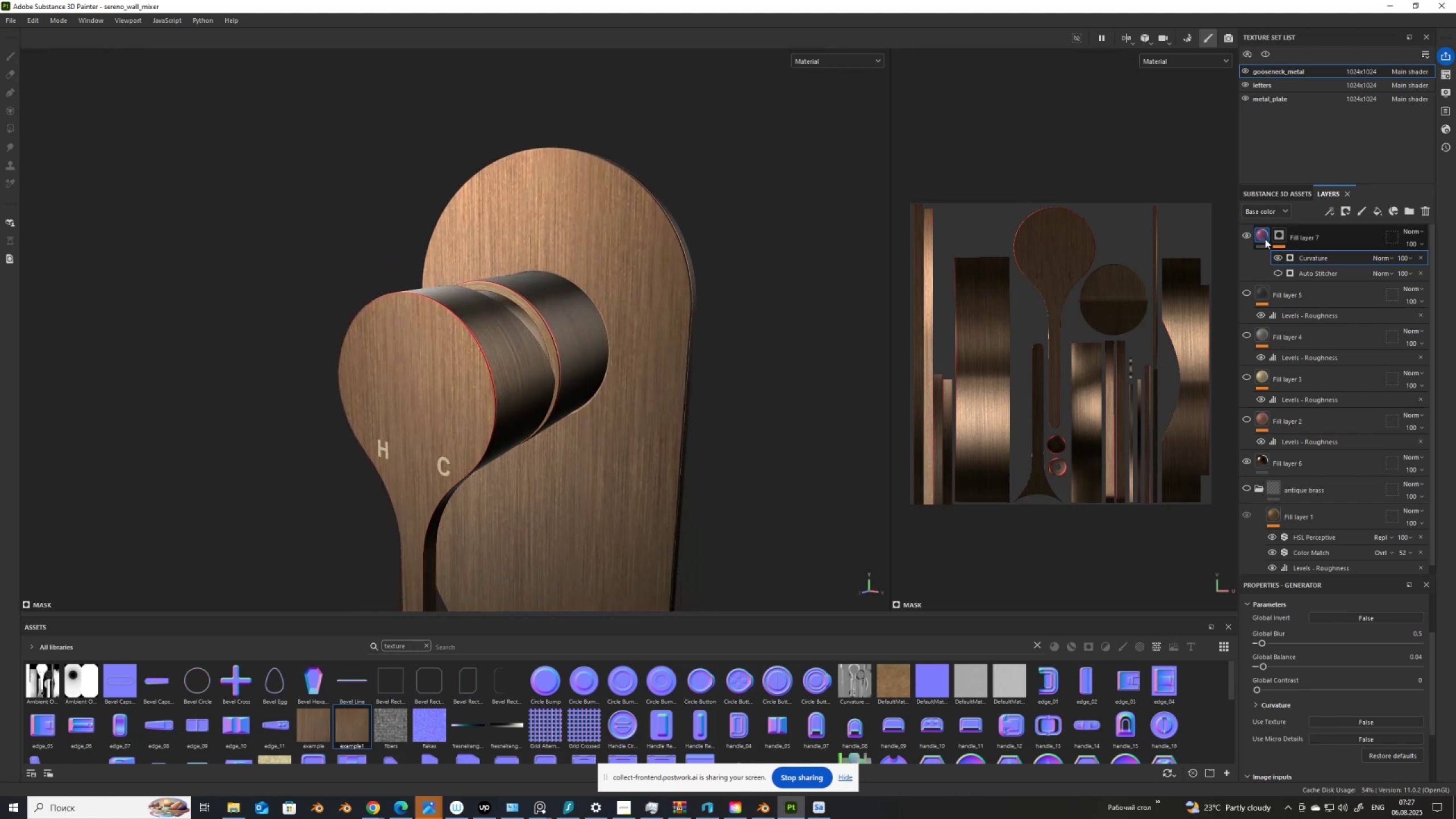 
left_click([1264, 234])
 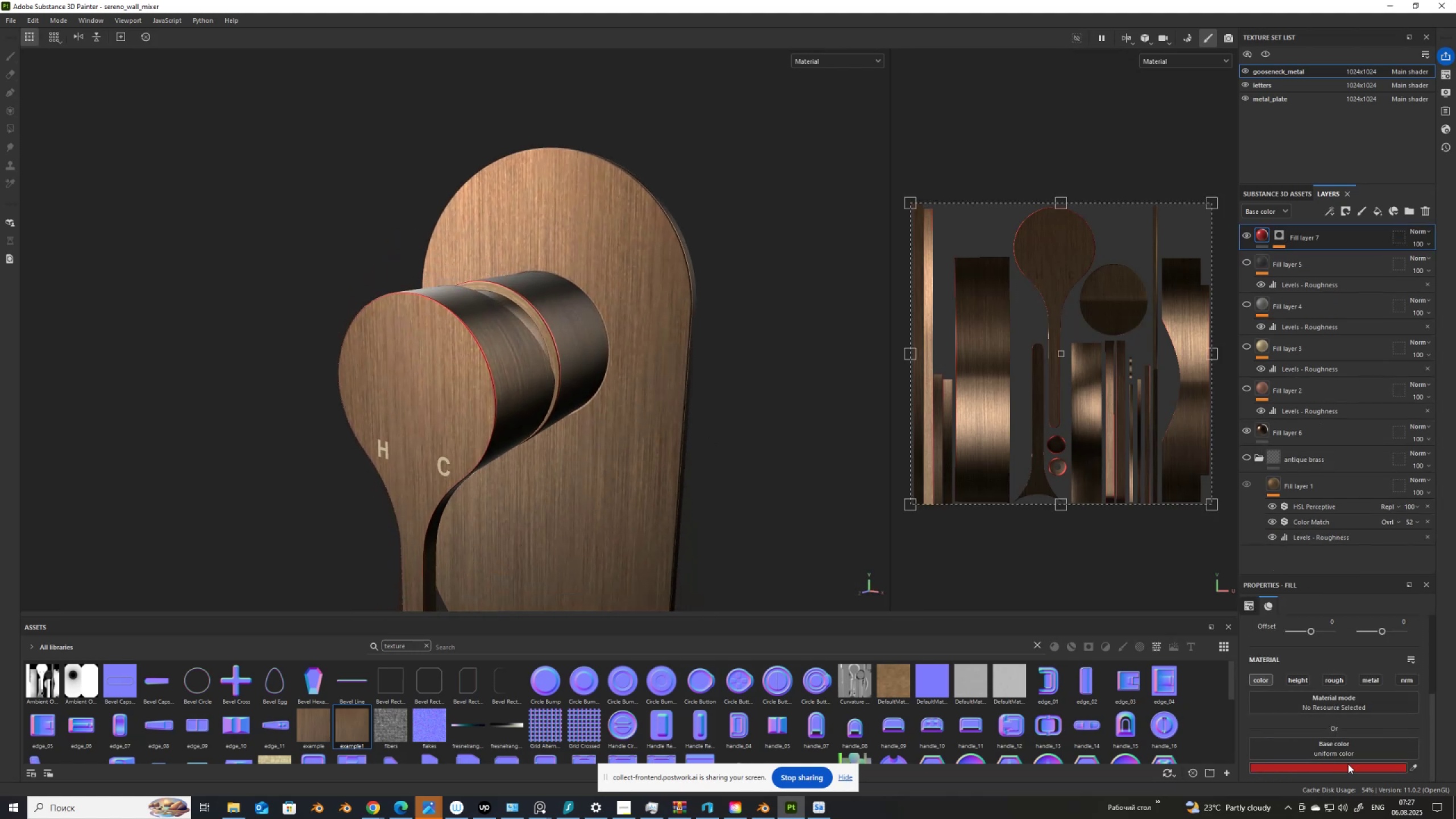 
left_click([1368, 766])
 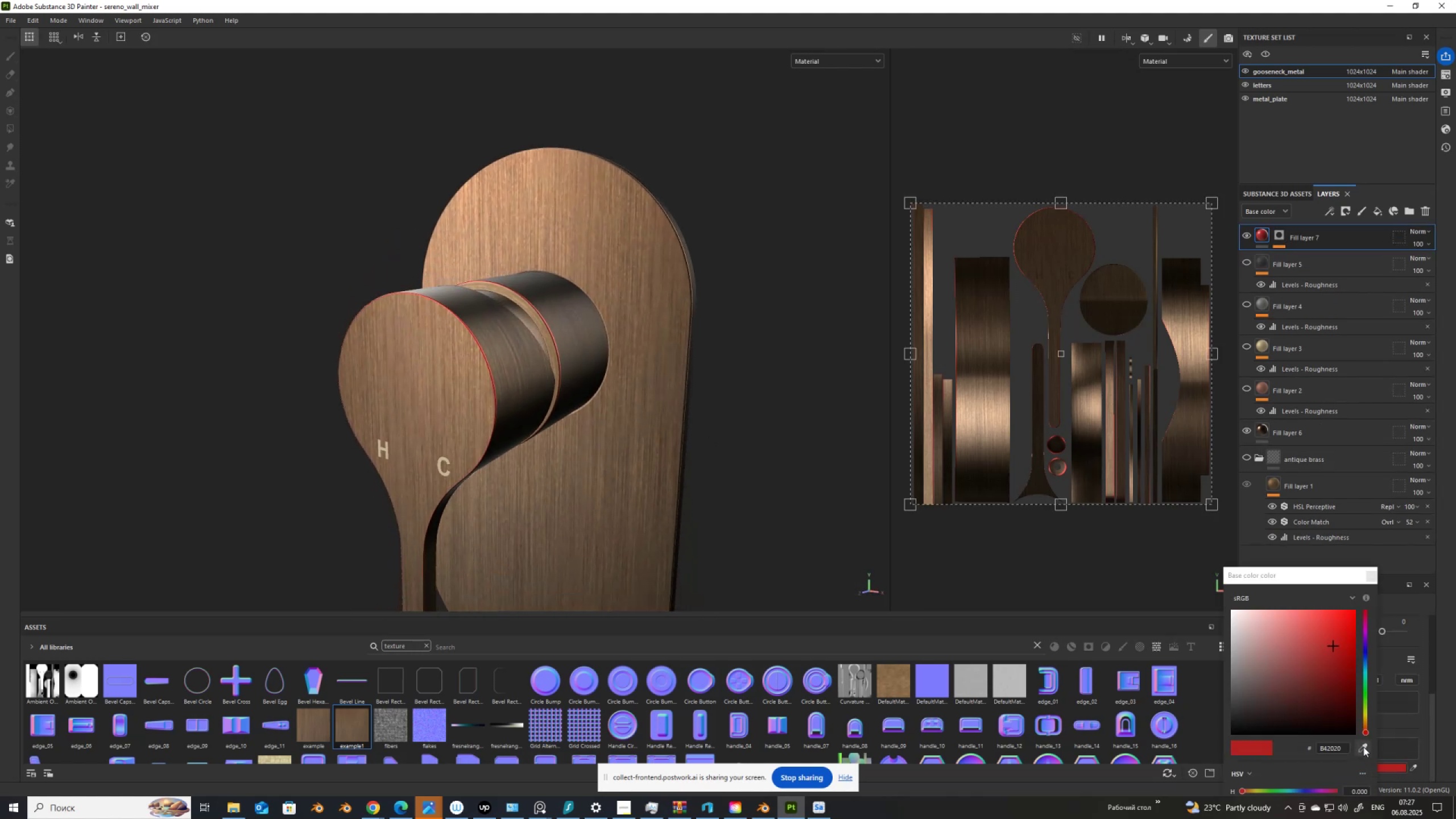 
left_click([1363, 747])
 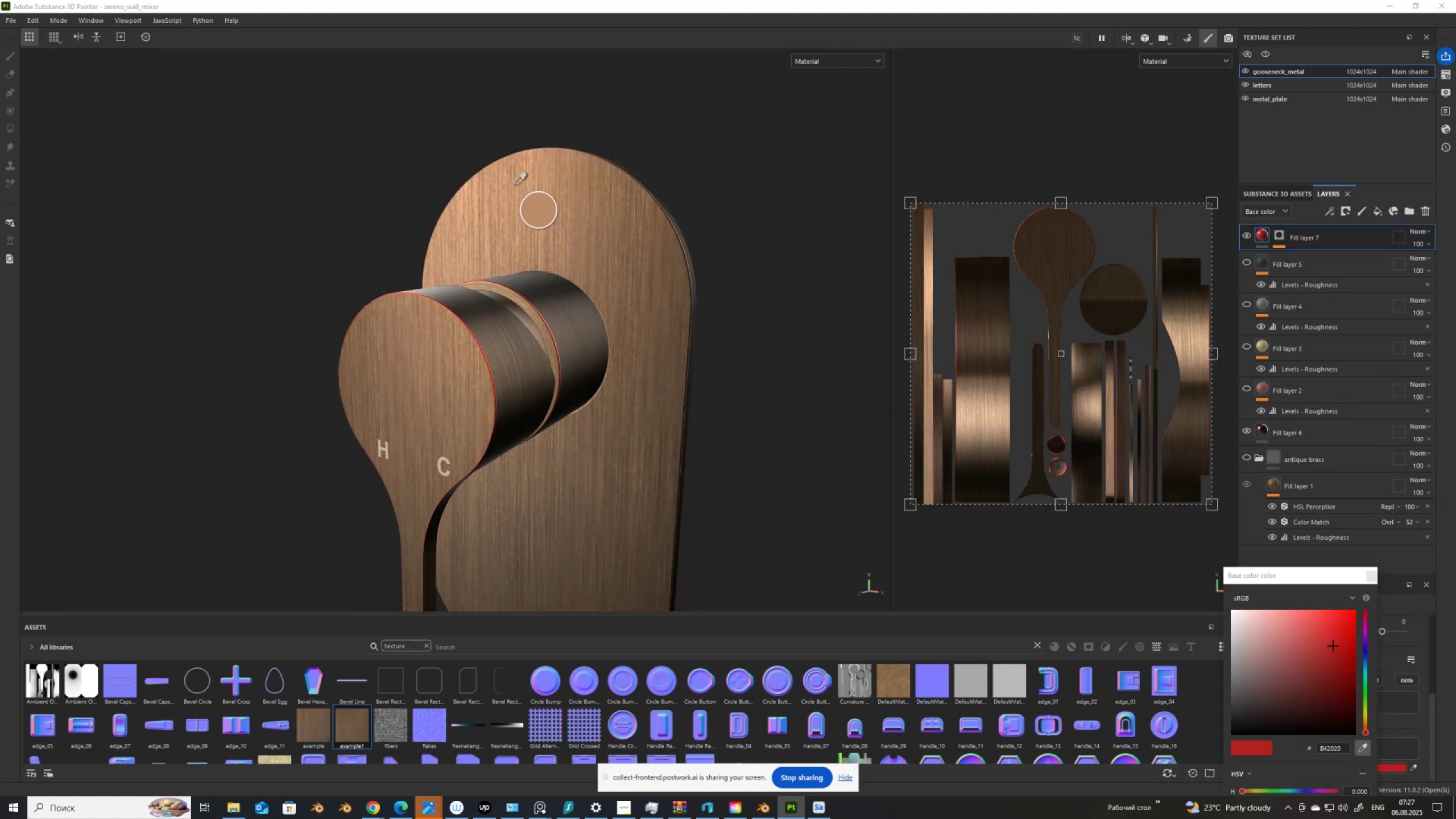 
left_click([514, 185])
 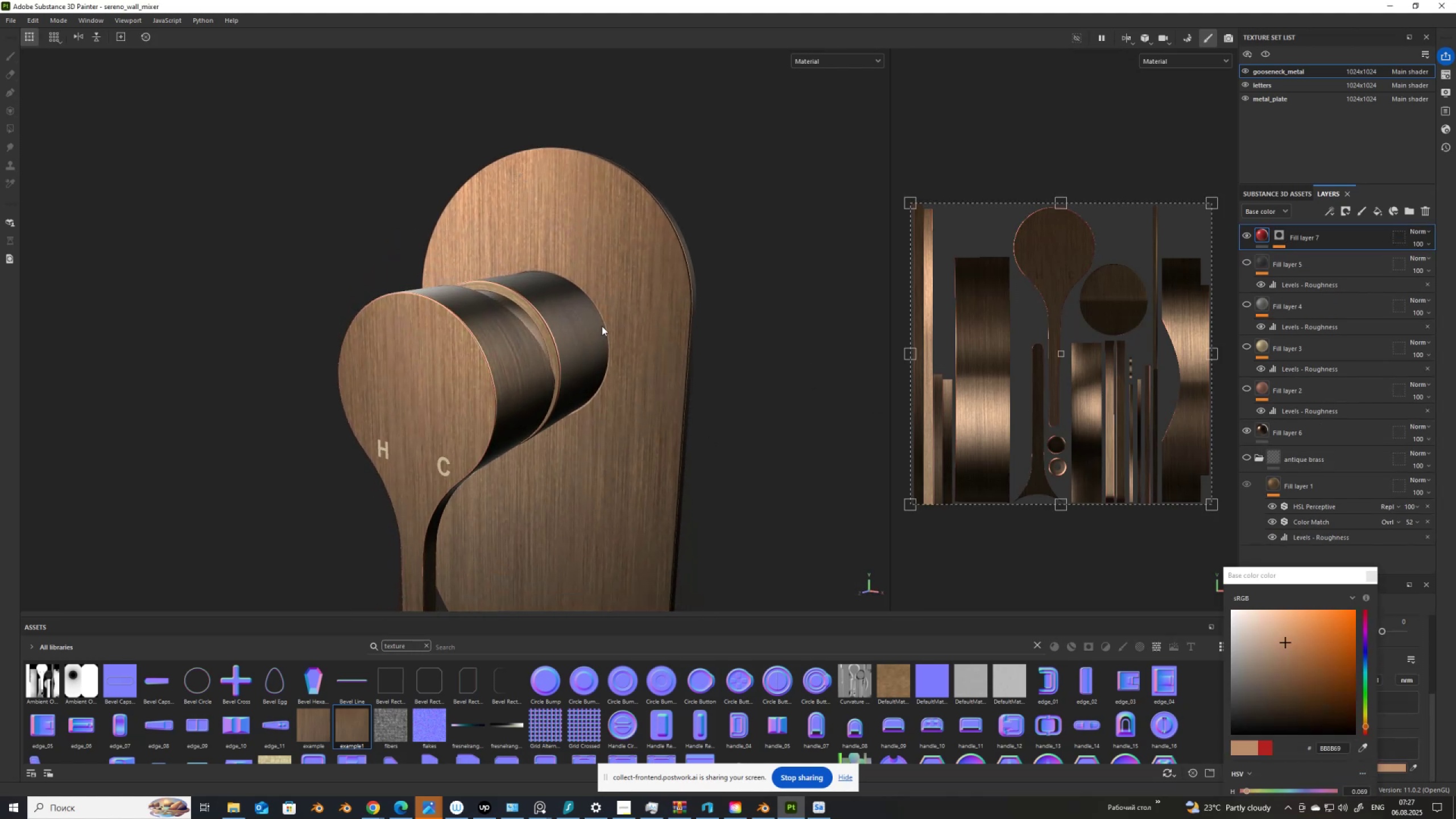 
scroll: coordinate [503, 383], scroll_direction: up, amount: 11.0
 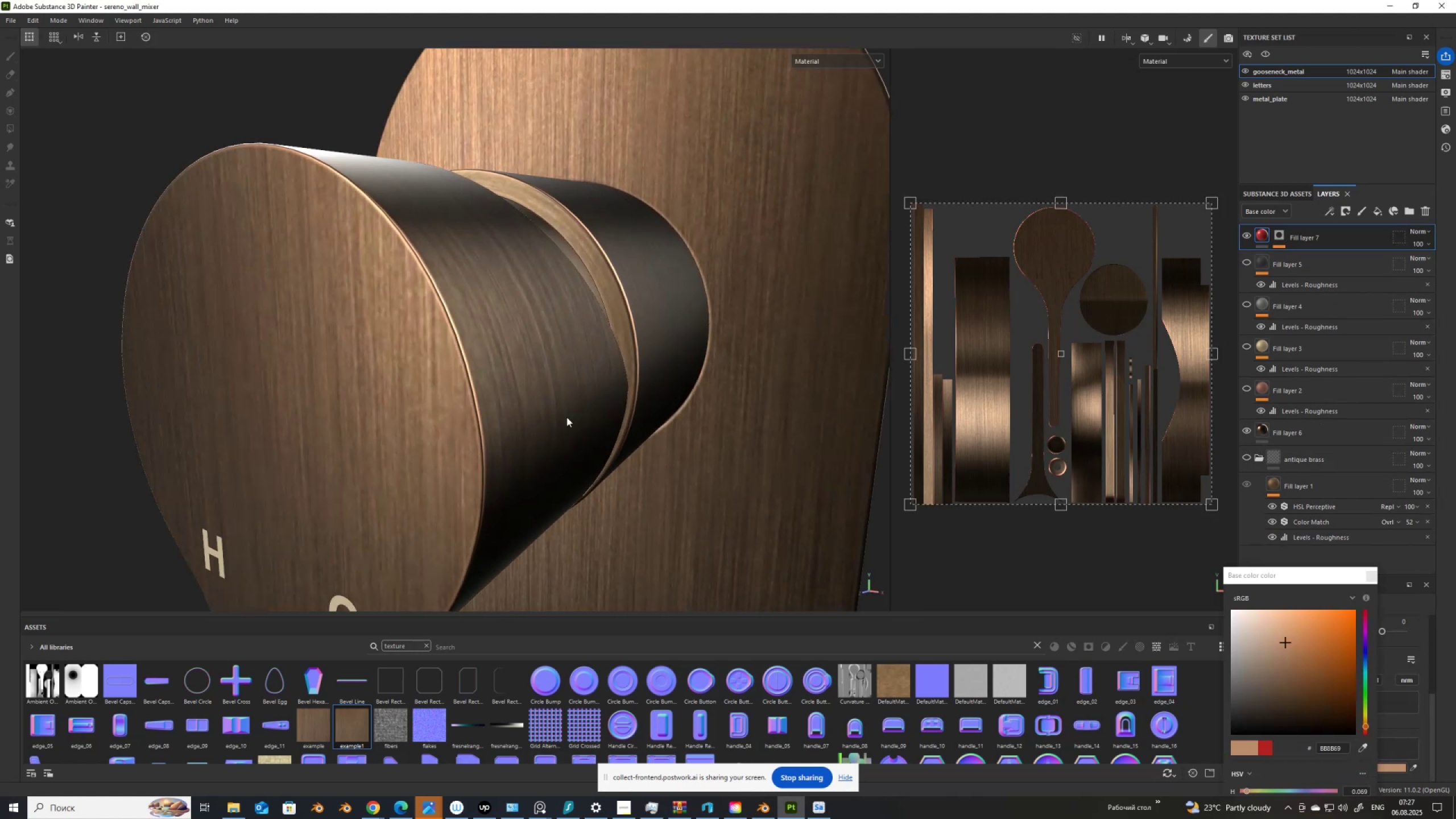 
key(Alt+AltLeft)
 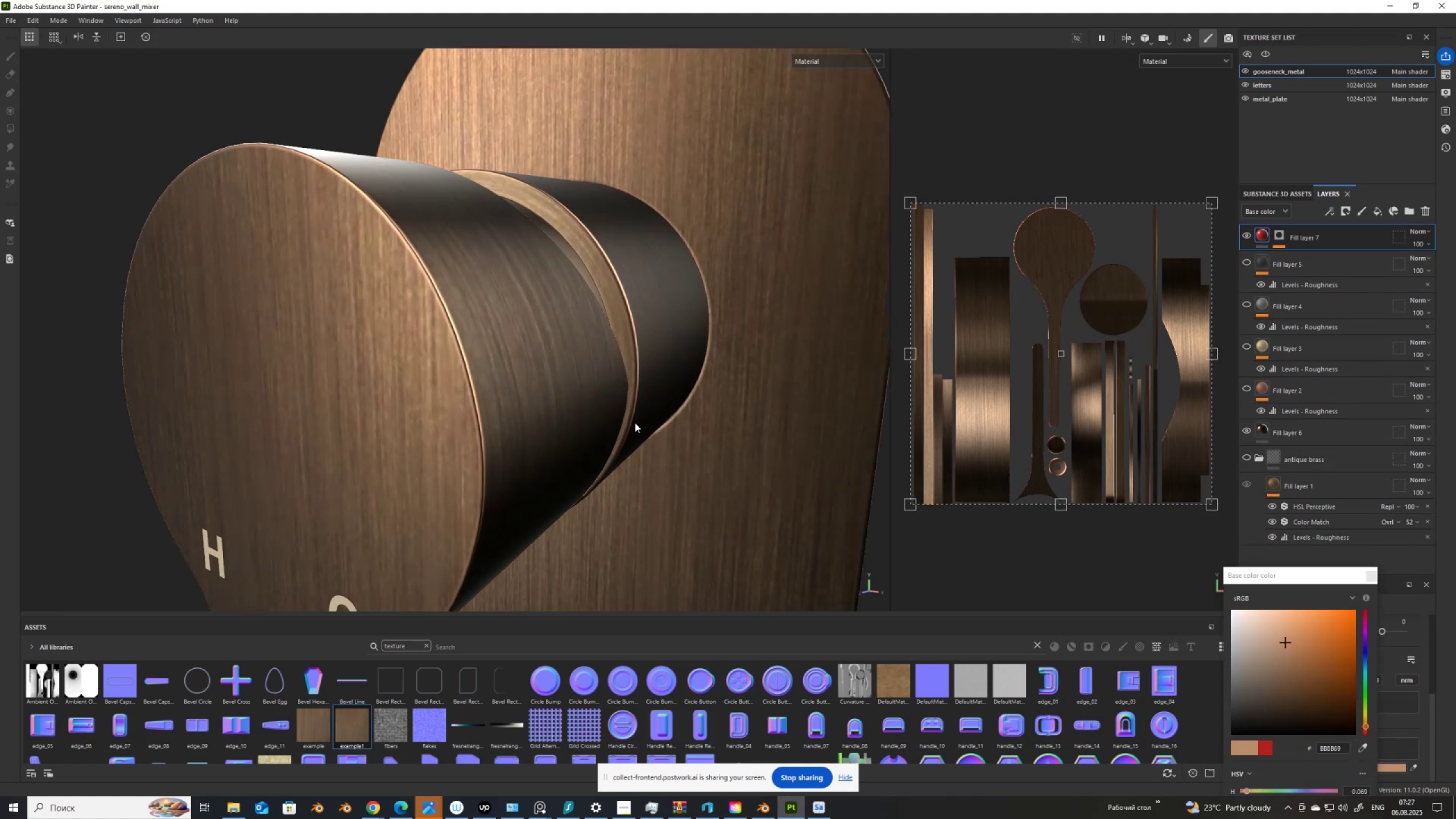 
scroll: coordinate [635, 423], scroll_direction: down, amount: 5.0
 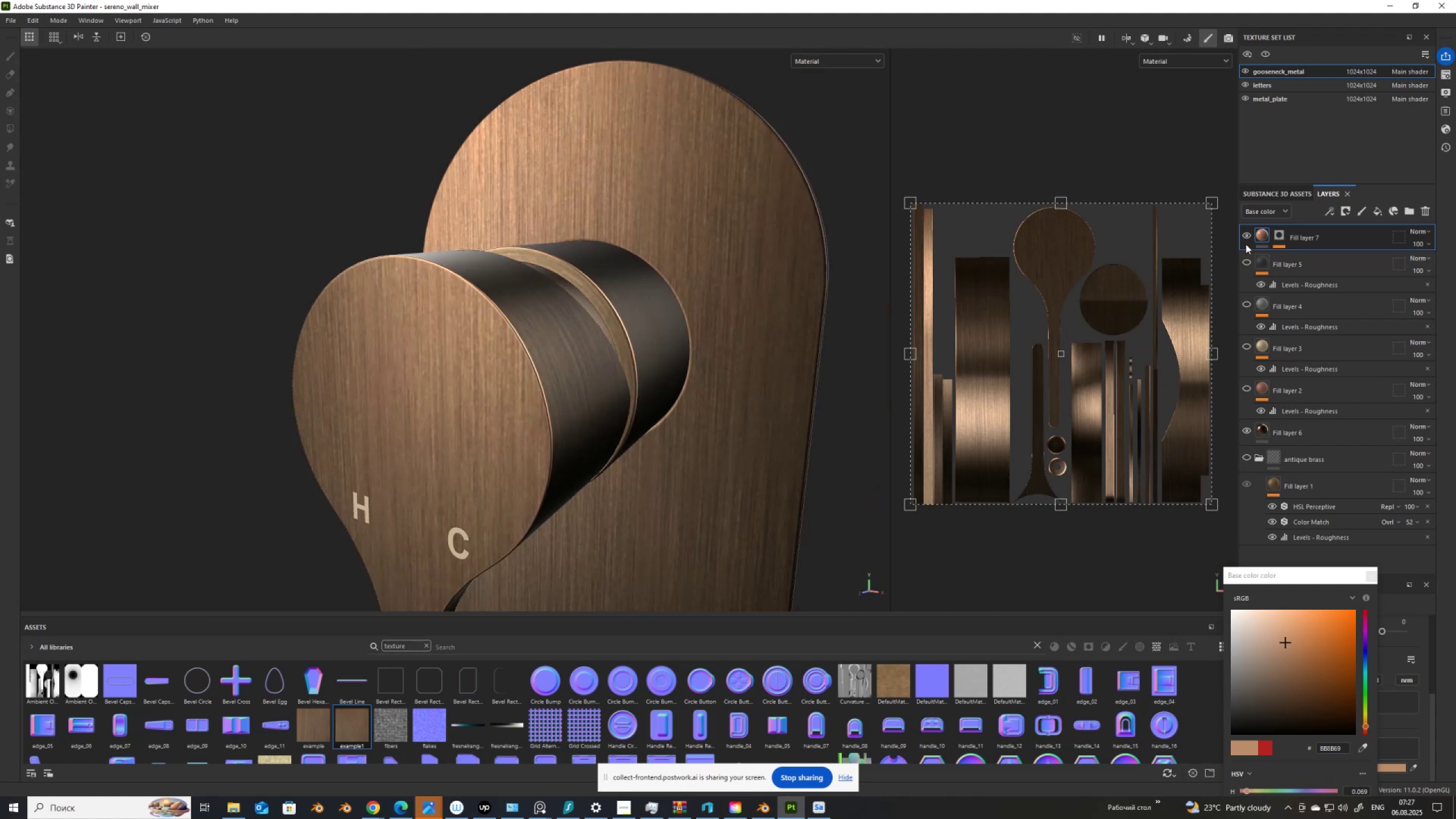 
left_click([1248, 236])
 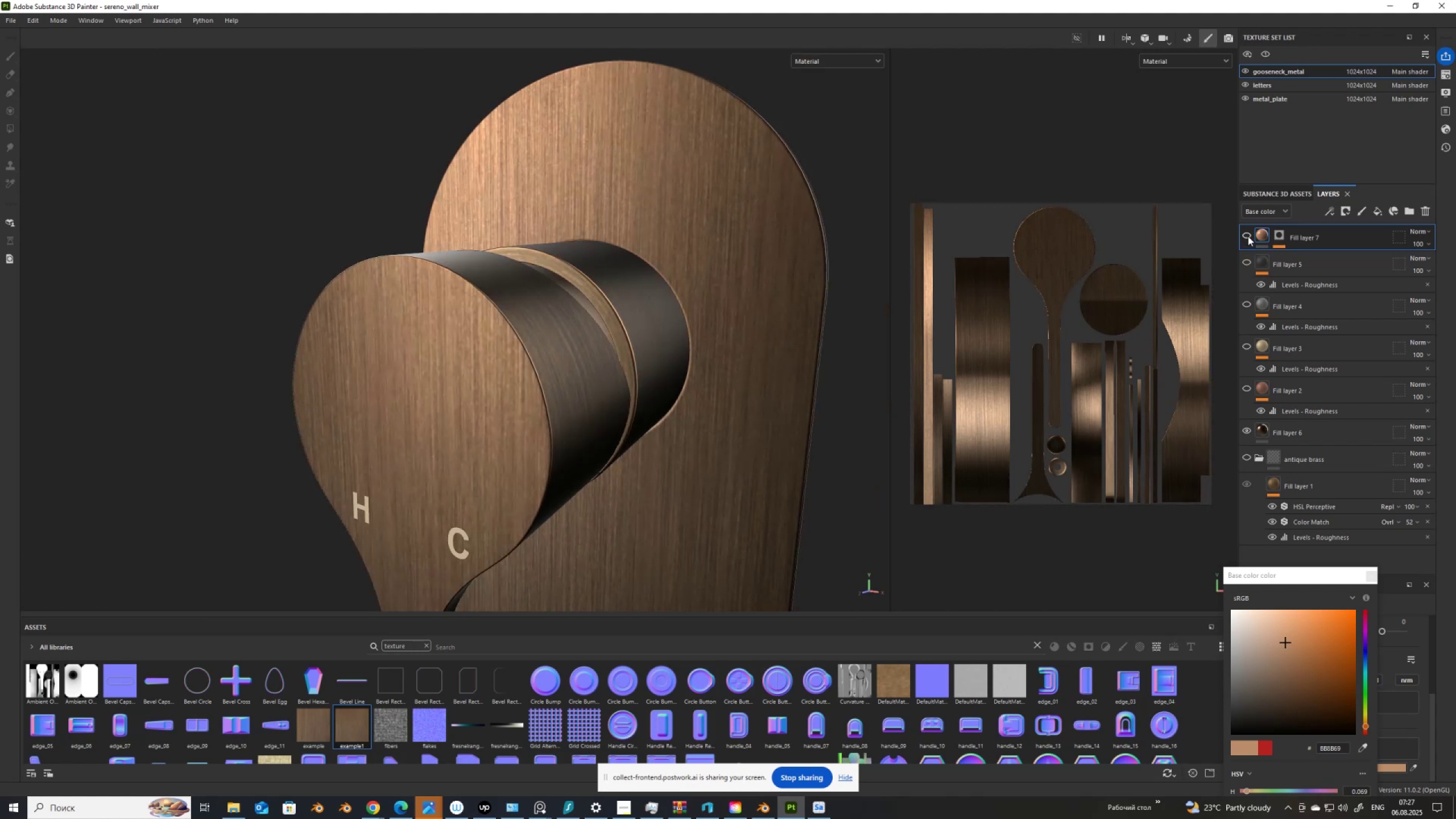 
left_click([1248, 236])
 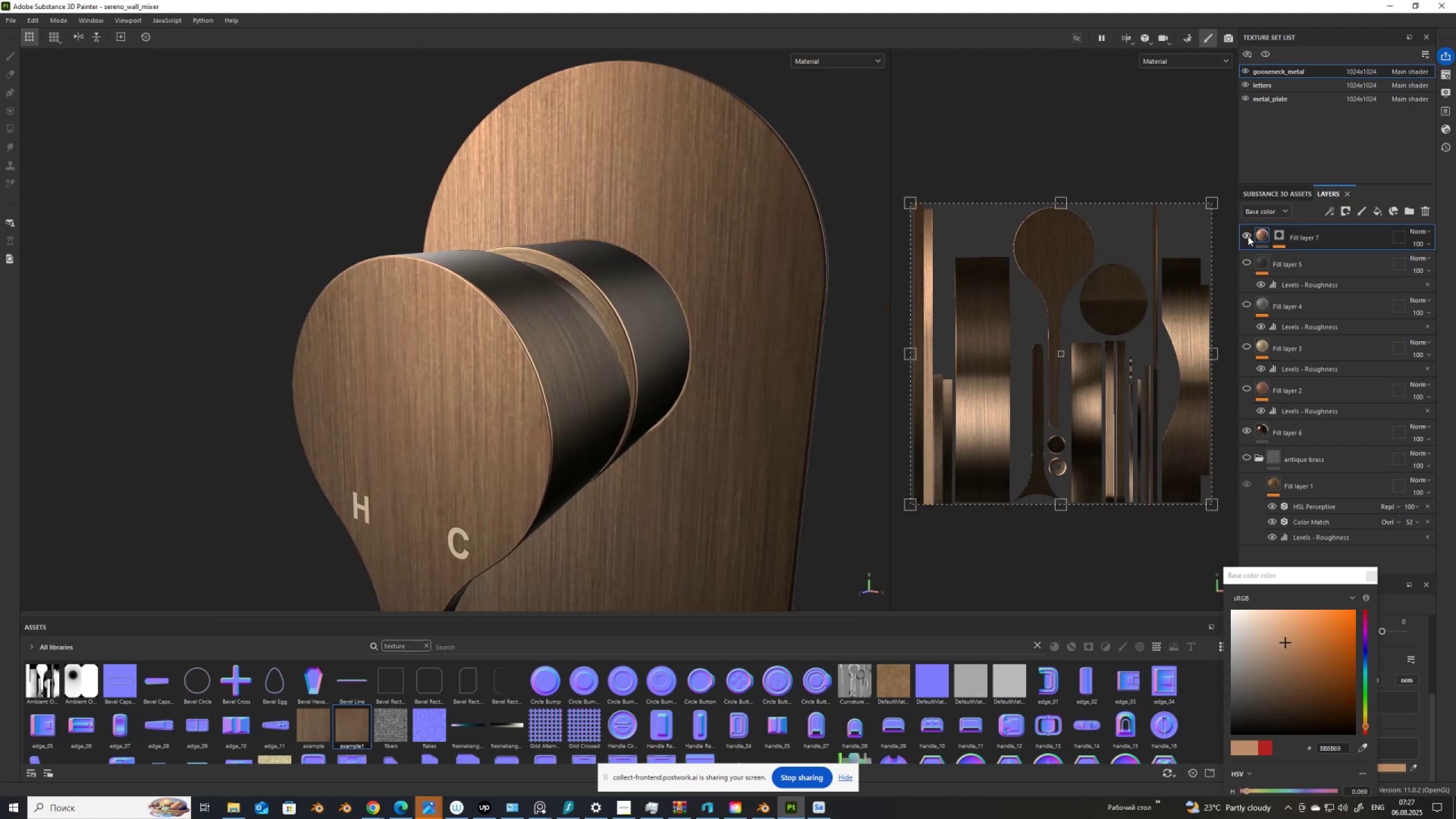 
scroll: coordinate [645, 333], scroll_direction: down, amount: 6.0
 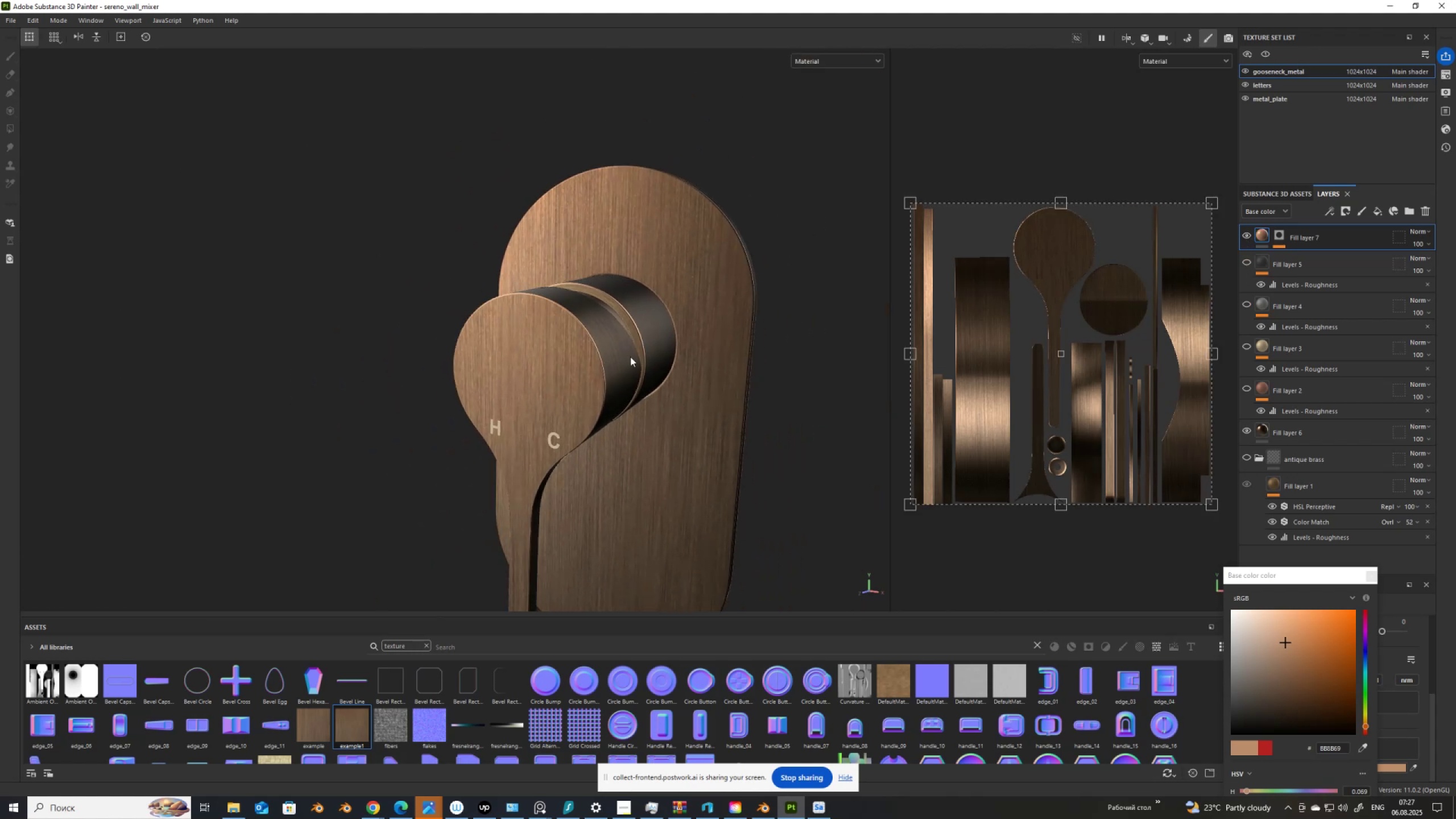 
hold_key(key=AltLeft, duration=1.53)
left_click_drag(start_coordinate=[637, 412], to_coordinate=[867, 419])
 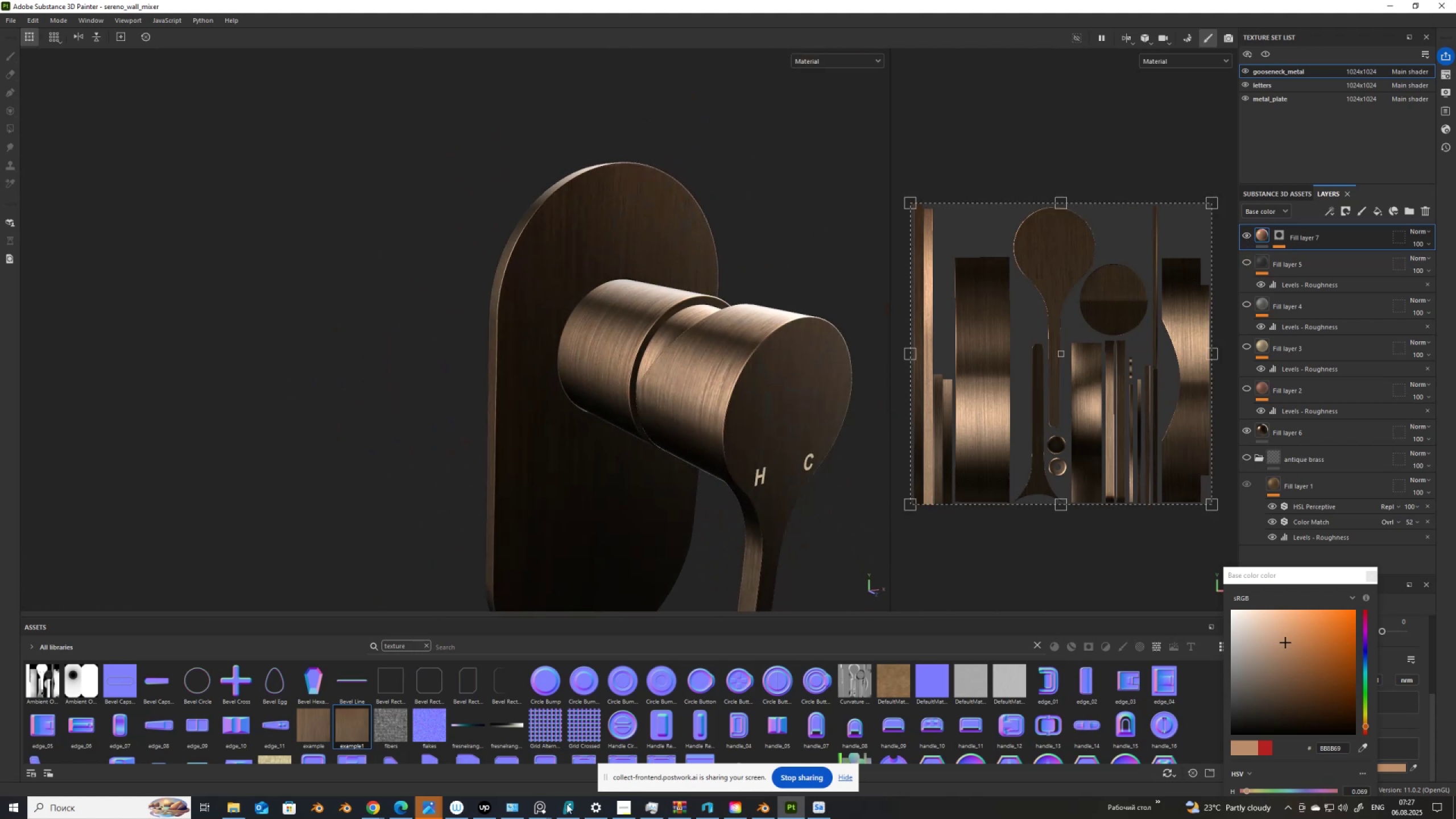 
hold_key(key=AltLeft, duration=0.89)
 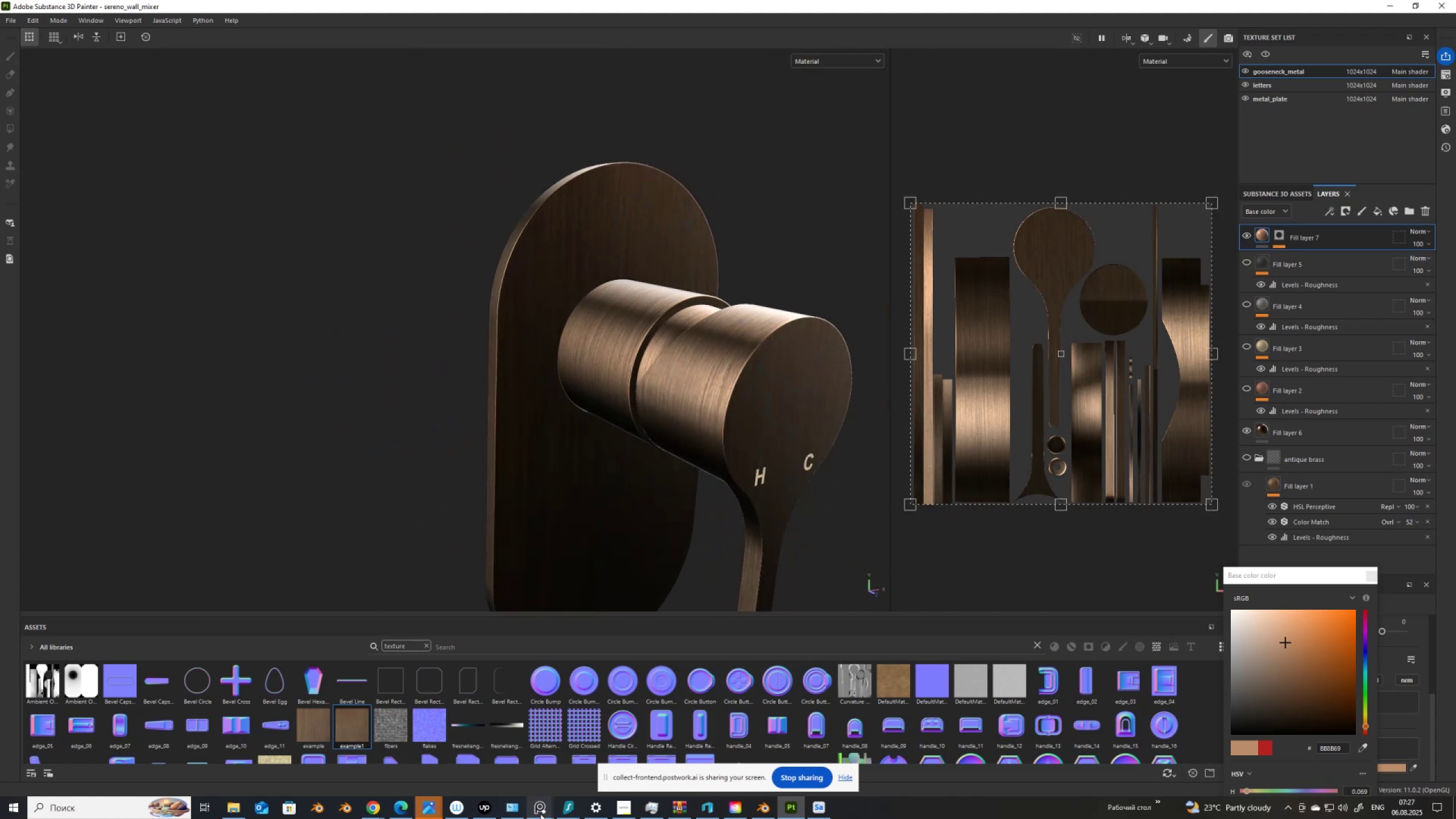 
left_click([544, 809])
 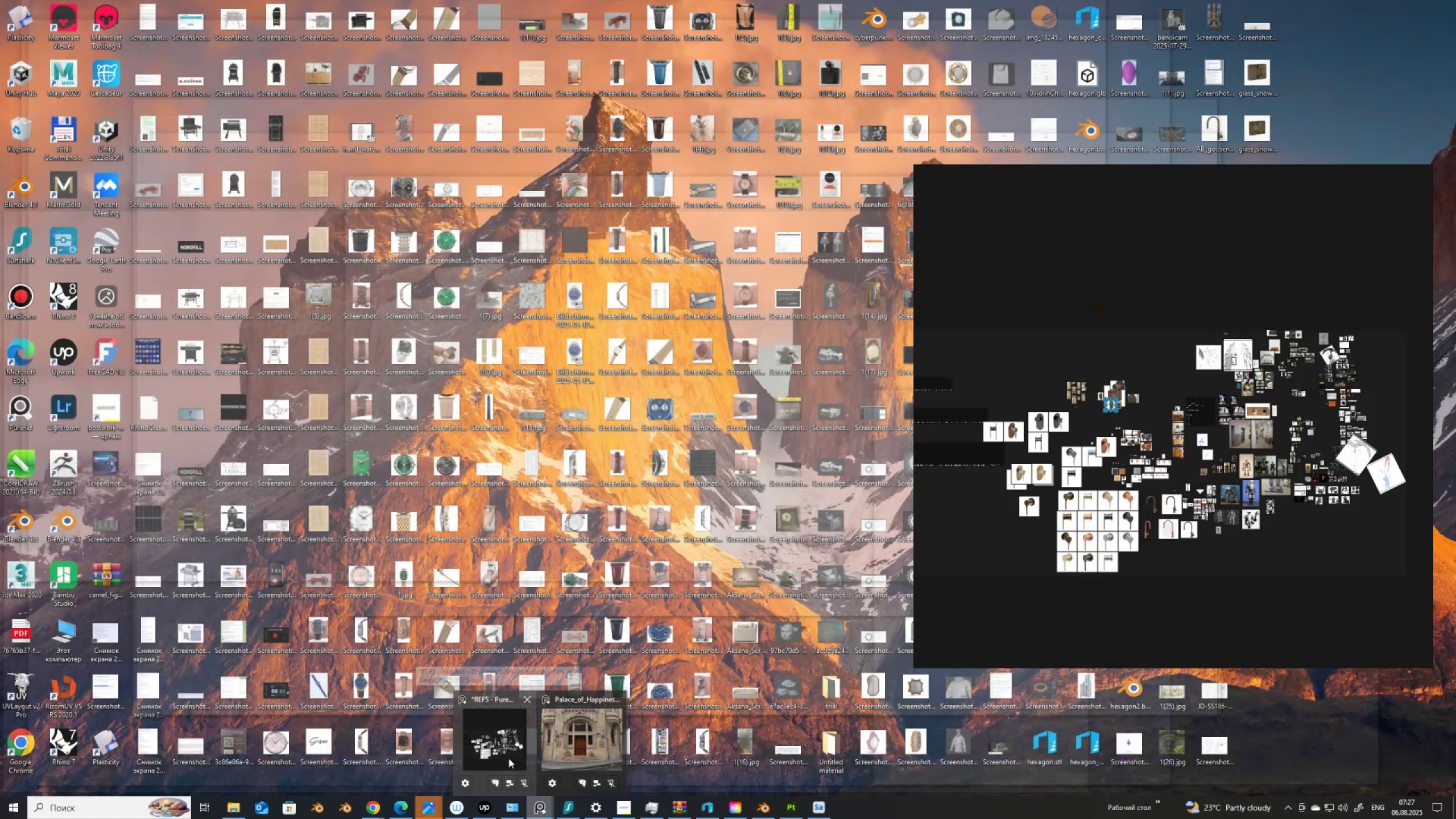 
left_click([508, 758])
 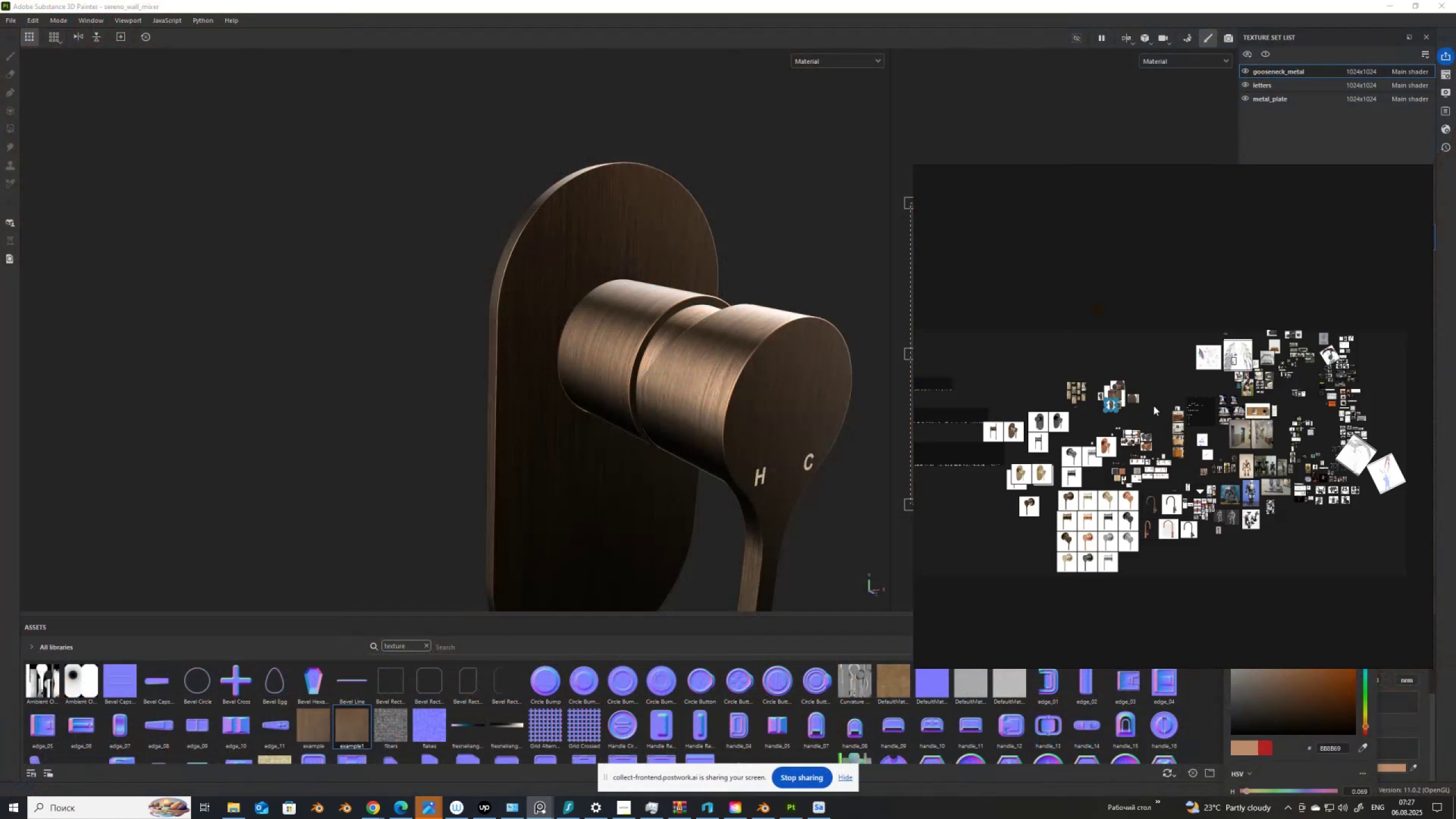 
scroll: coordinate [1208, 408], scroll_direction: up, amount: 11.0
 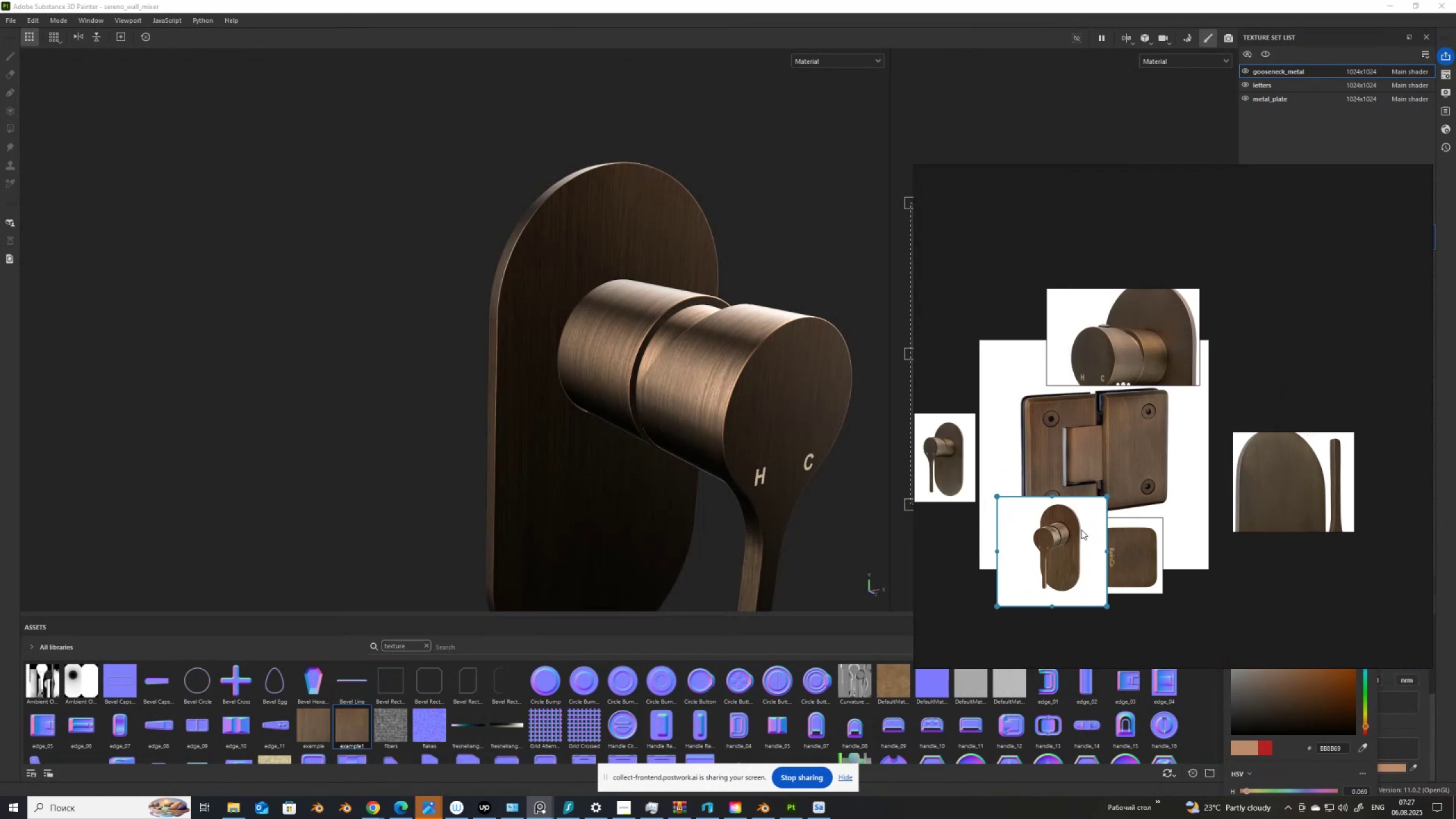 
left_click_drag(start_coordinate=[1065, 558], to_coordinate=[937, 586])
 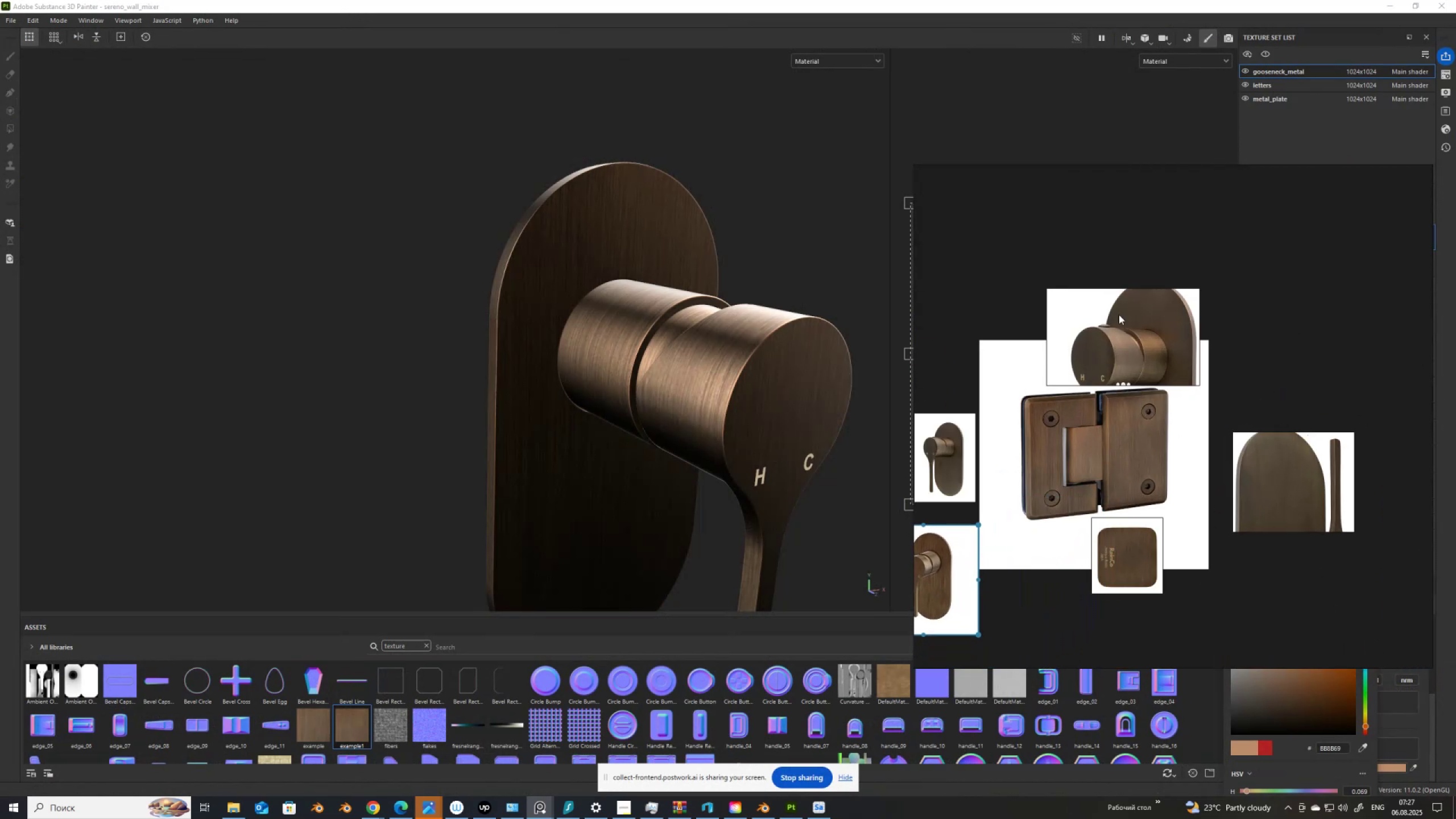 
scroll: coordinate [770, 349], scroll_direction: up, amount: 12.0
 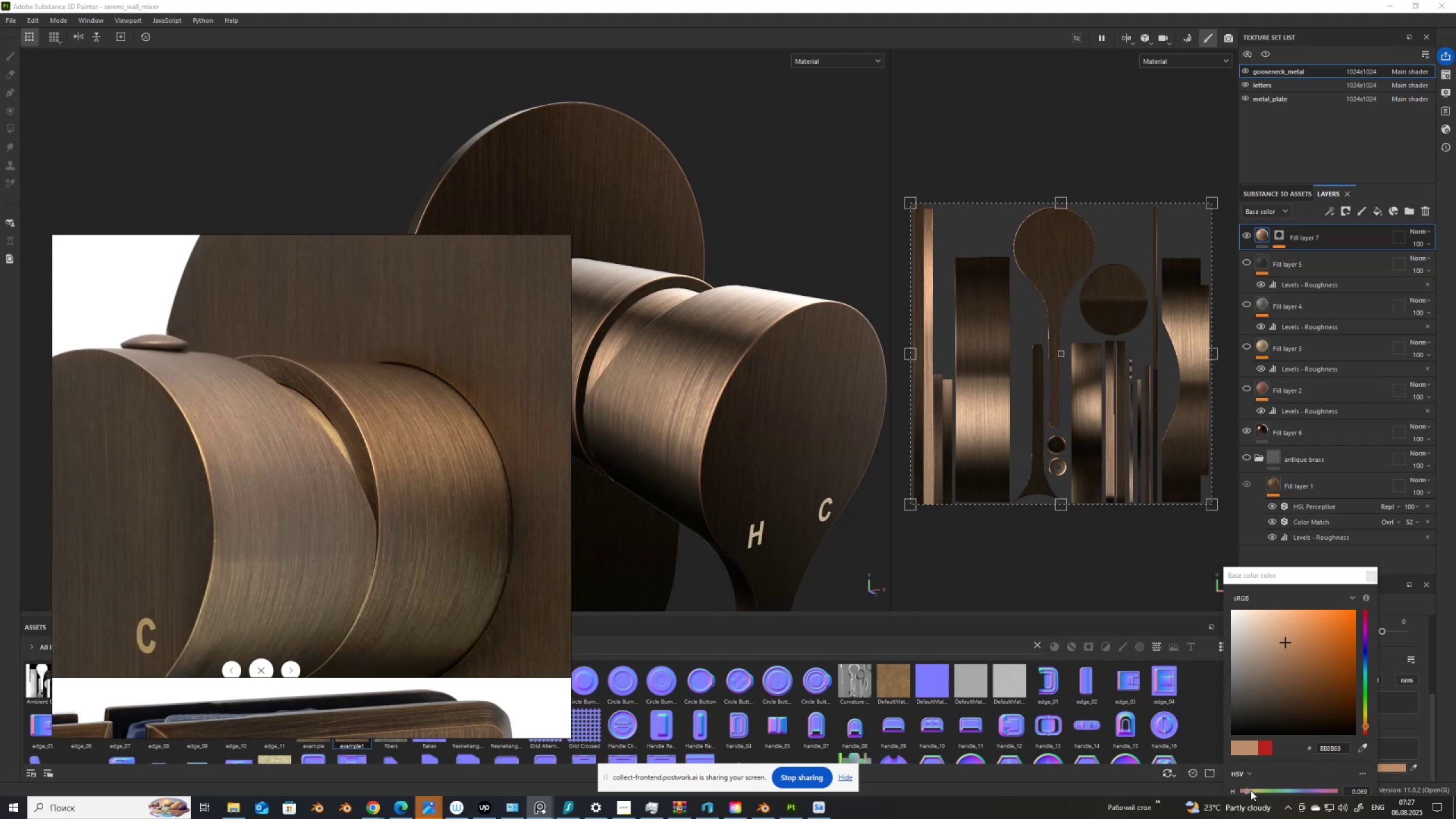 
wait(5.76)
 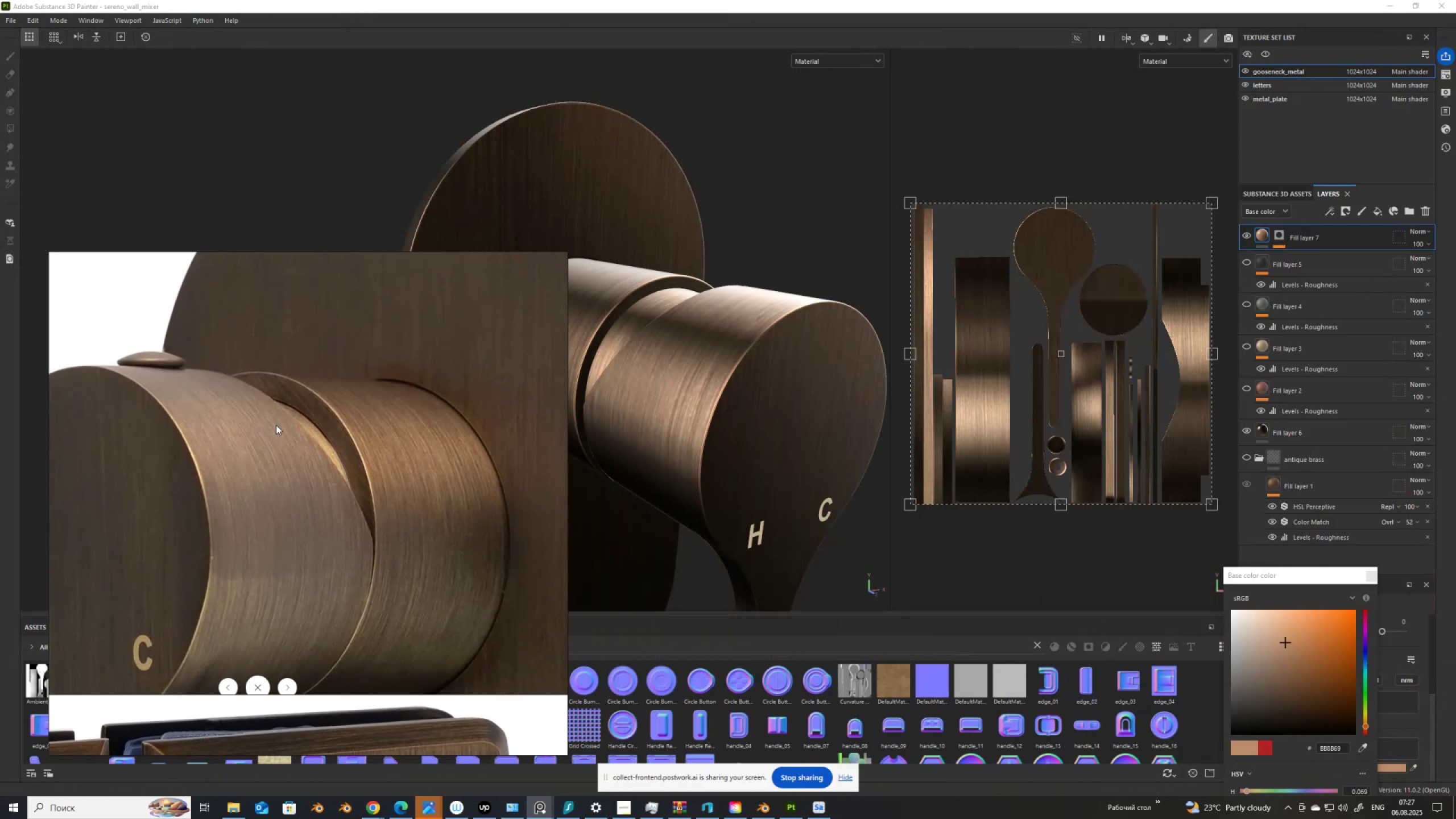 
left_click([1248, 791])
 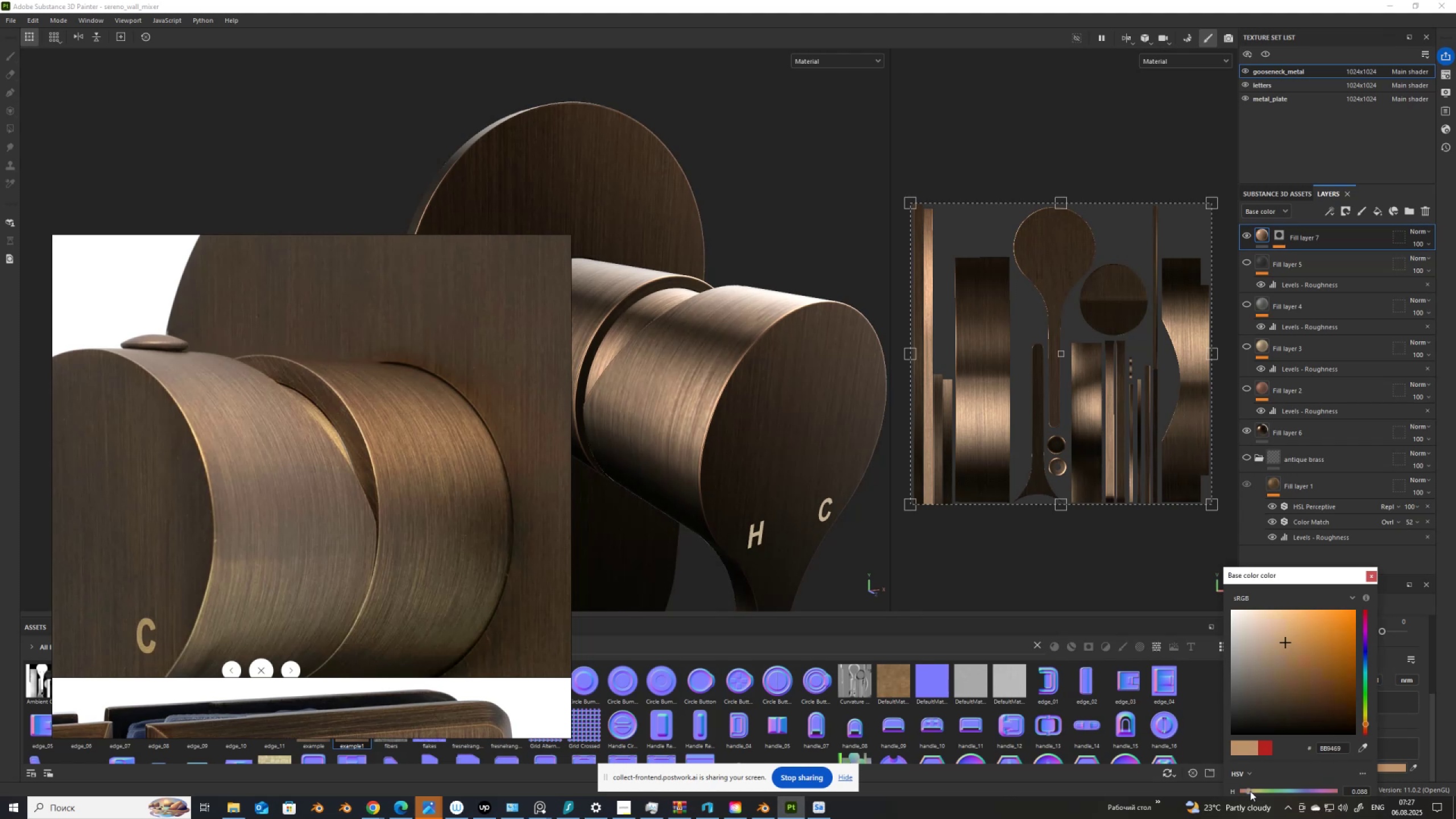 
left_click([1251, 792])
 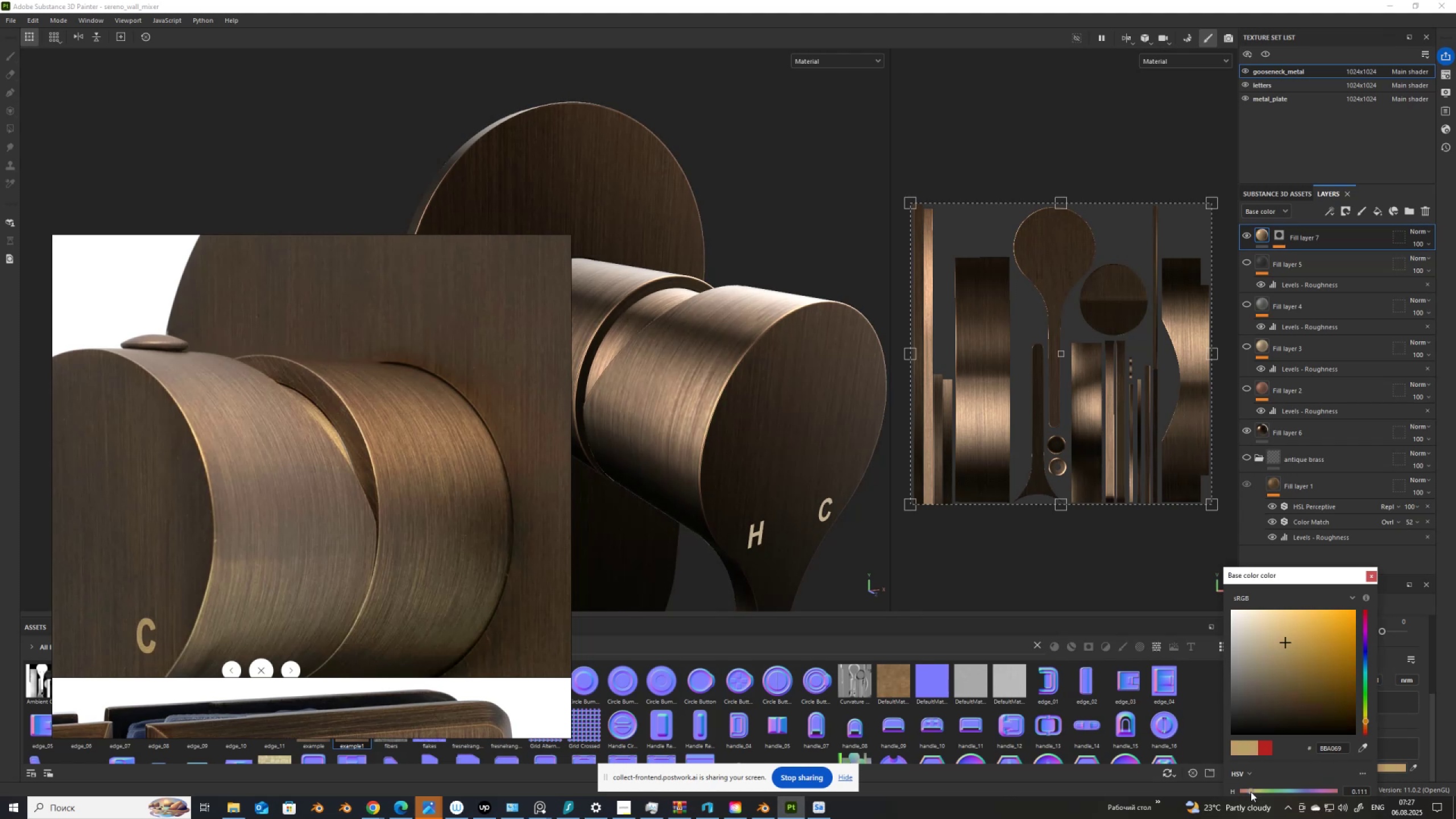 
wait(5.23)
 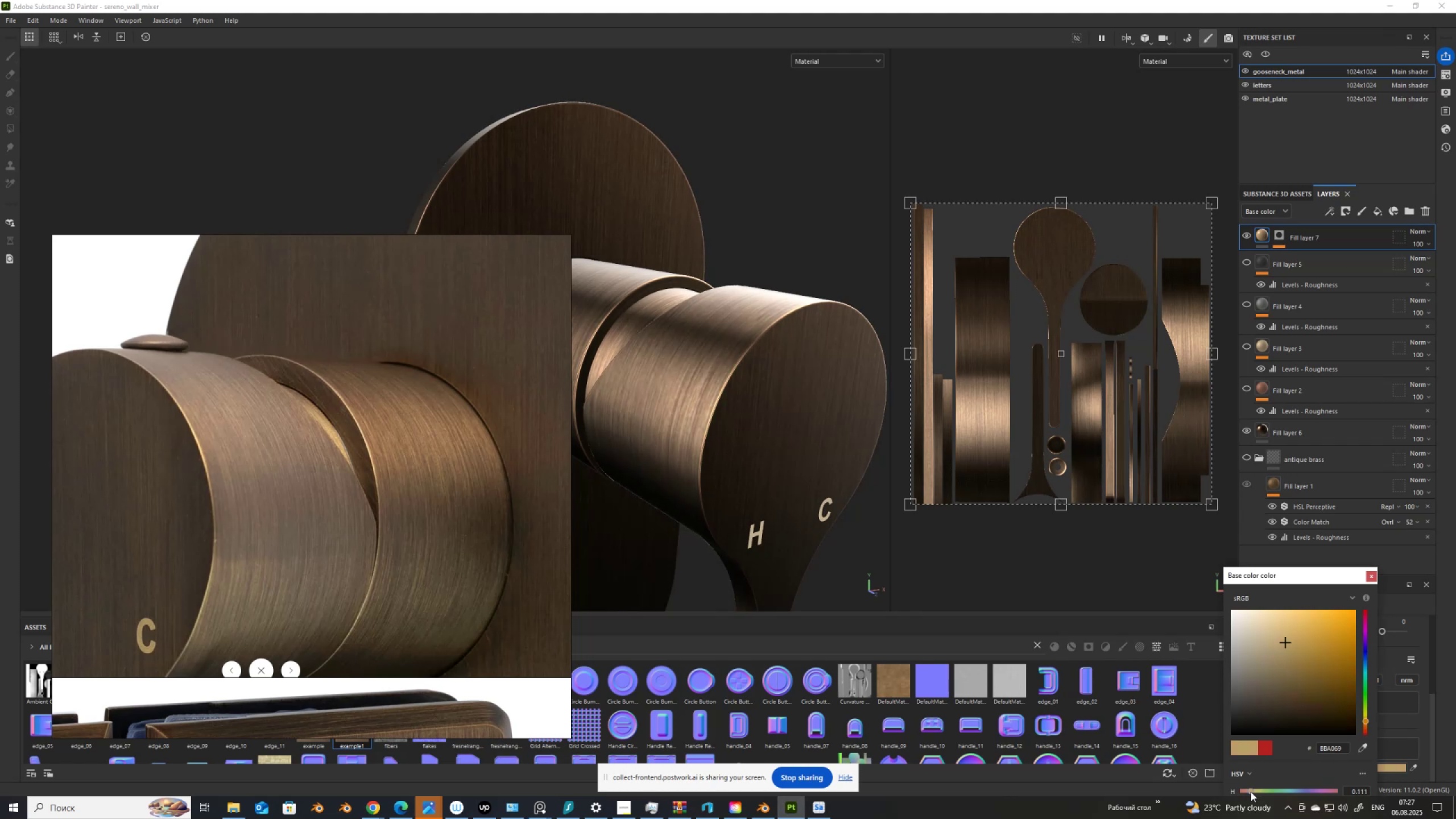 
scroll: coordinate [693, 312], scroll_direction: none, amount: 0.0
 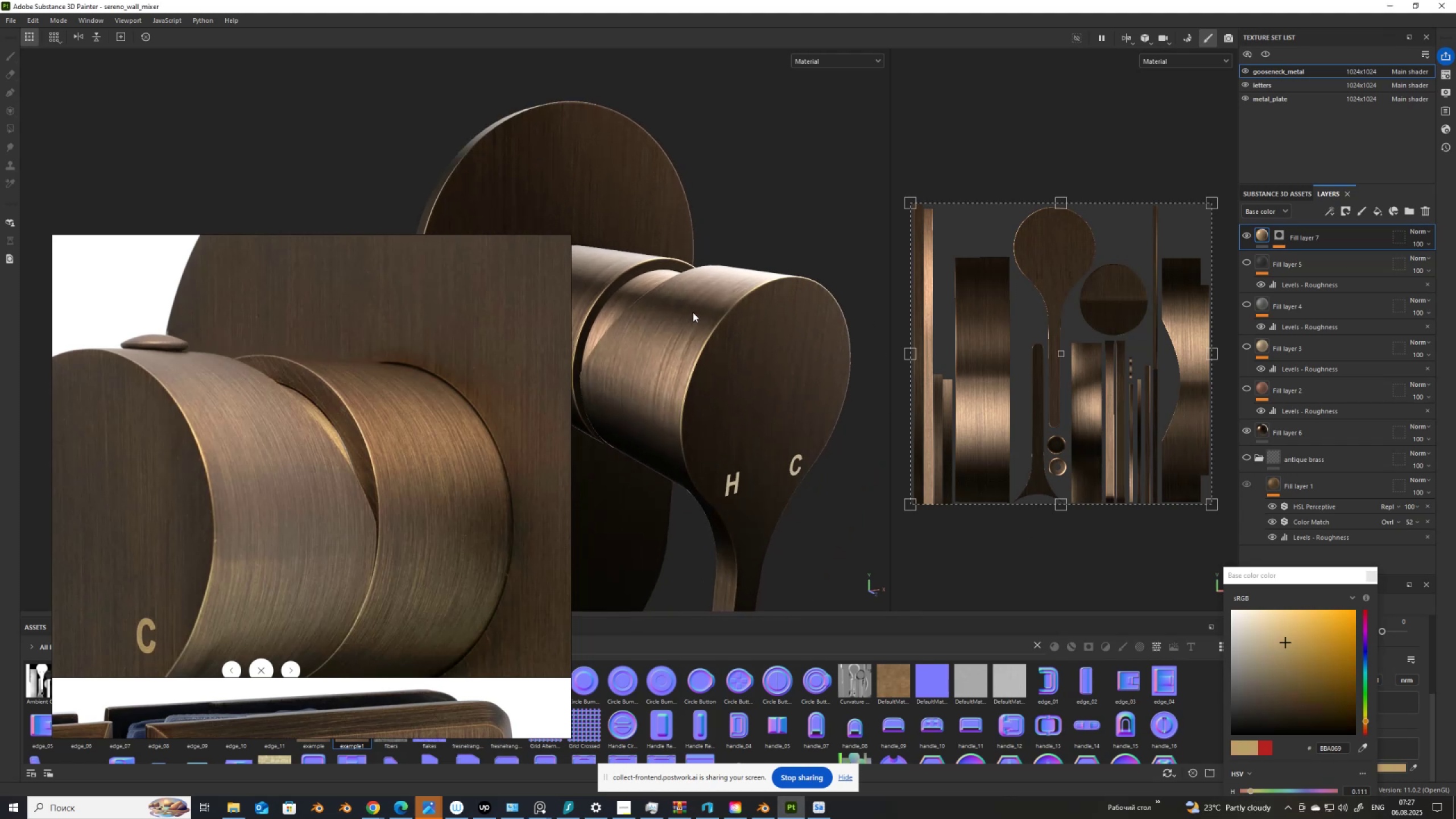 
hold_key(key=AltLeft, duration=1.5)
left_click_drag(start_coordinate=[722, 366], to_coordinate=[504, 385])
 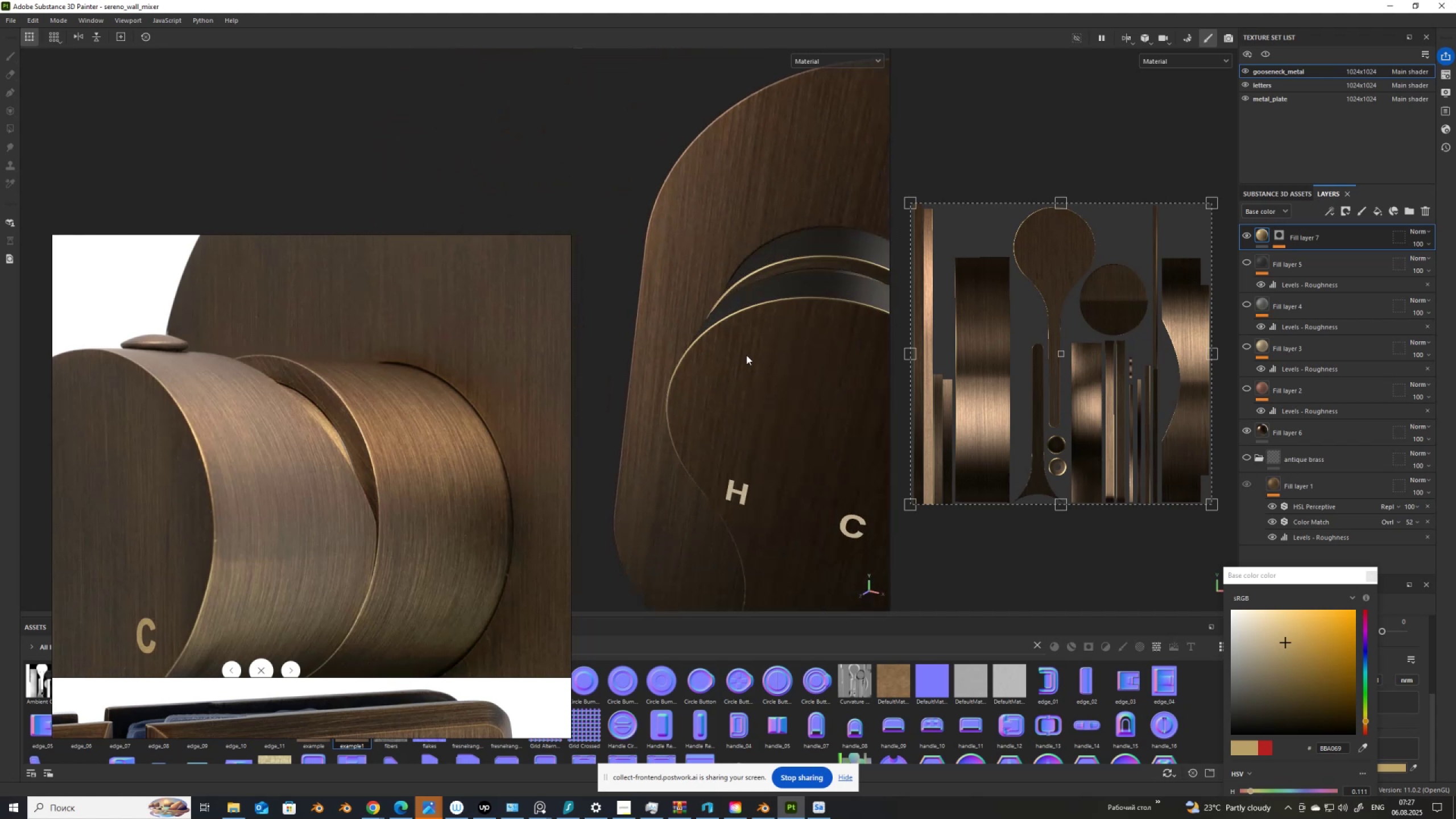 
hold_key(key=AltLeft, duration=1.51)
 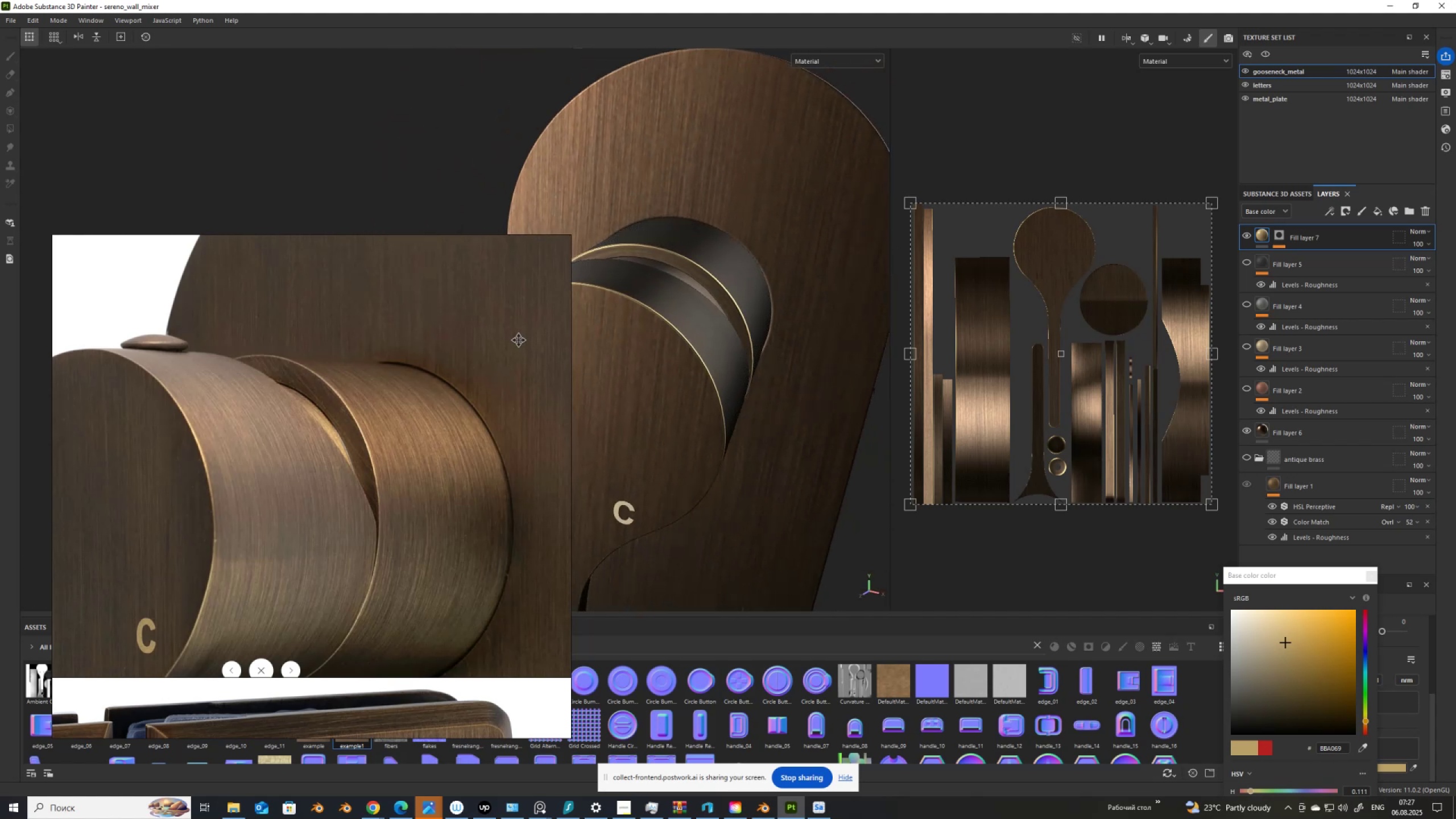 
hold_key(key=AltLeft, duration=1.52)
left_click_drag(start_coordinate=[583, 366], to_coordinate=[471, 323])
 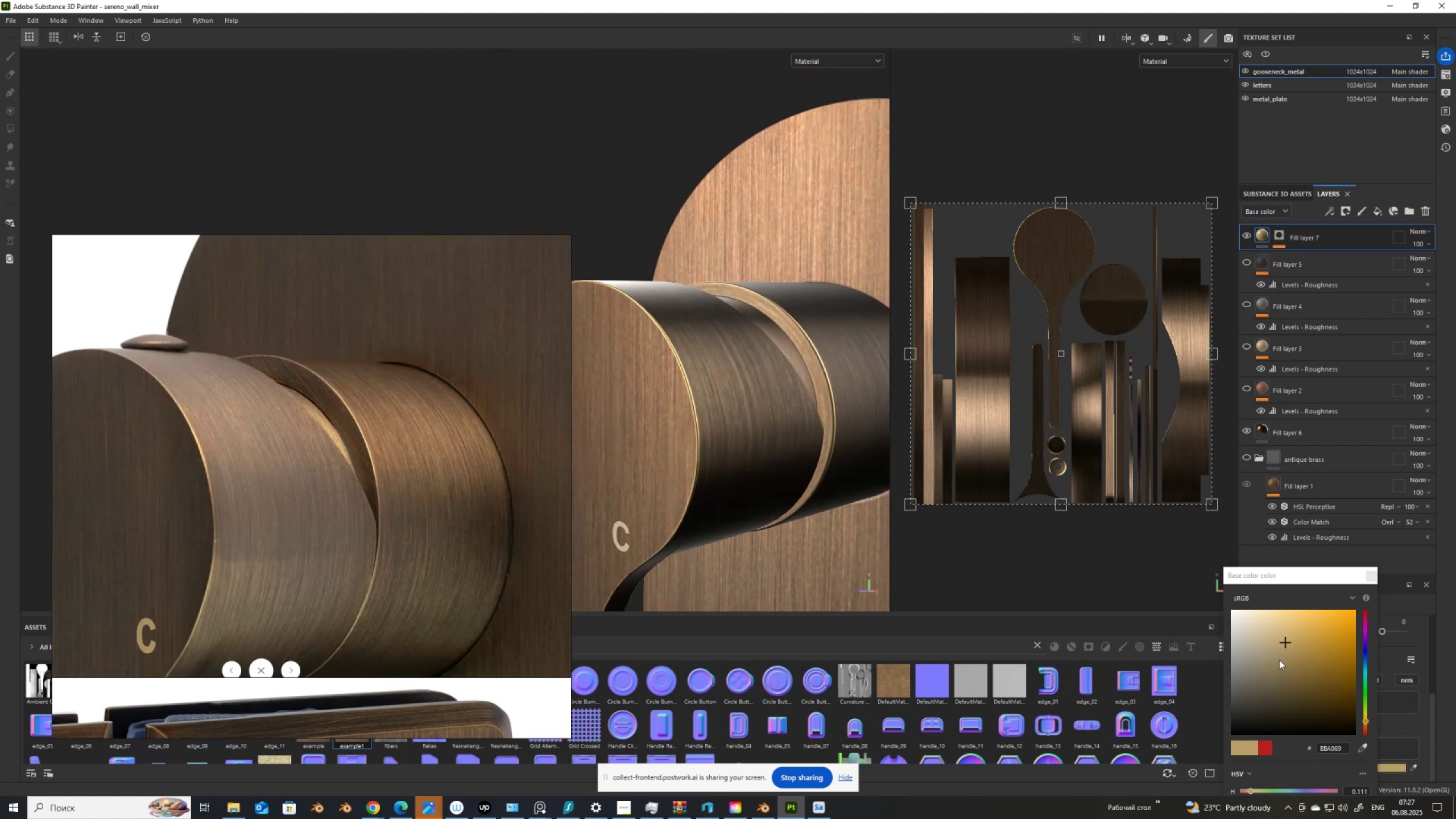 
hold_key(key=AltLeft, duration=0.49)
 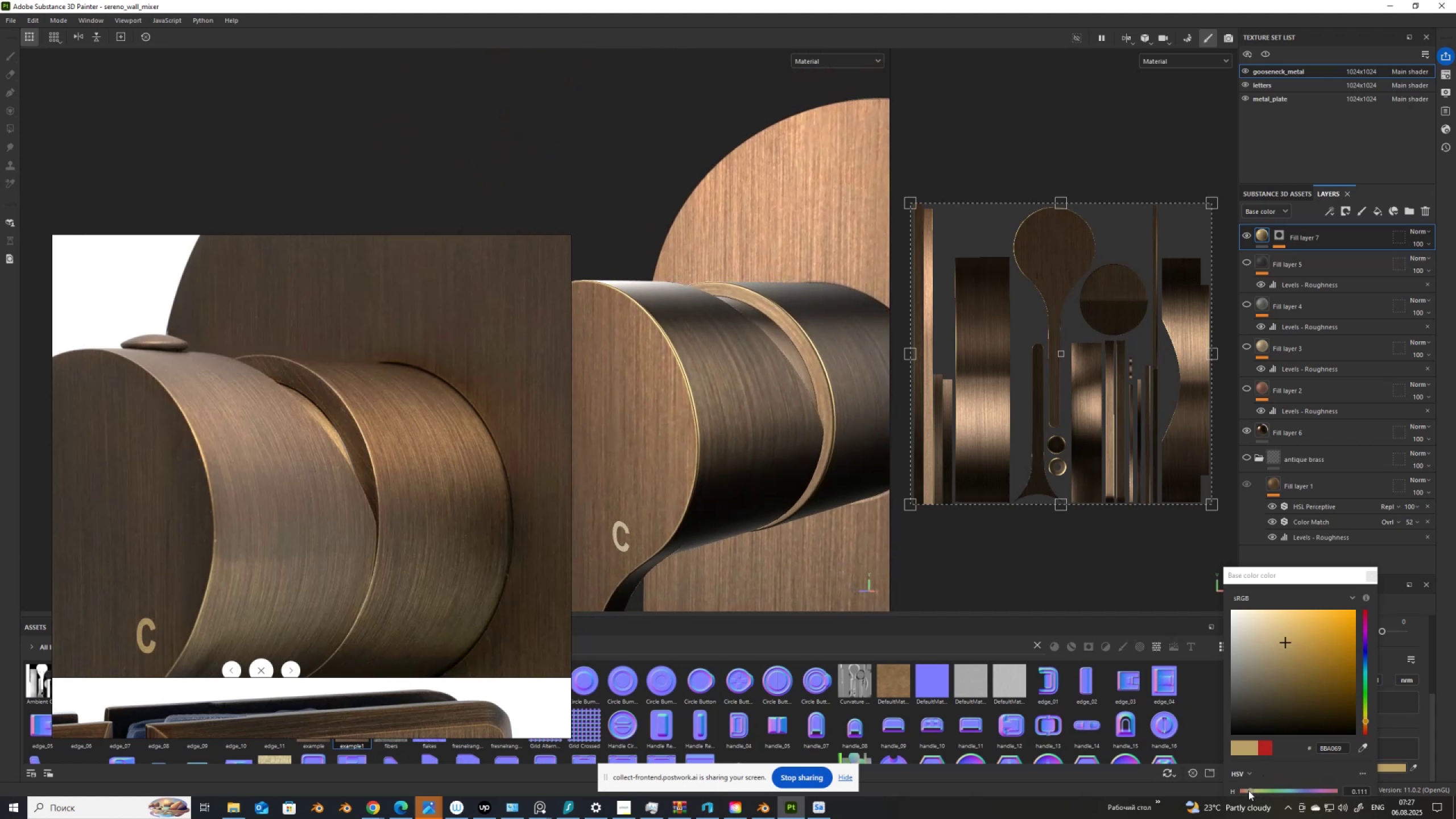 
left_click([1248, 791])
 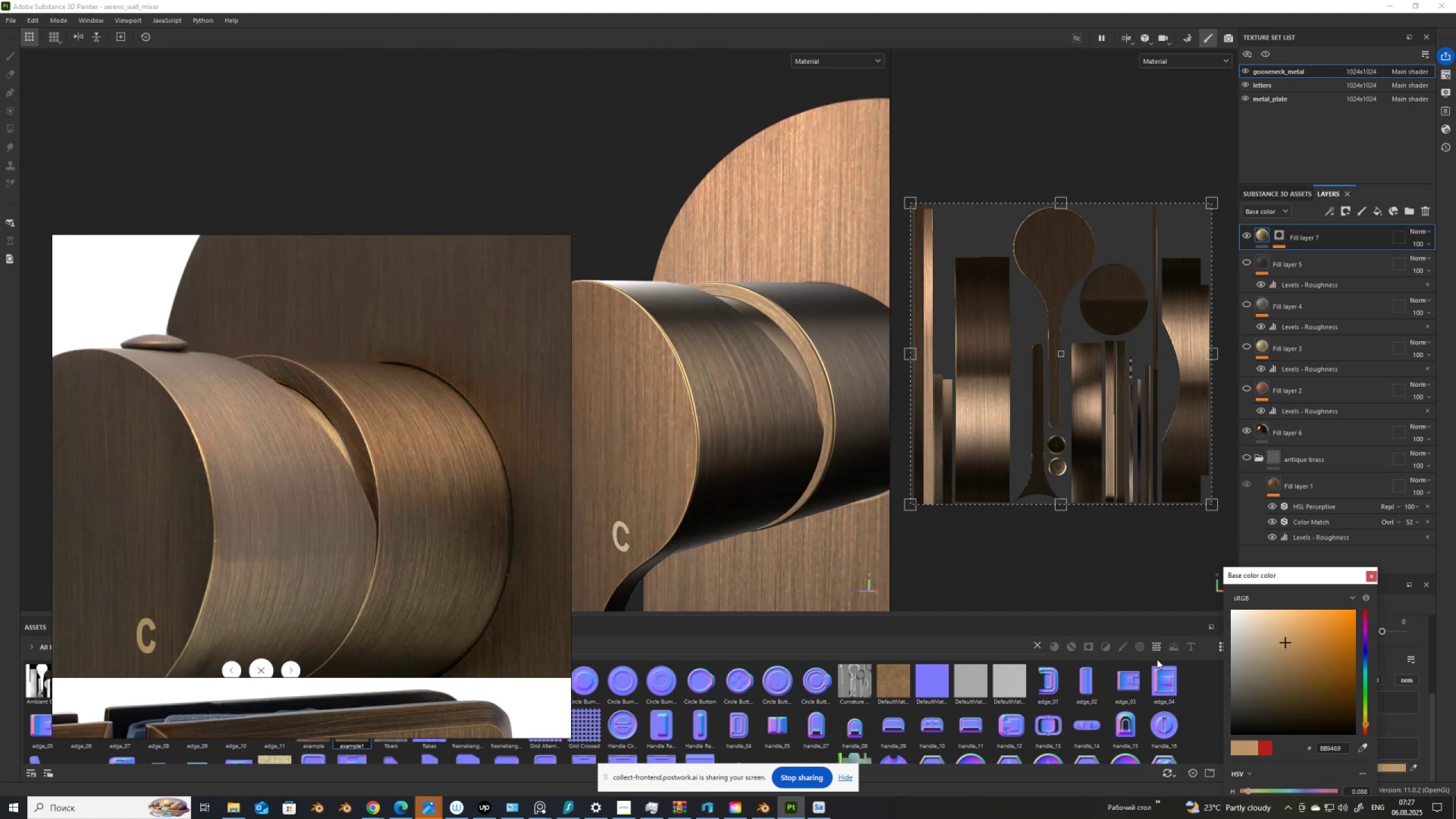 
scroll: coordinate [606, 365], scroll_direction: down, amount: 6.0
 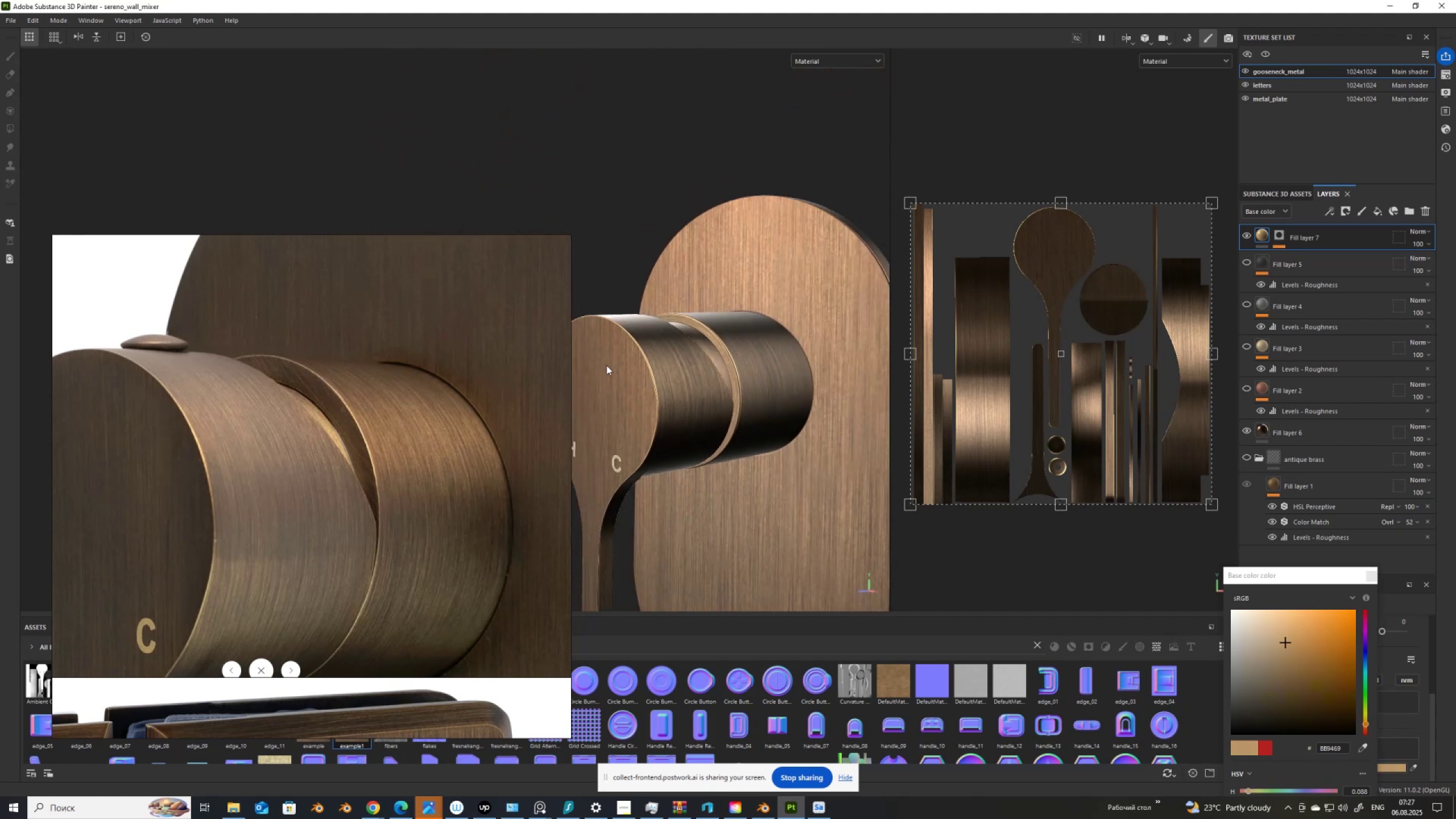 
hold_key(key=AltLeft, duration=1.52)
left_click_drag(start_coordinate=[629, 437], to_coordinate=[594, 445])
 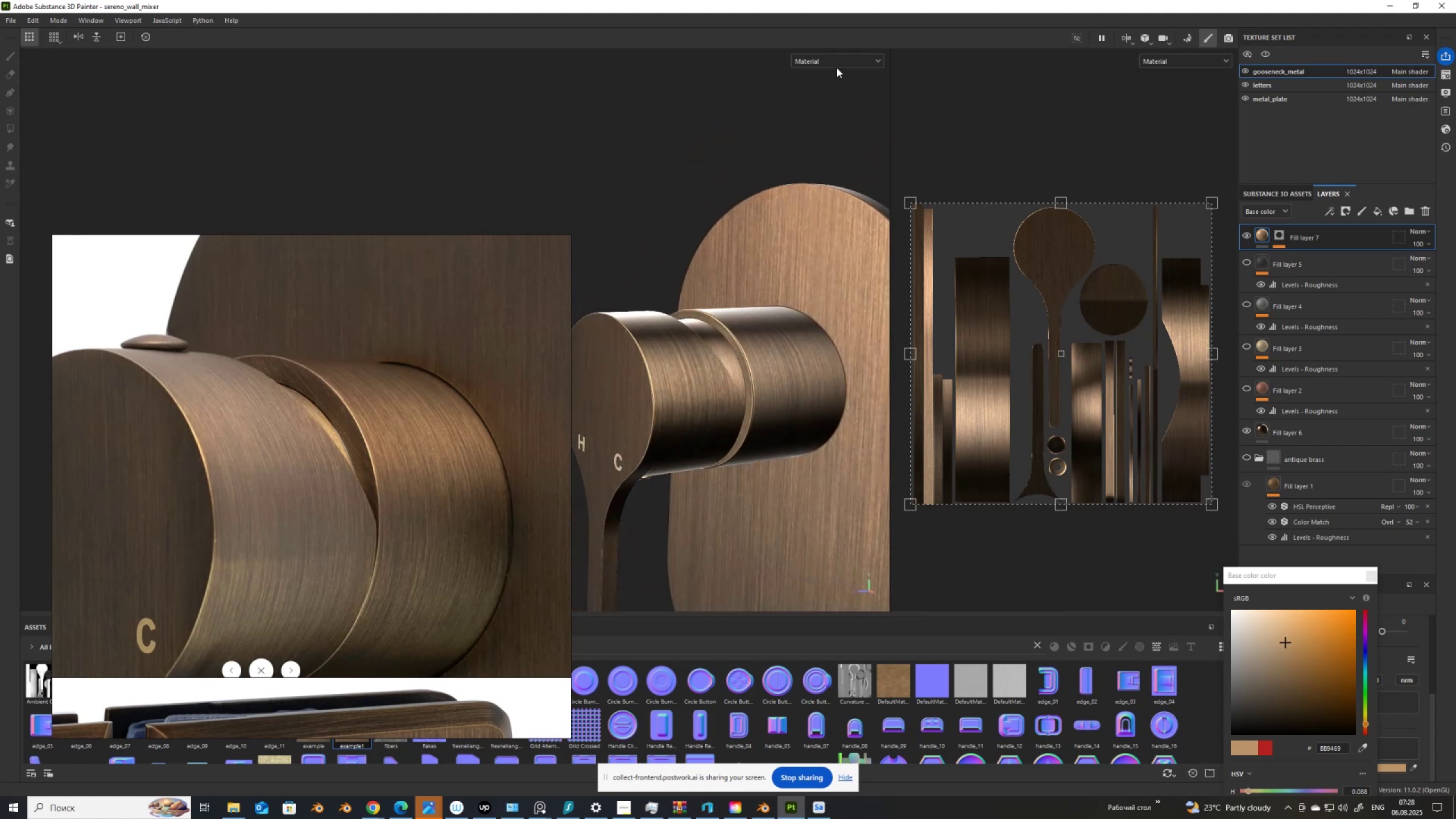 
hold_key(key=AltLeft, duration=1.51)
 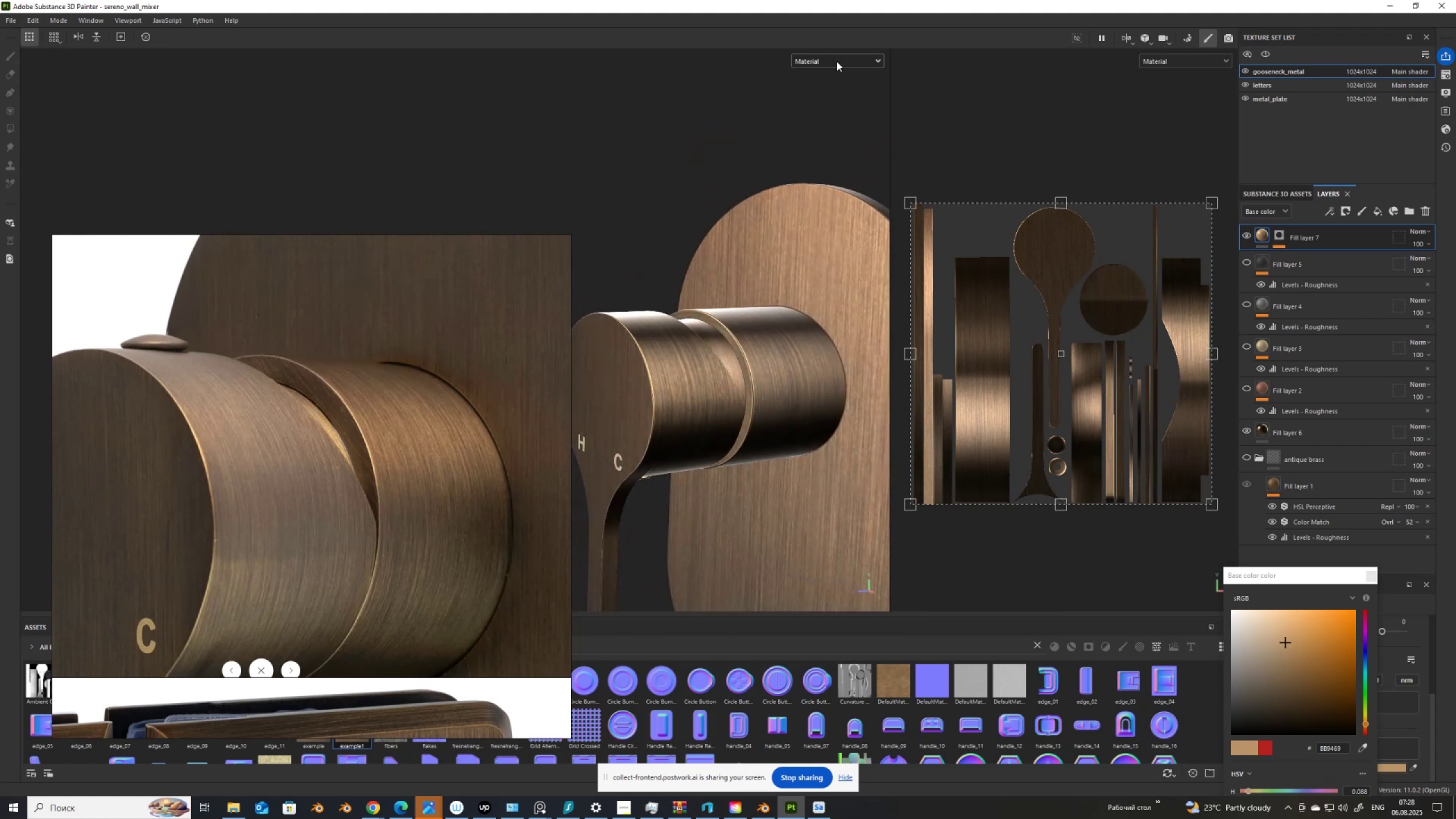 
left_click([837, 61])
 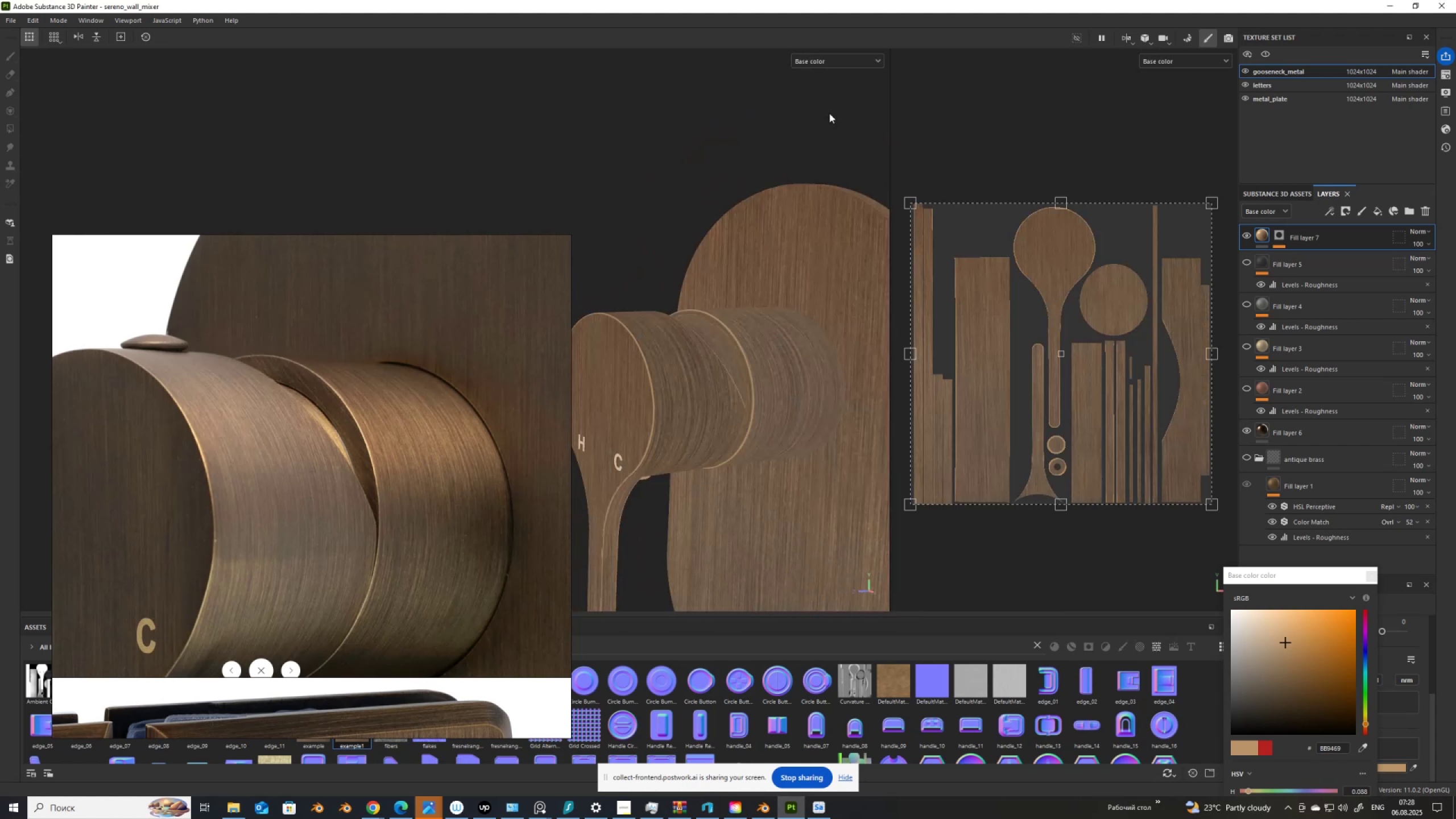 
scroll: coordinate [665, 428], scroll_direction: up, amount: 5.0
 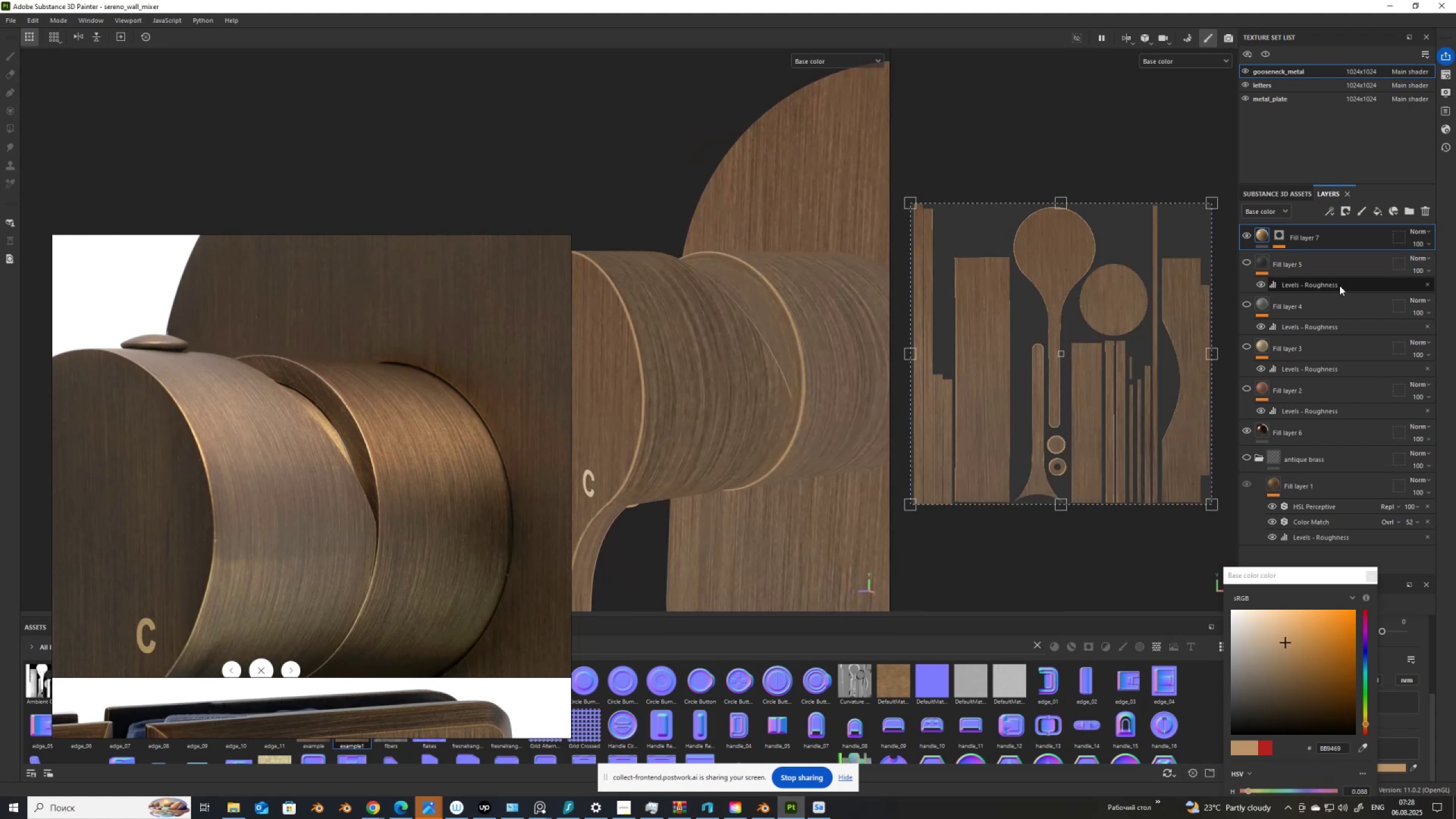 
right_click([1336, 235])
 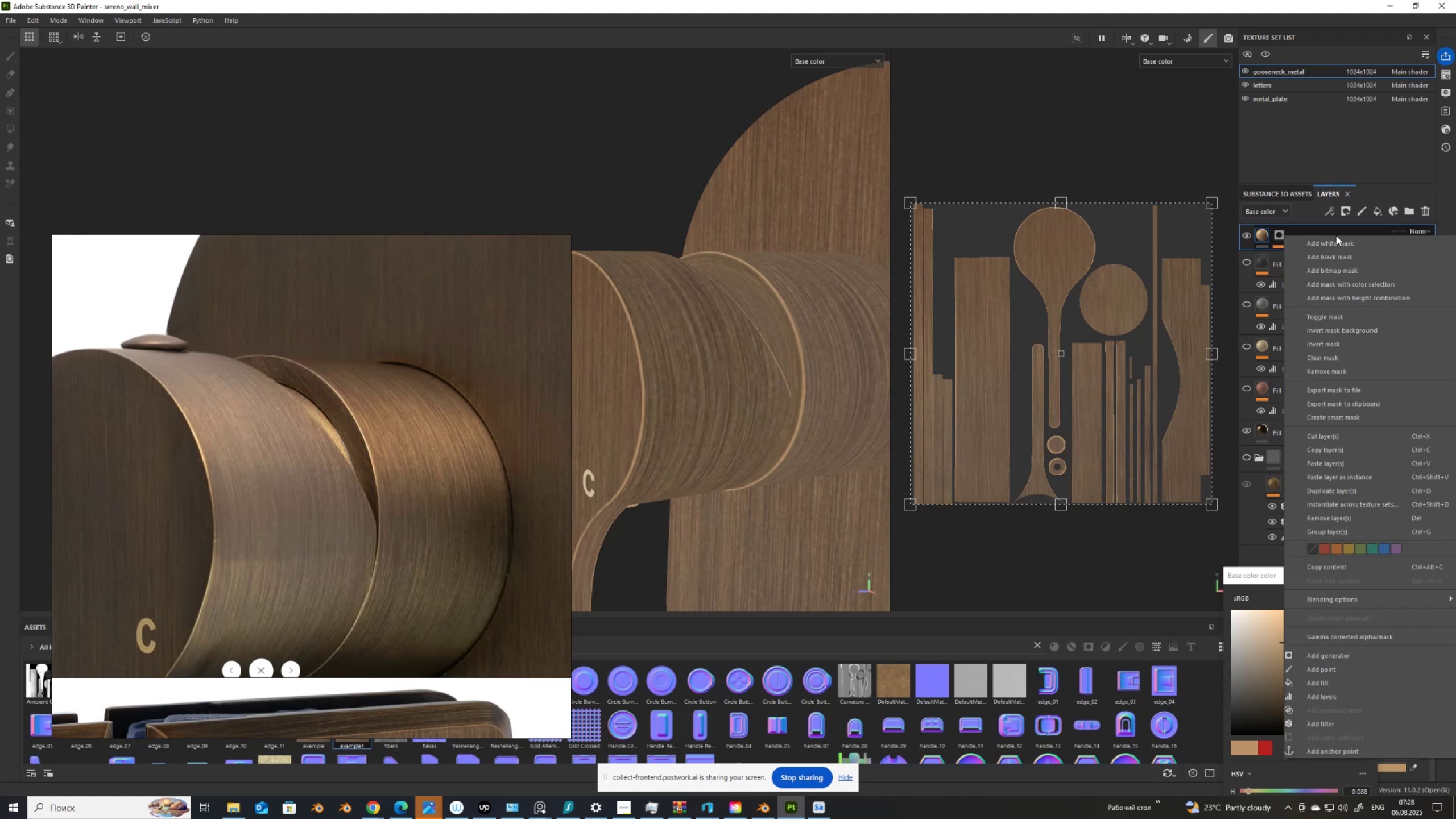 
left_click([1330, 231])
 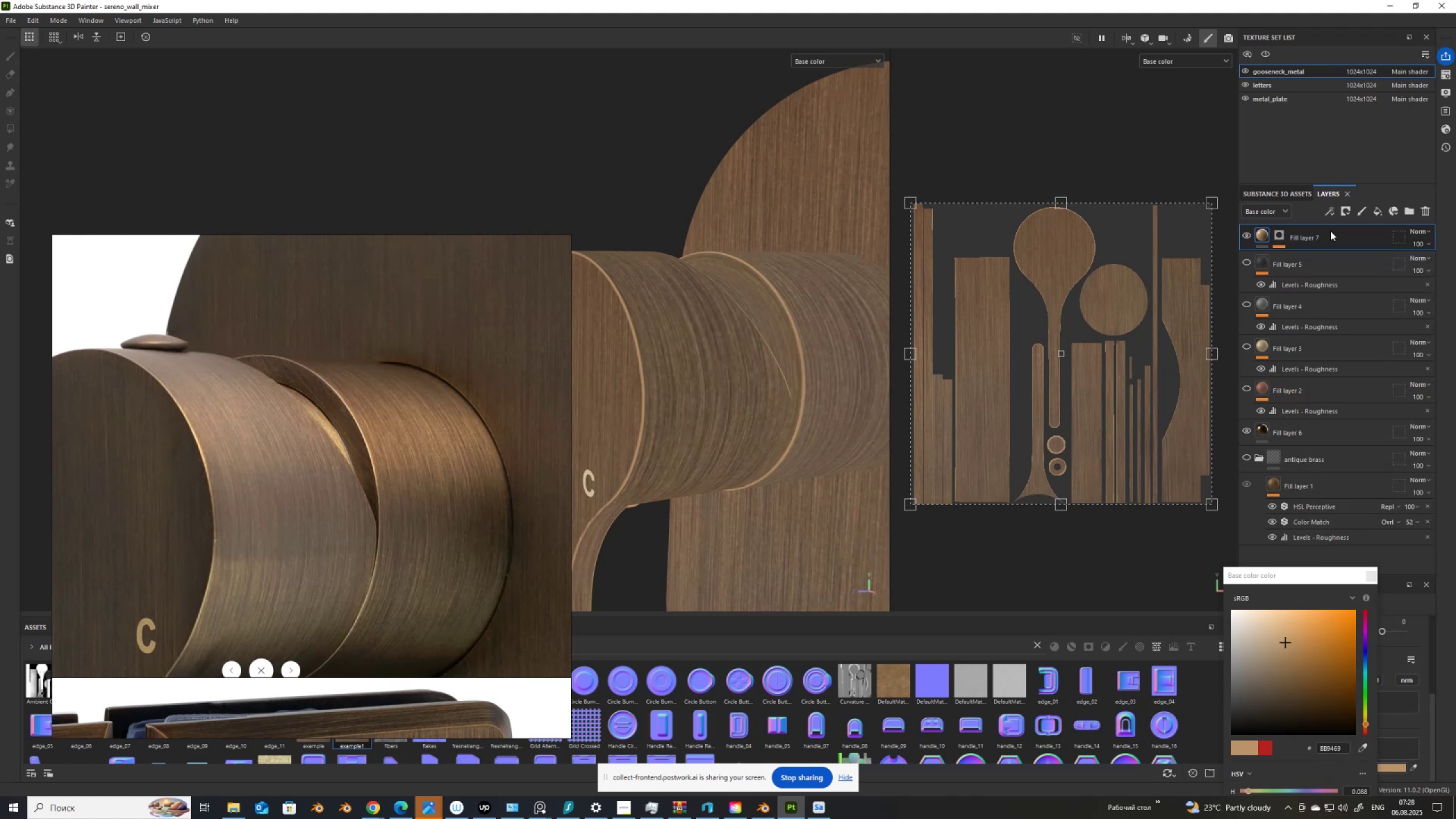 
key(Control+C)
 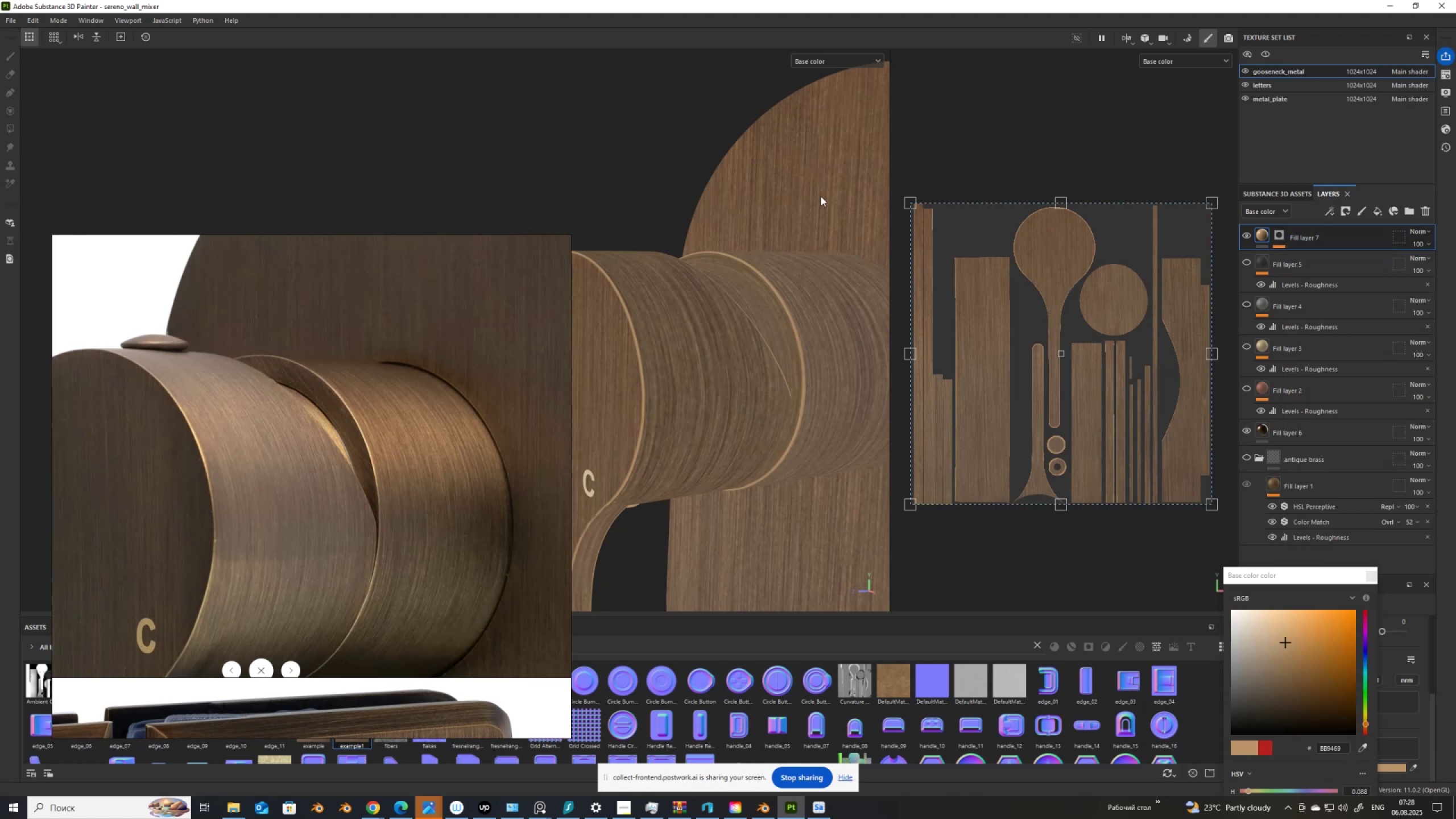 
hold_key(key=ControlLeft, duration=0.68)
hold_key(key=AltLeft, duration=0.68)
right_click([821, 196])
 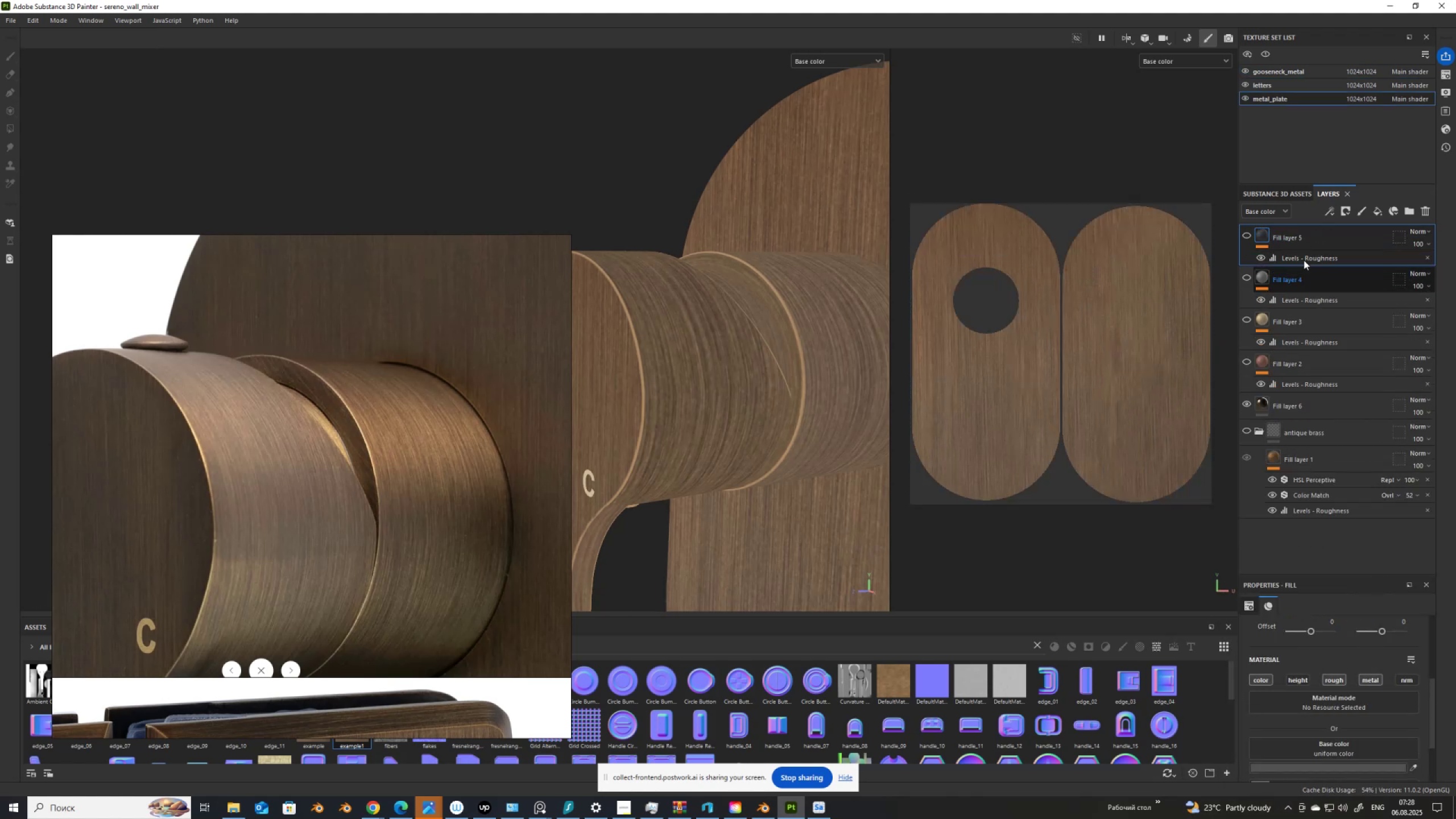 
hold_key(key=ControlLeft, duration=1.53)
 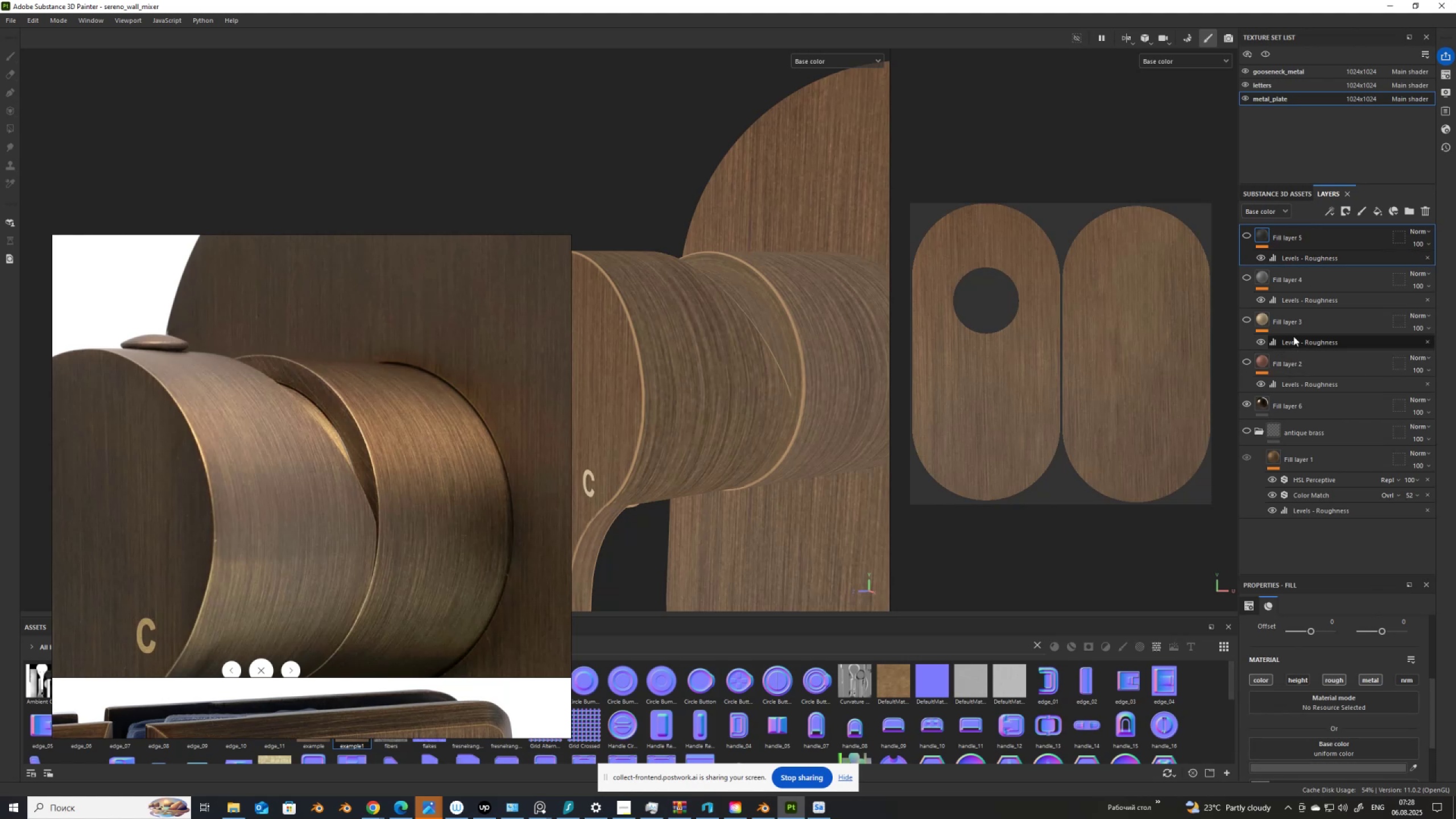 
key(Control+ControlLeft)
 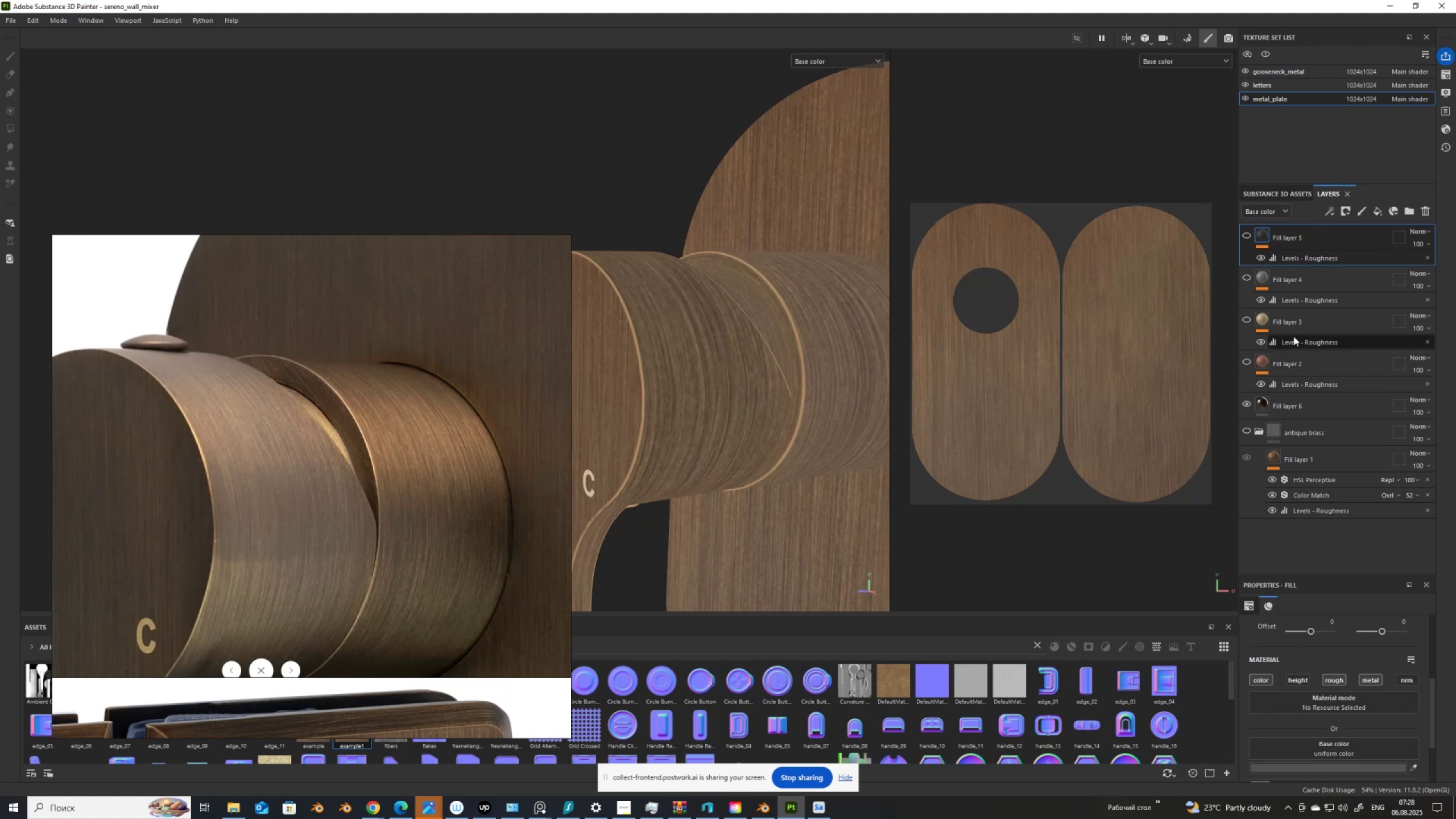 
key(Control+ControlLeft)
 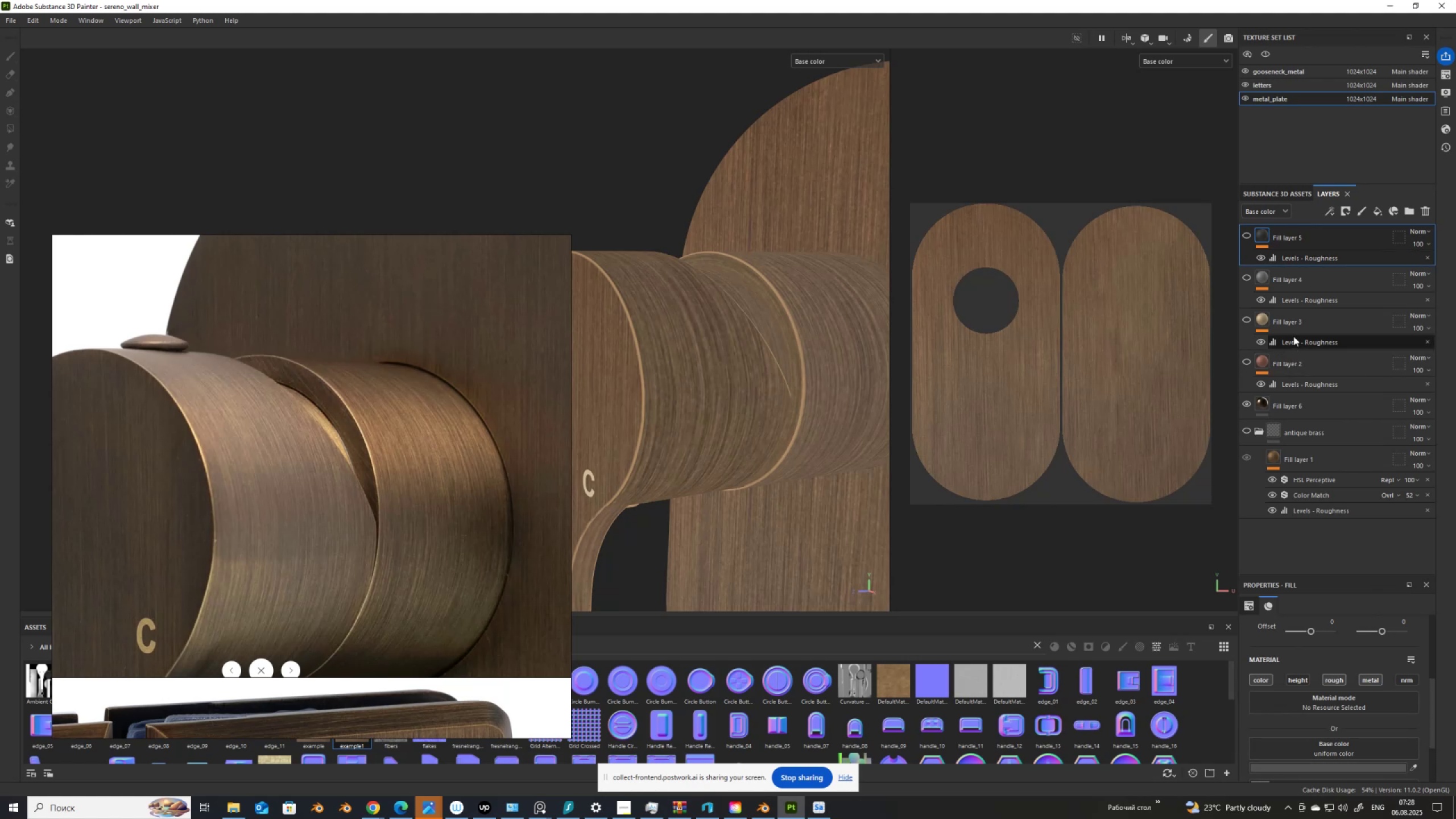 
key(Control+ControlLeft)
 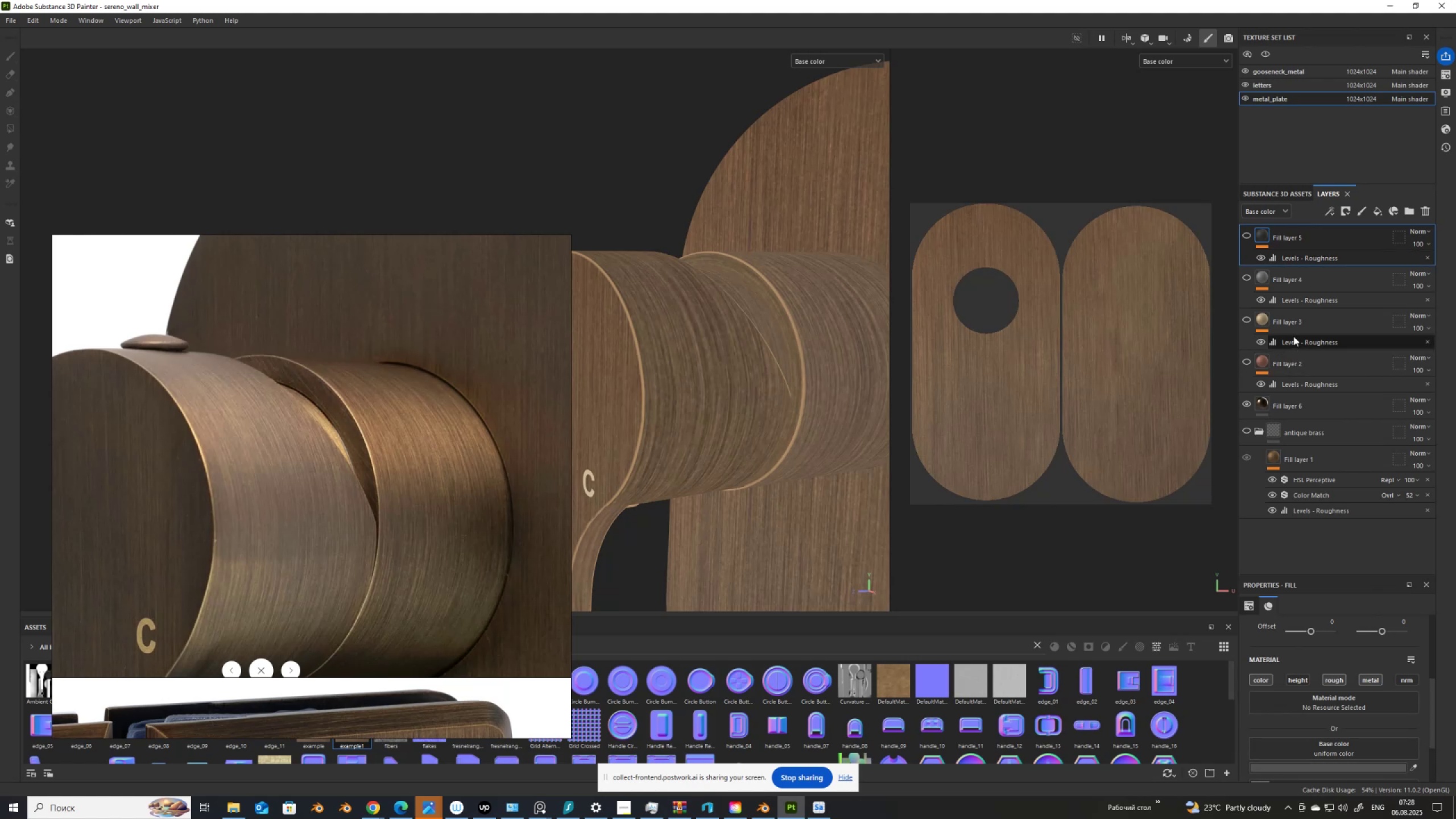 
key(Control+ControlLeft)
 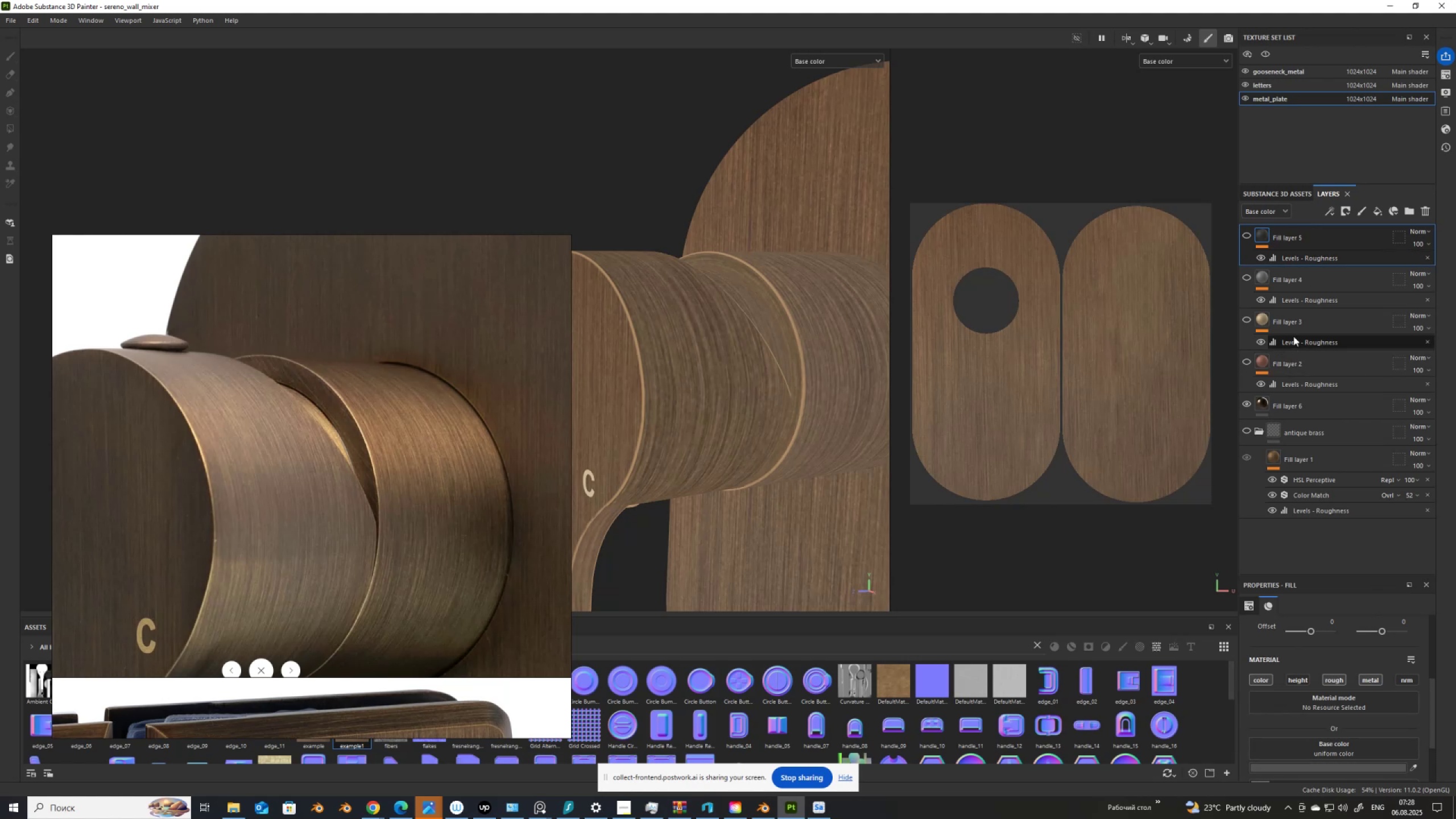 
key(Control+ControlLeft)
 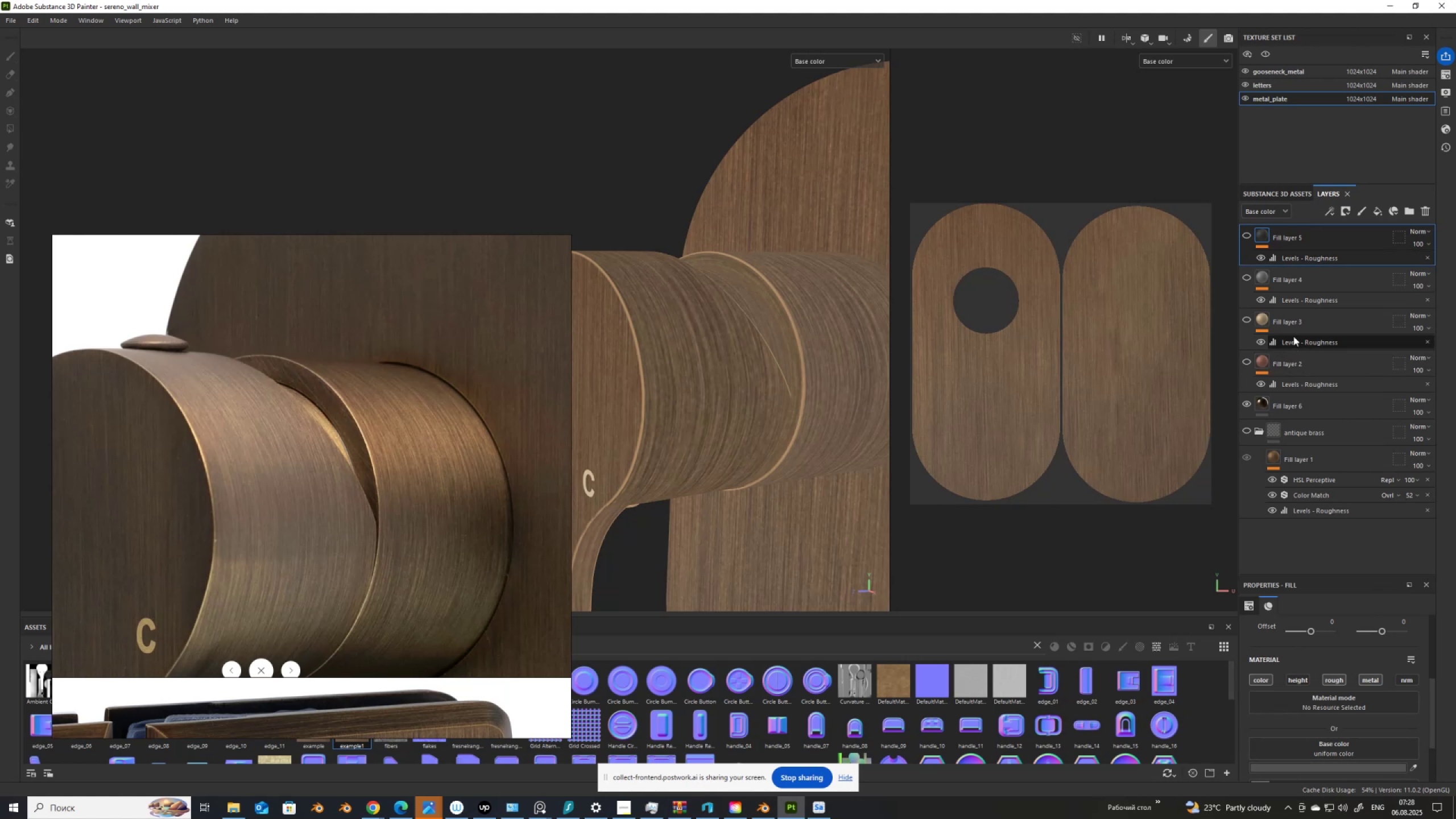 
key(Control+V)
 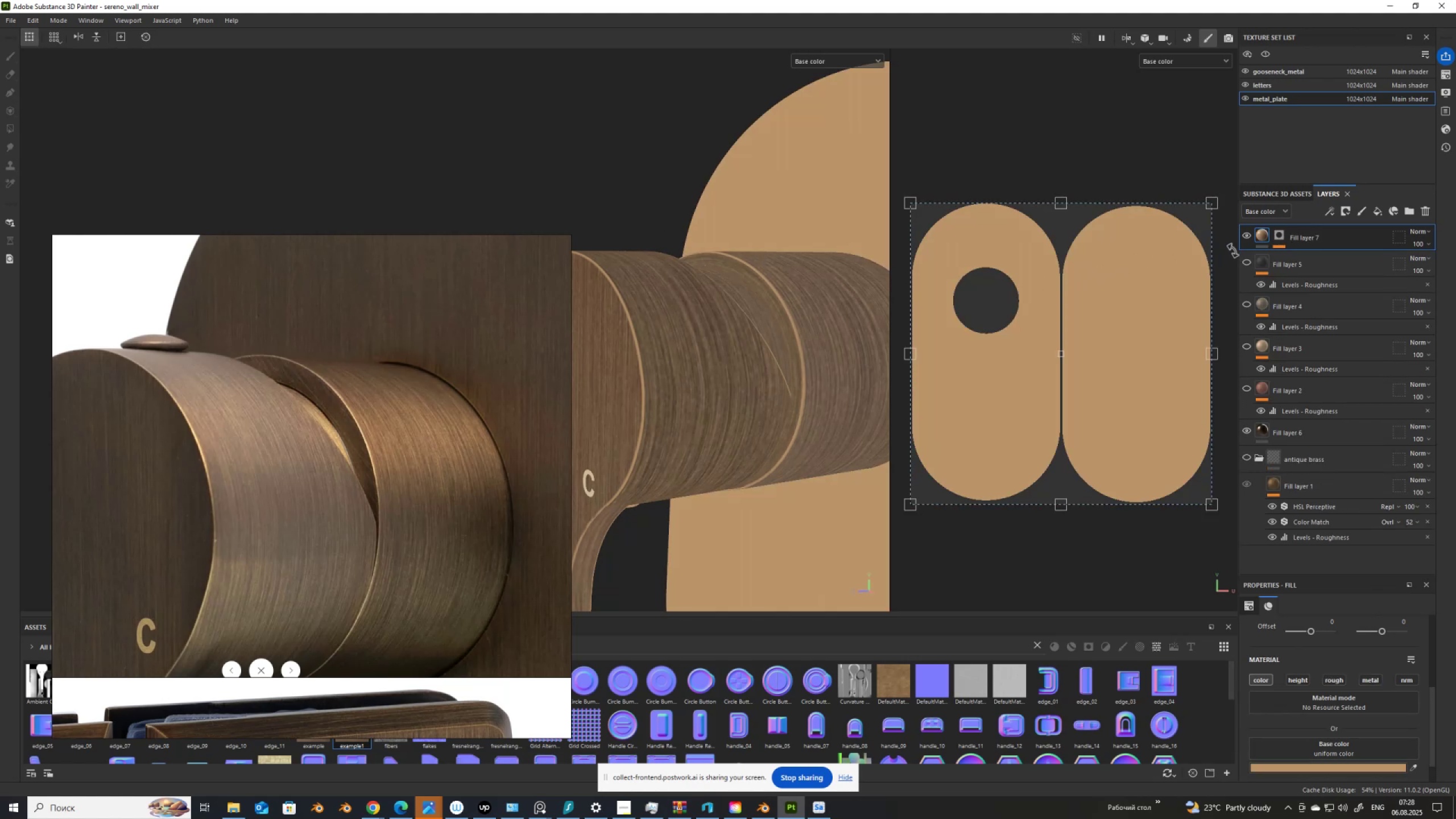 
left_click([1283, 235])
 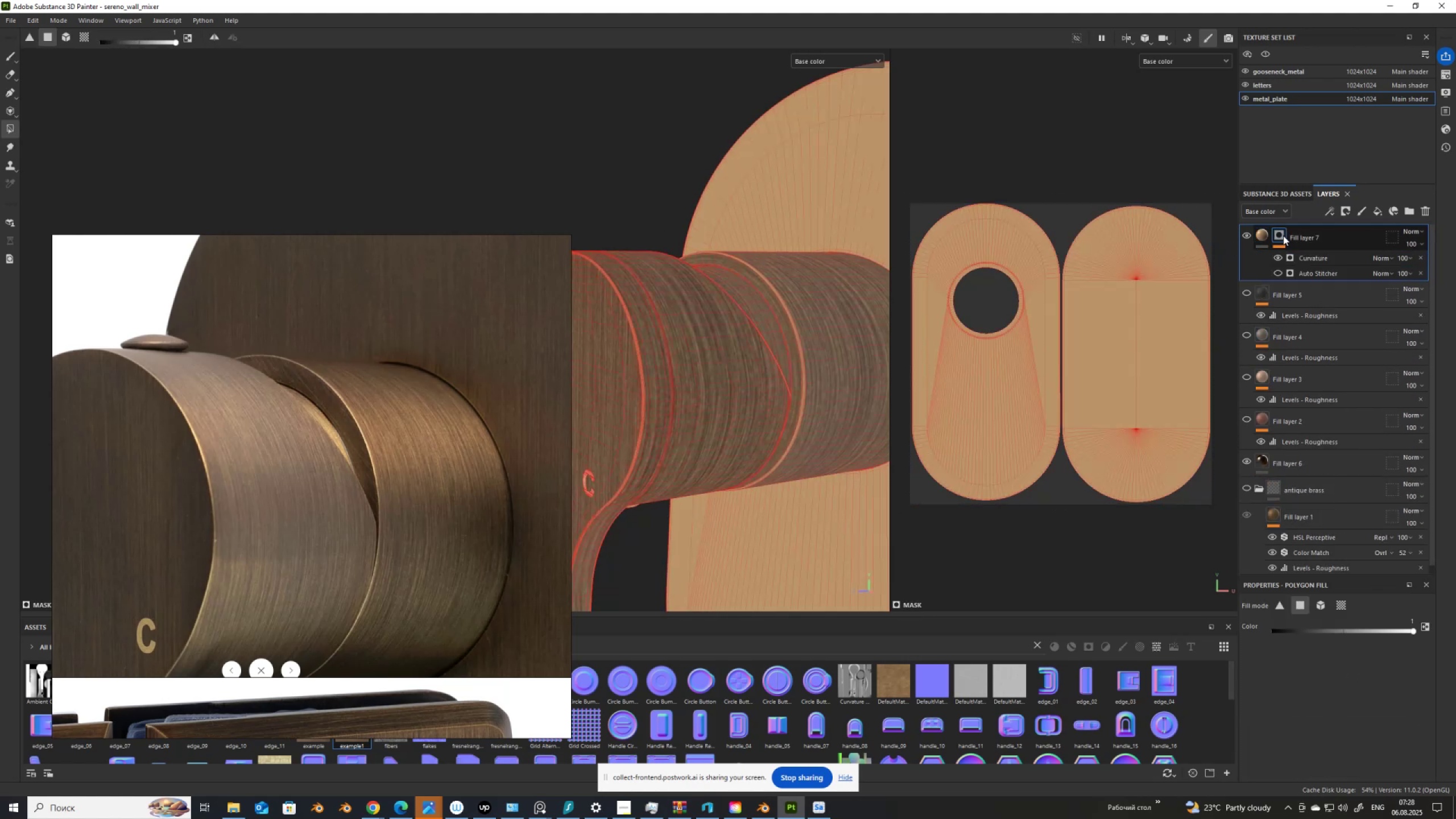 
left_click([1303, 260])
 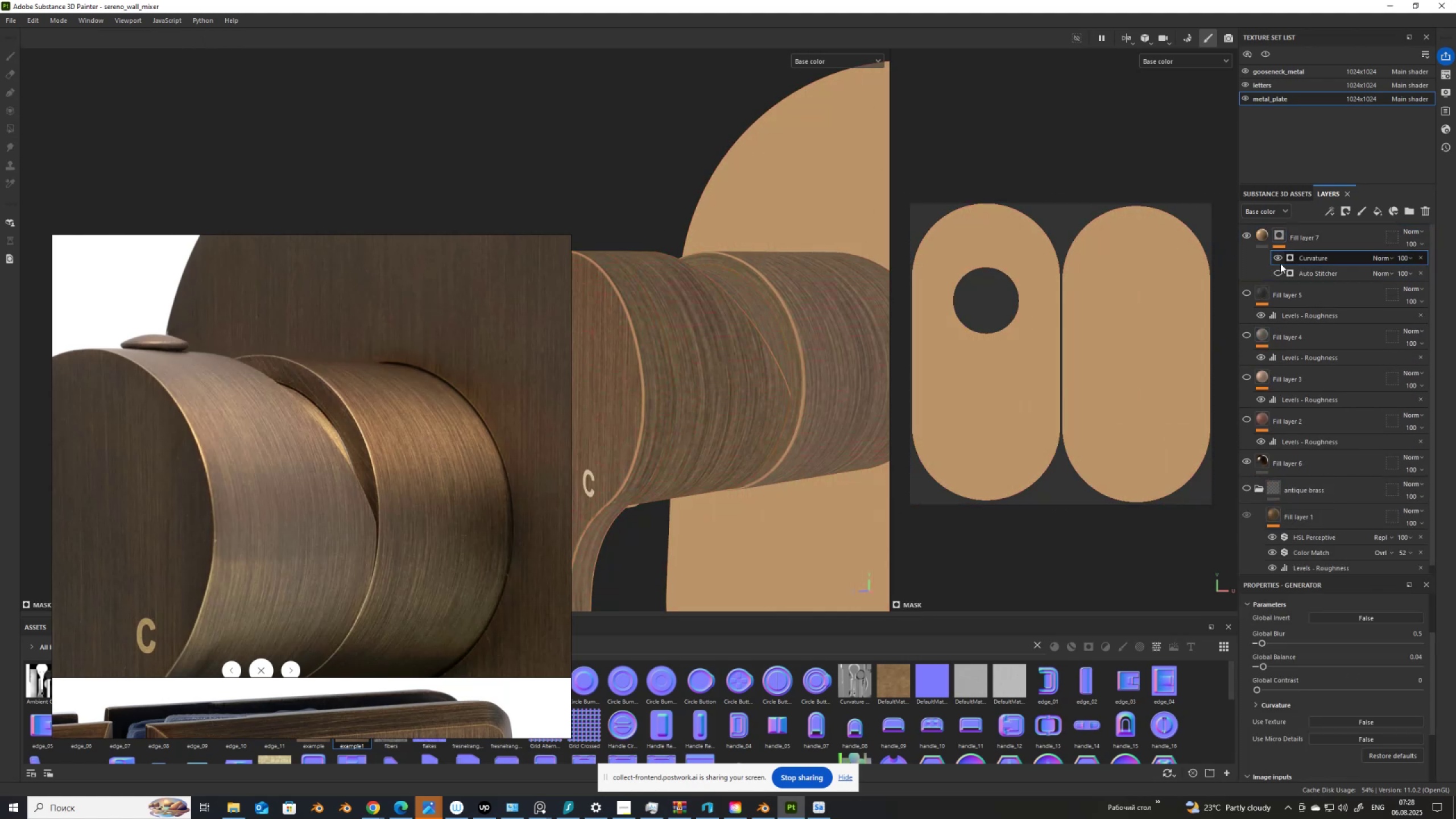 
scroll: coordinate [1333, 679], scroll_direction: down, amount: 18.0
 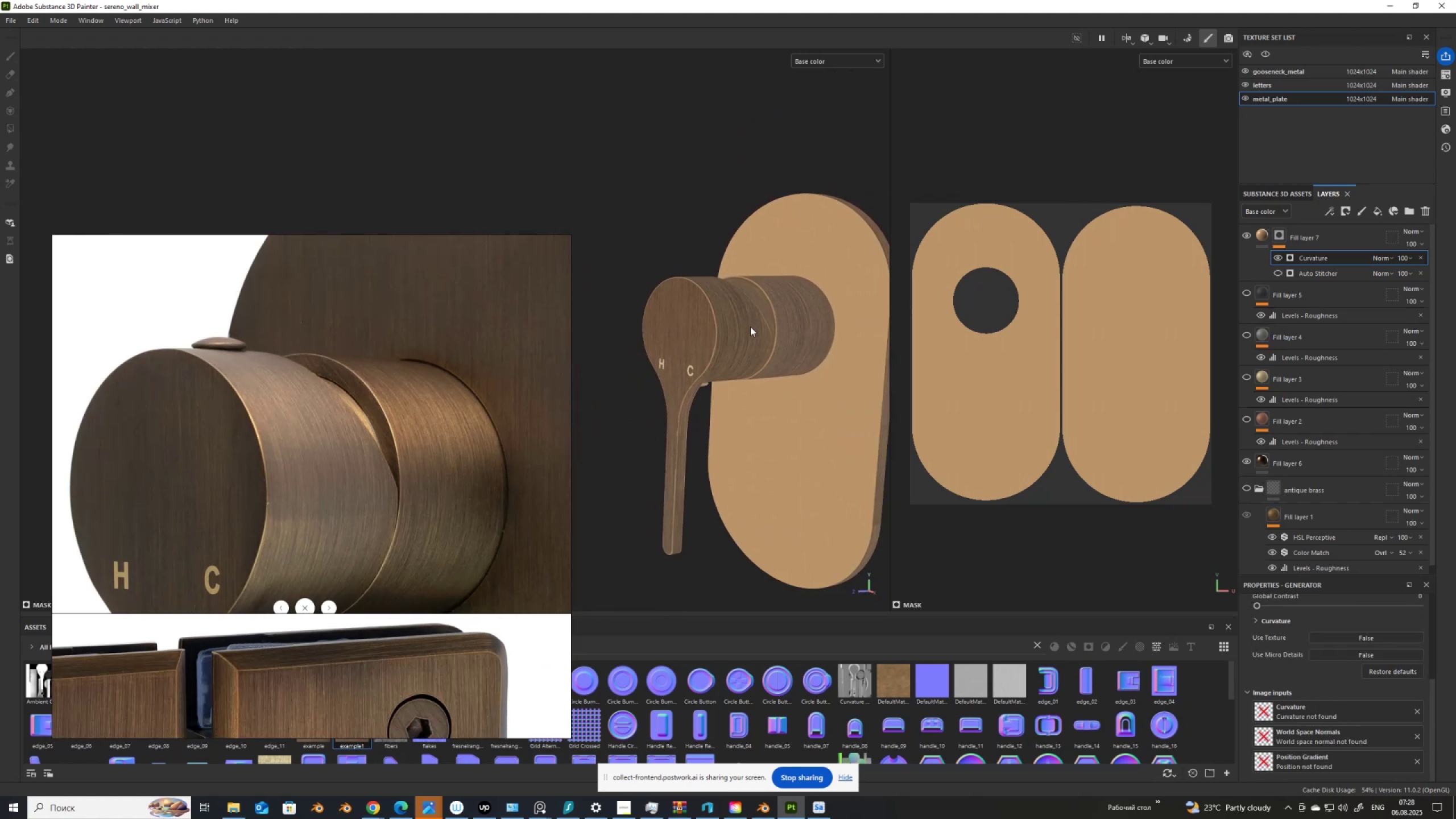 
hold_key(key=AltLeft, duration=1.06)
hold_key(key=ControlLeft, duration=1.06)
right_click([749, 328])
 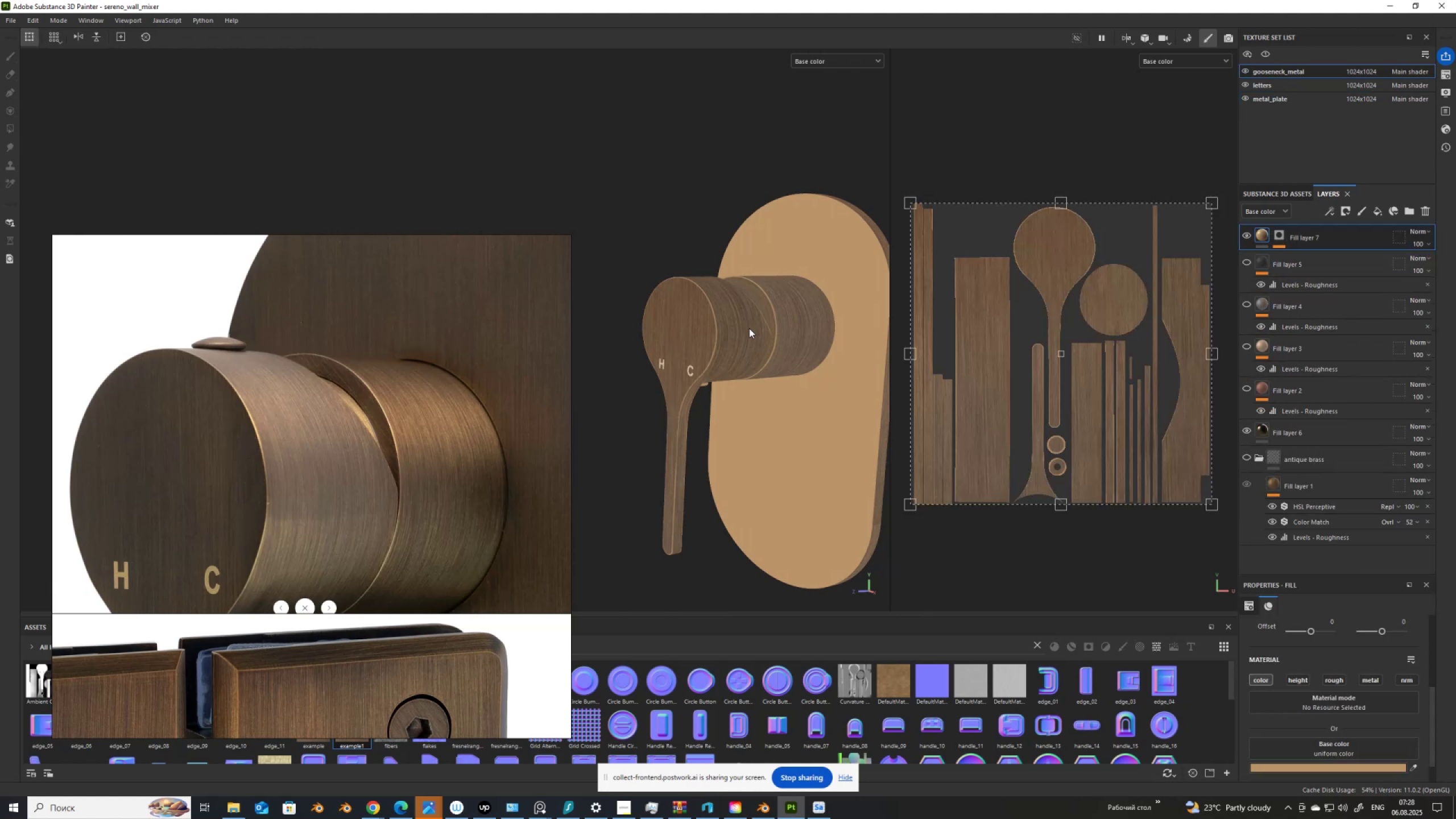 
scroll: coordinate [1325, 727], scroll_direction: down, amount: 8.0
 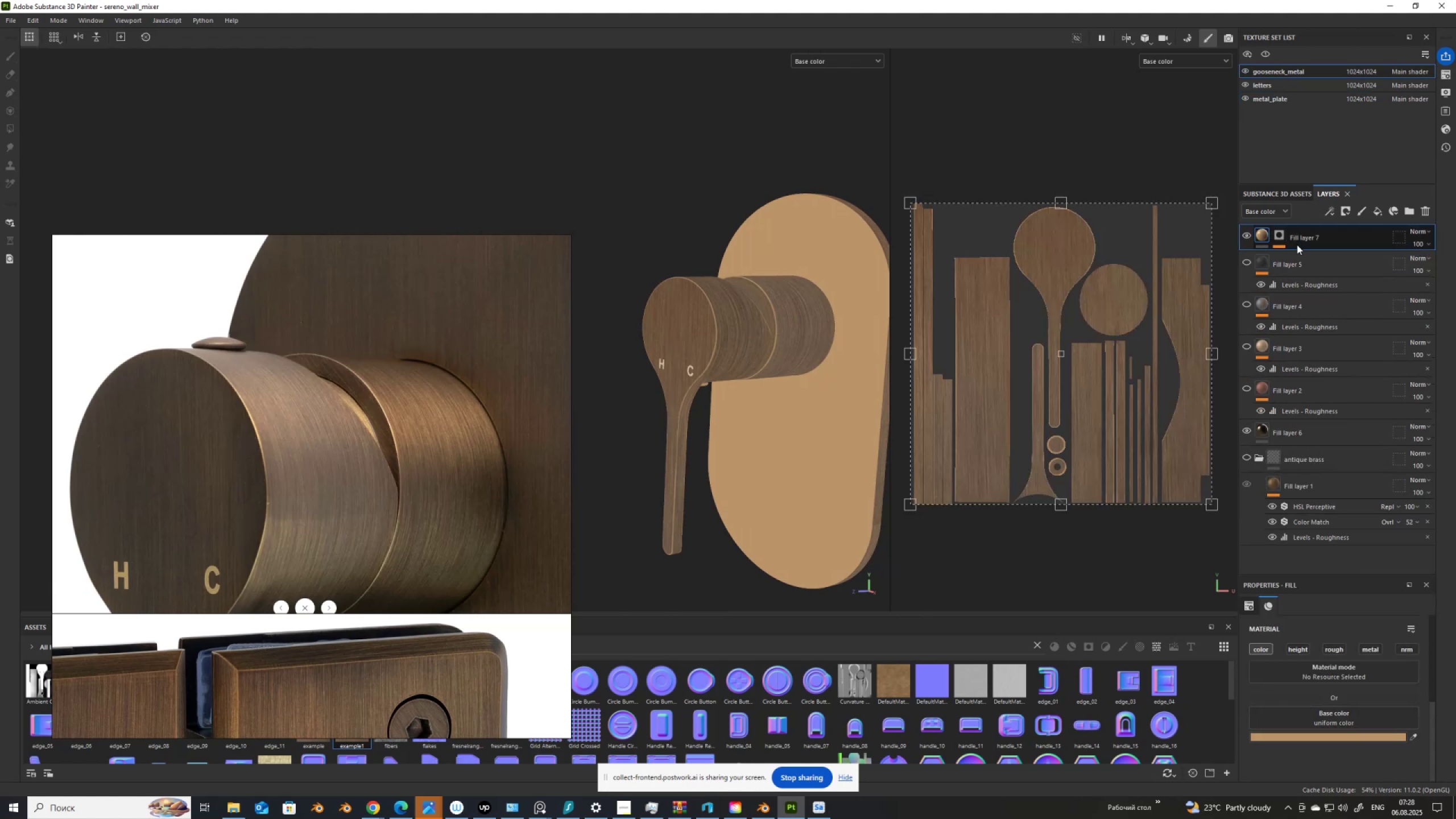 
left_click([1277, 238])
 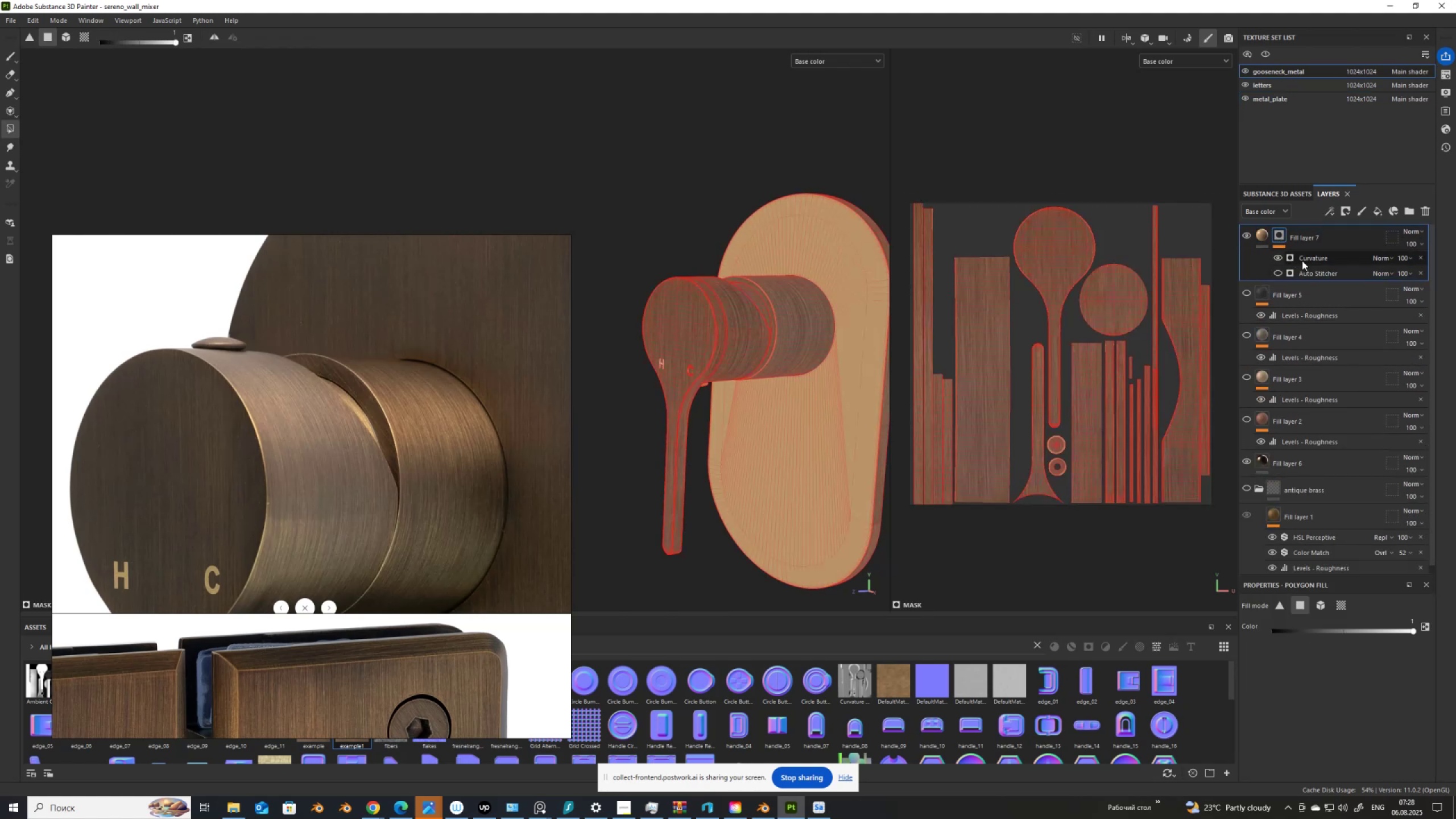 
left_click([1304, 260])
 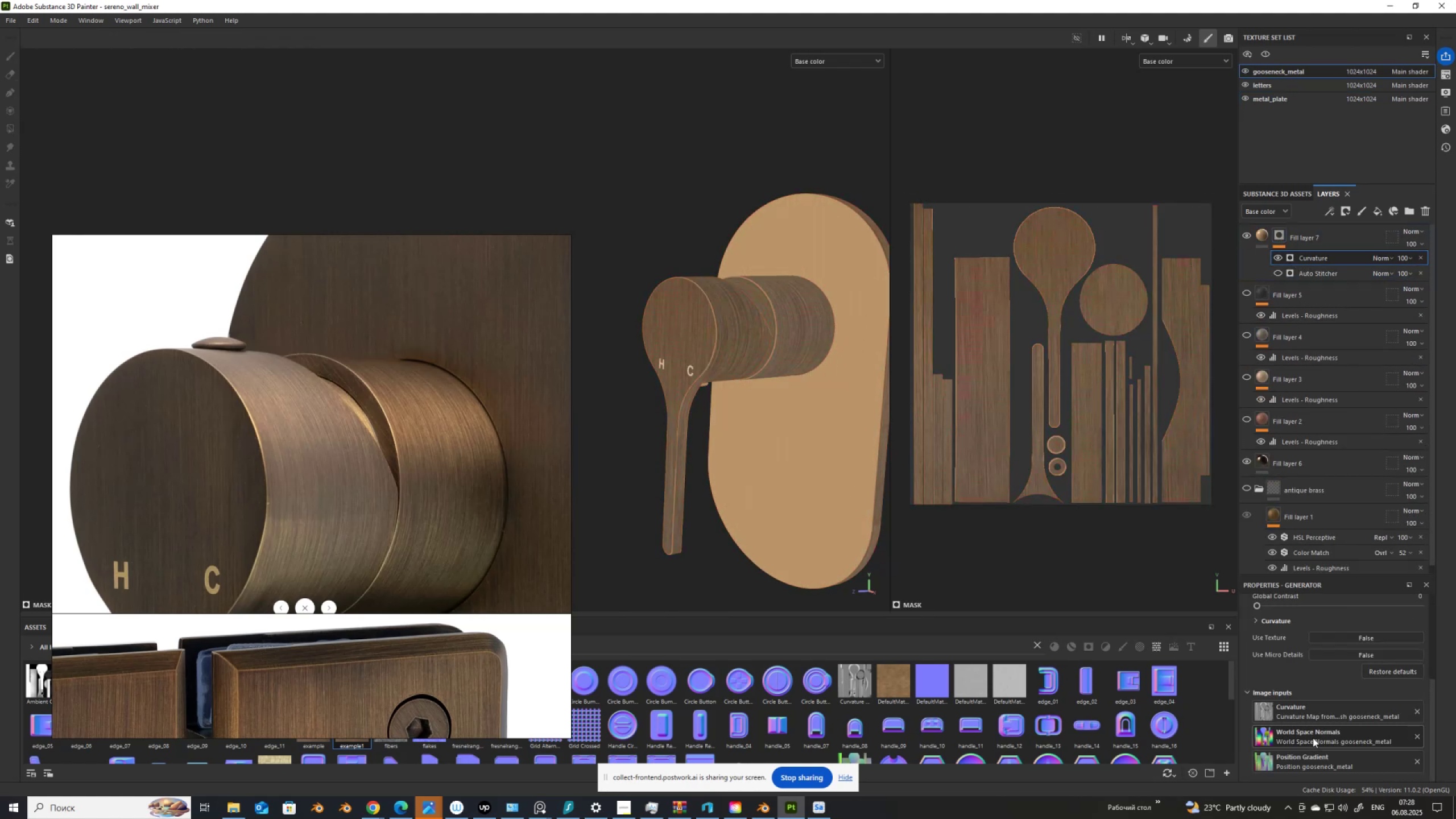 
scroll: coordinate [1314, 714], scroll_direction: down, amount: 4.0
 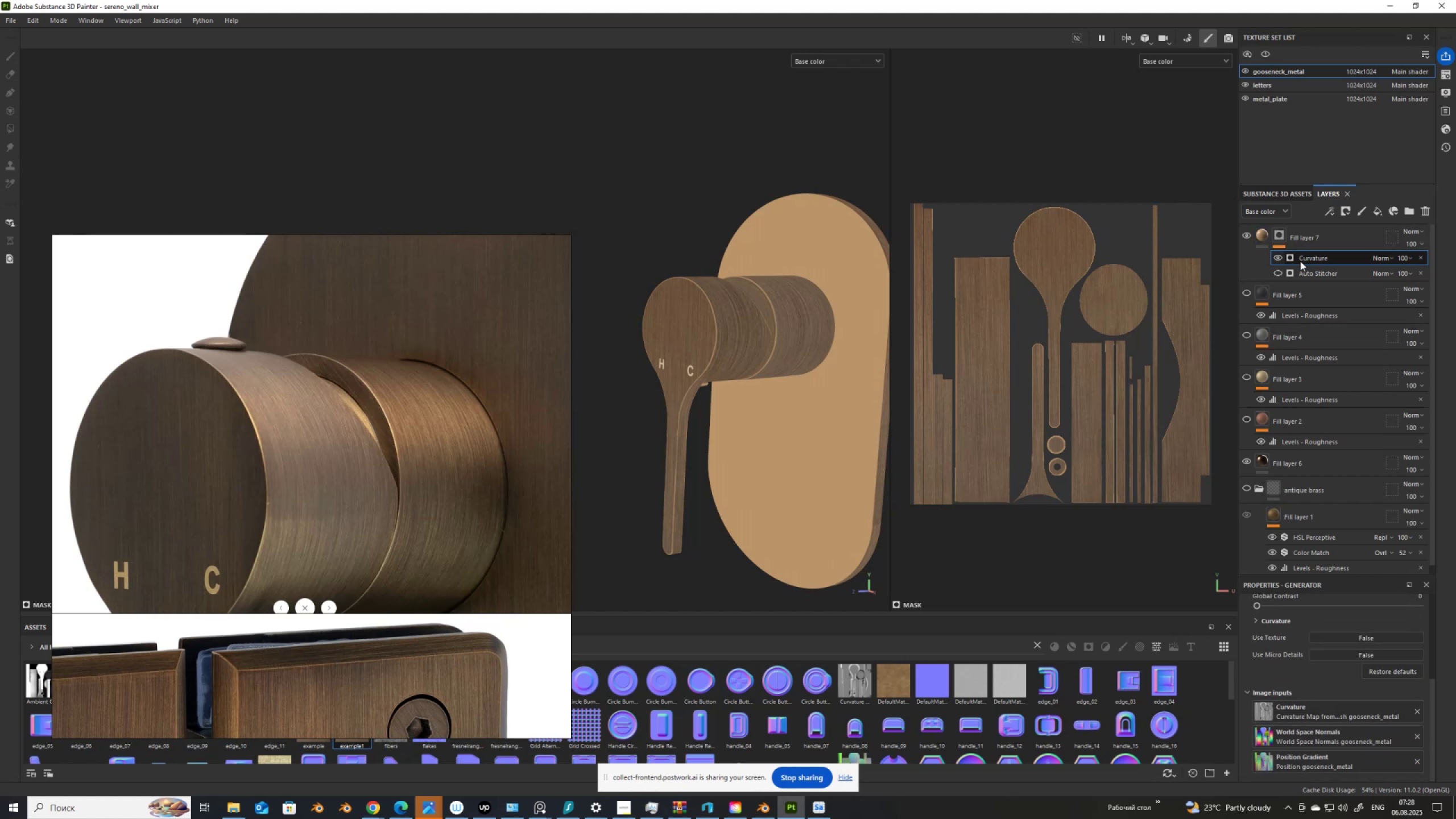 
key(Control+C)
 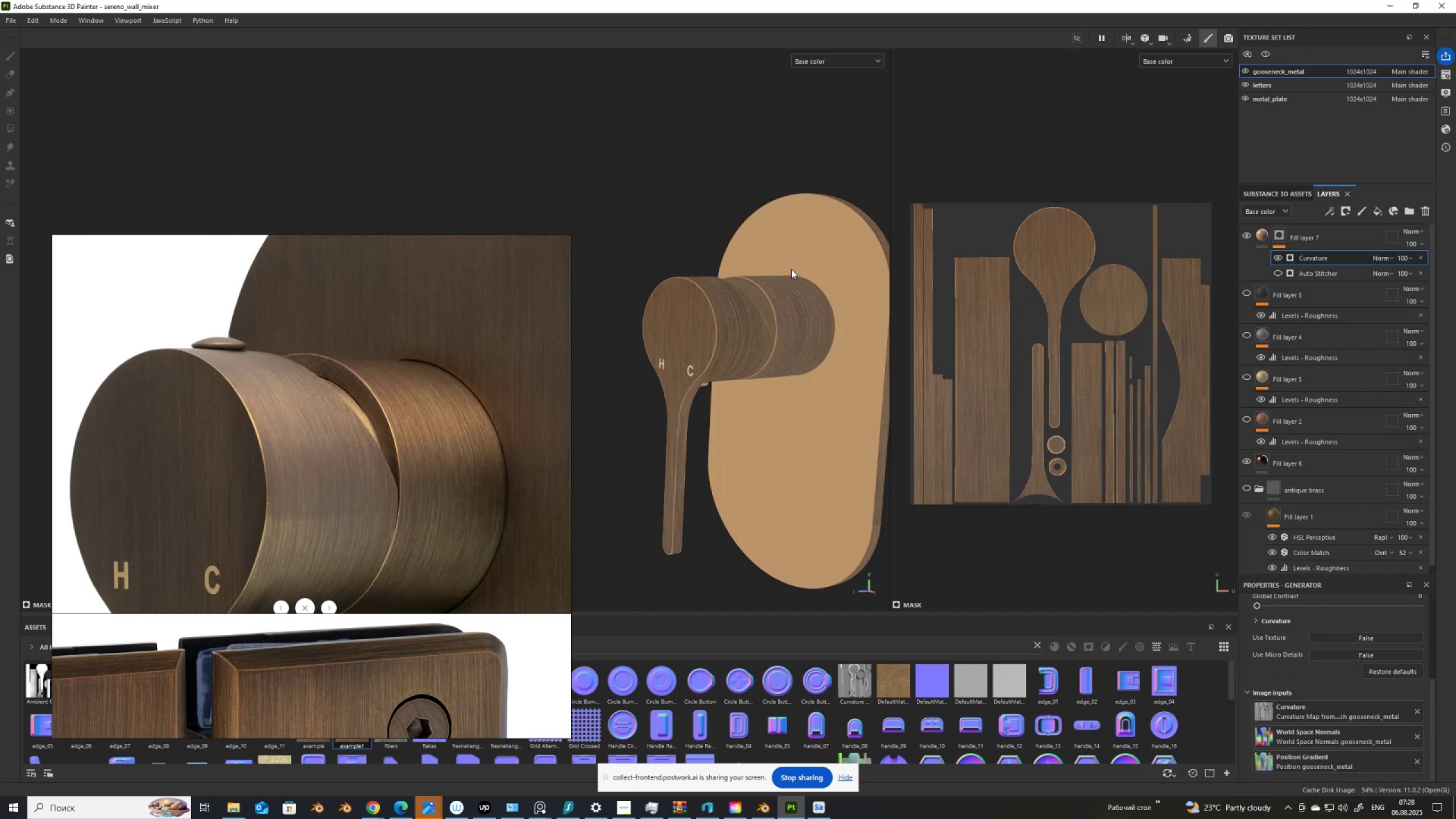 
hold_key(key=AltLeft, duration=0.37)
hold_key(key=ControlLeft, duration=0.33)
right_click([814, 246])
 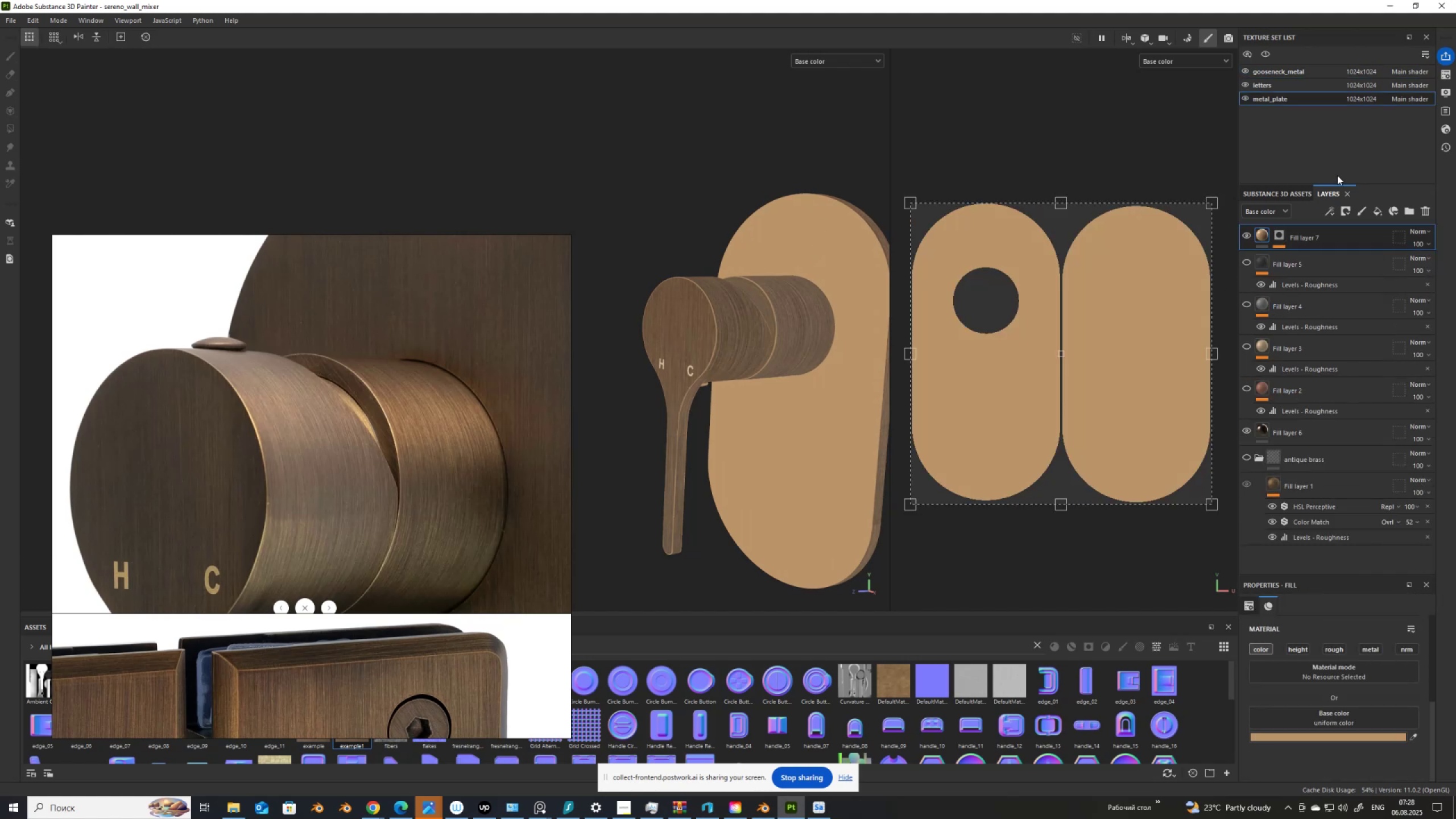 
left_click([1446, 77])
 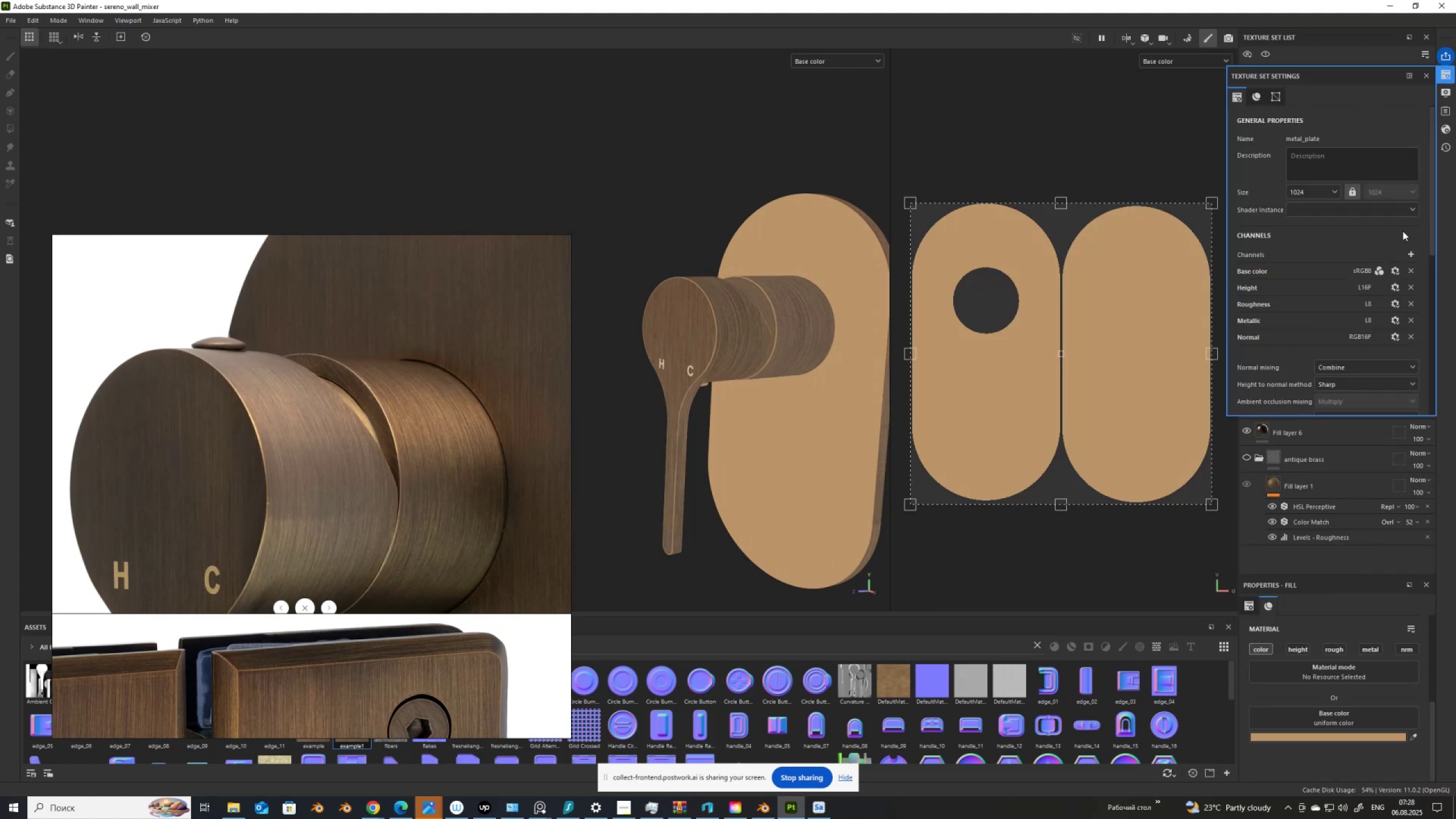 
scroll: coordinate [1389, 270], scroll_direction: down, amount: 13.0
 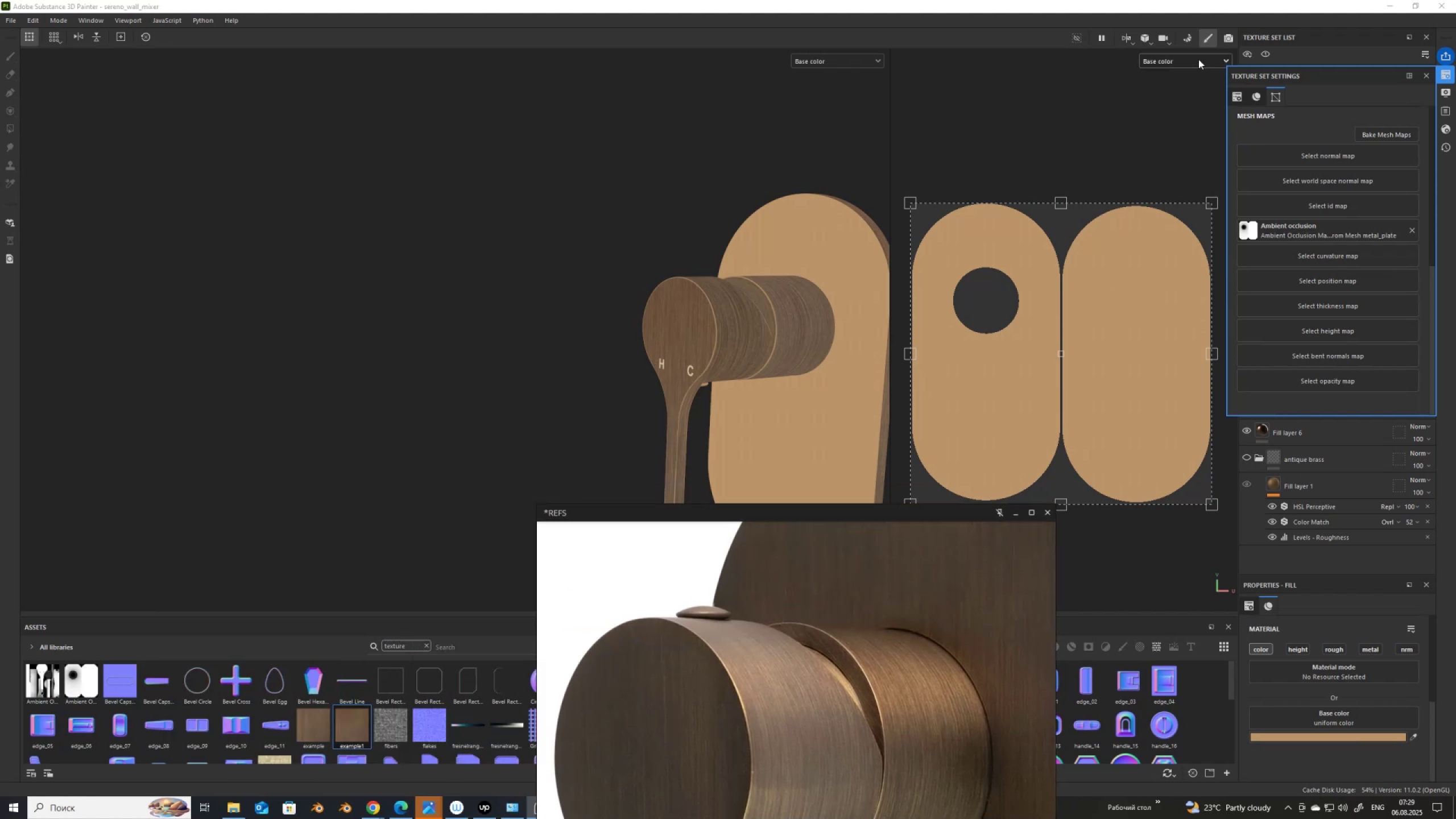 
left_click([1190, 36])
 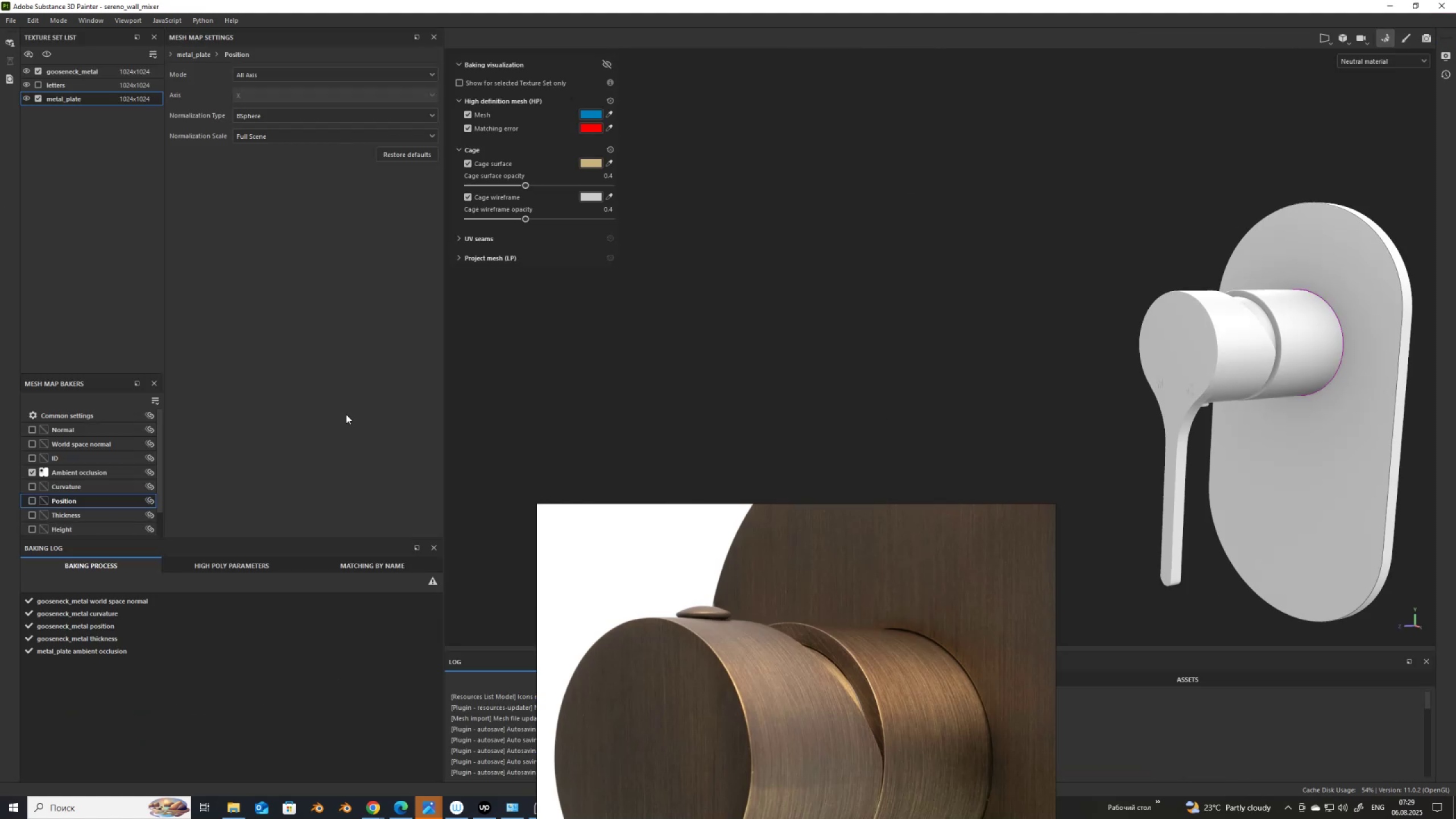 
wait(13.44)
 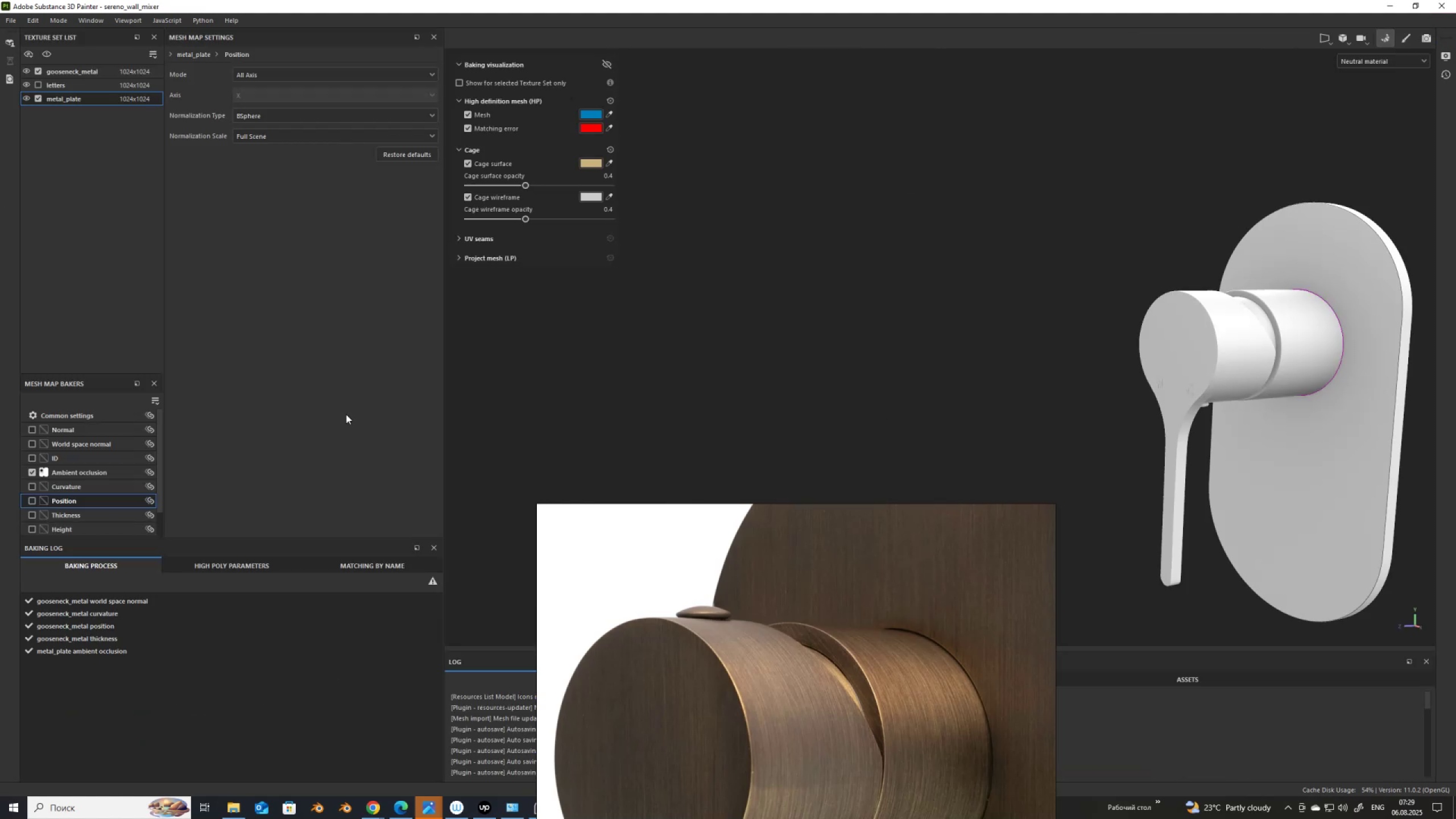 
left_click([30, 487])
 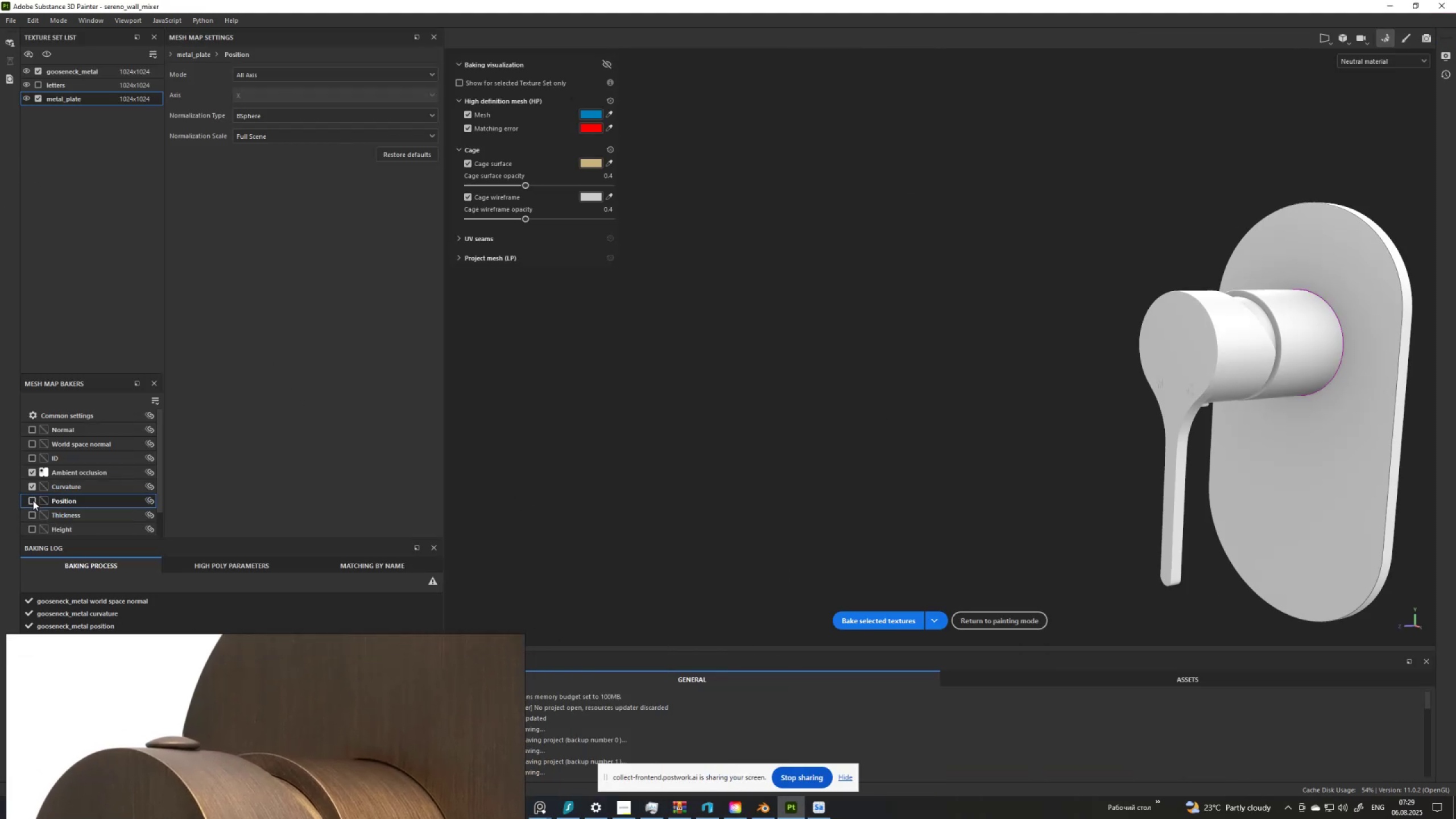 
left_click([33, 500])
 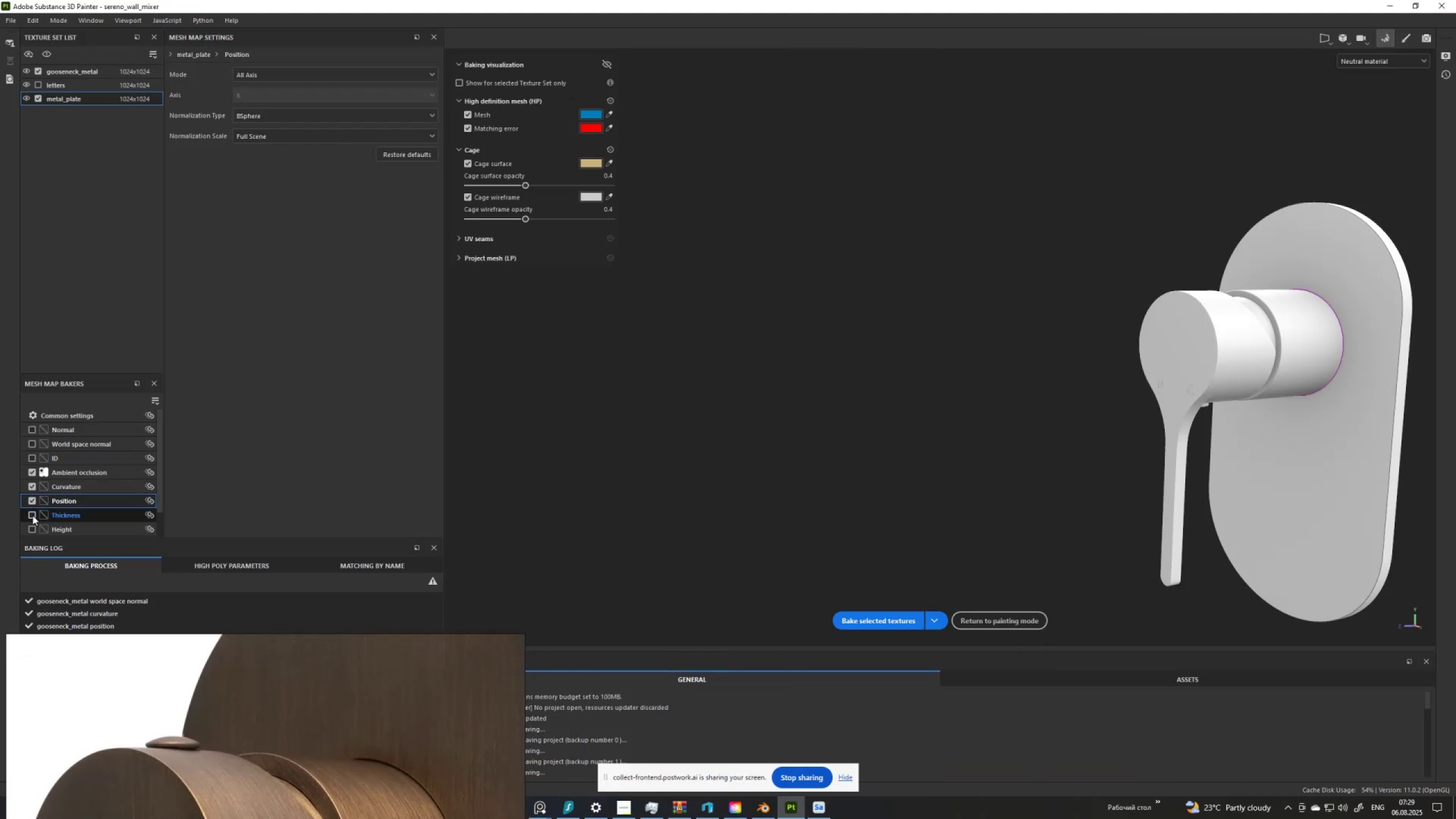 
left_click([32, 515])
 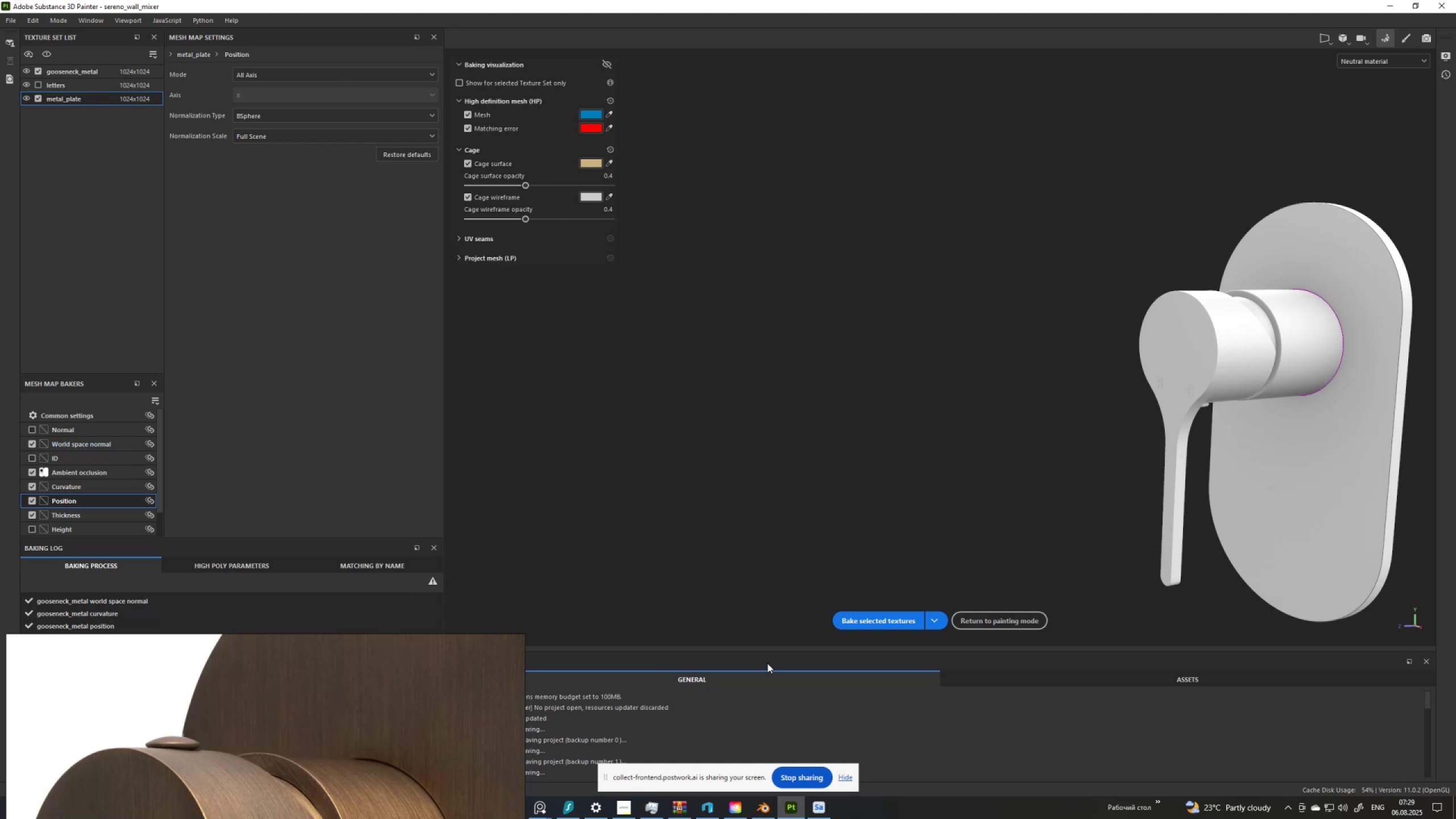 
left_click([874, 618])
 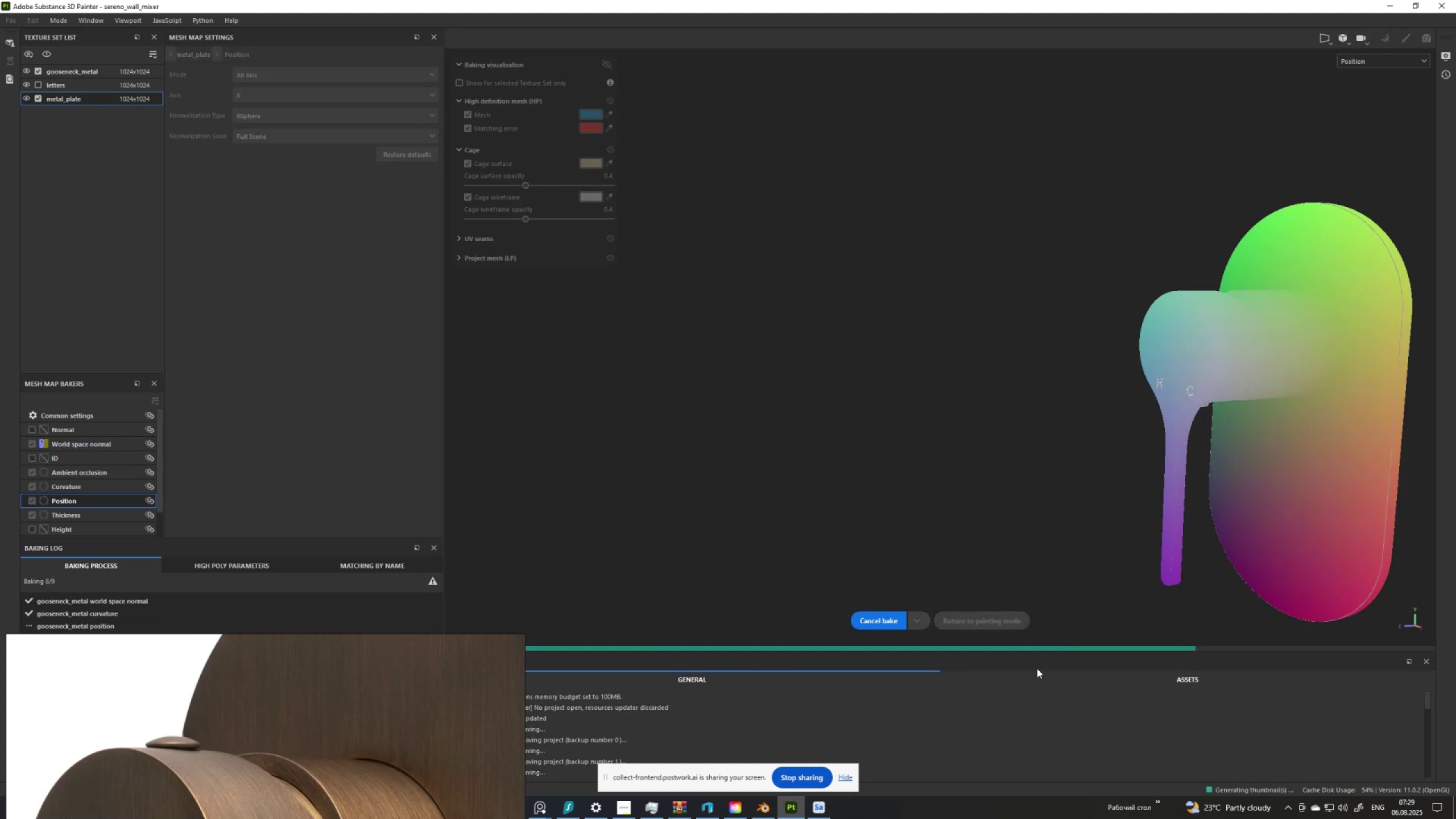 
wait(5.95)
 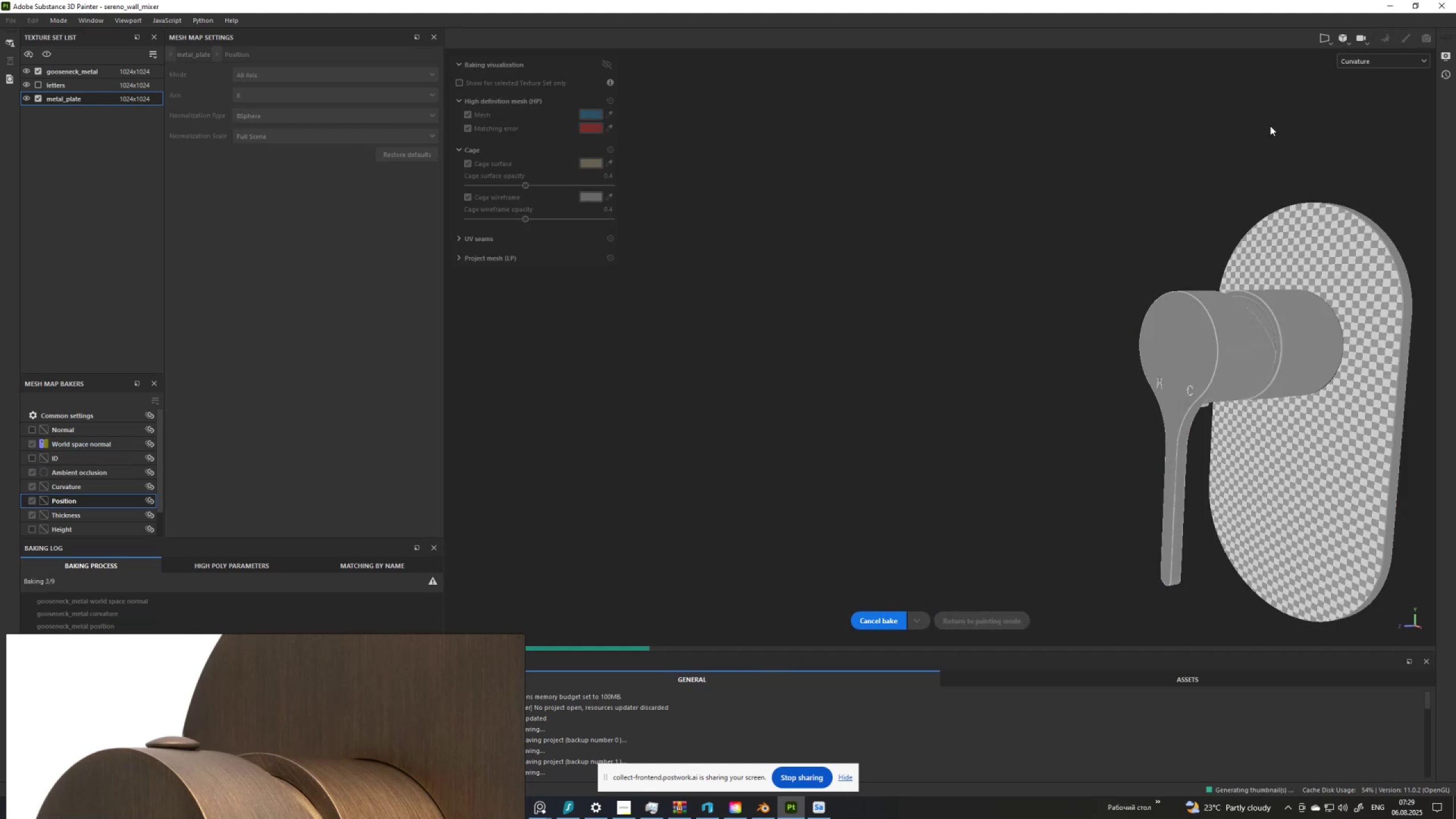 
left_click([1000, 619])
 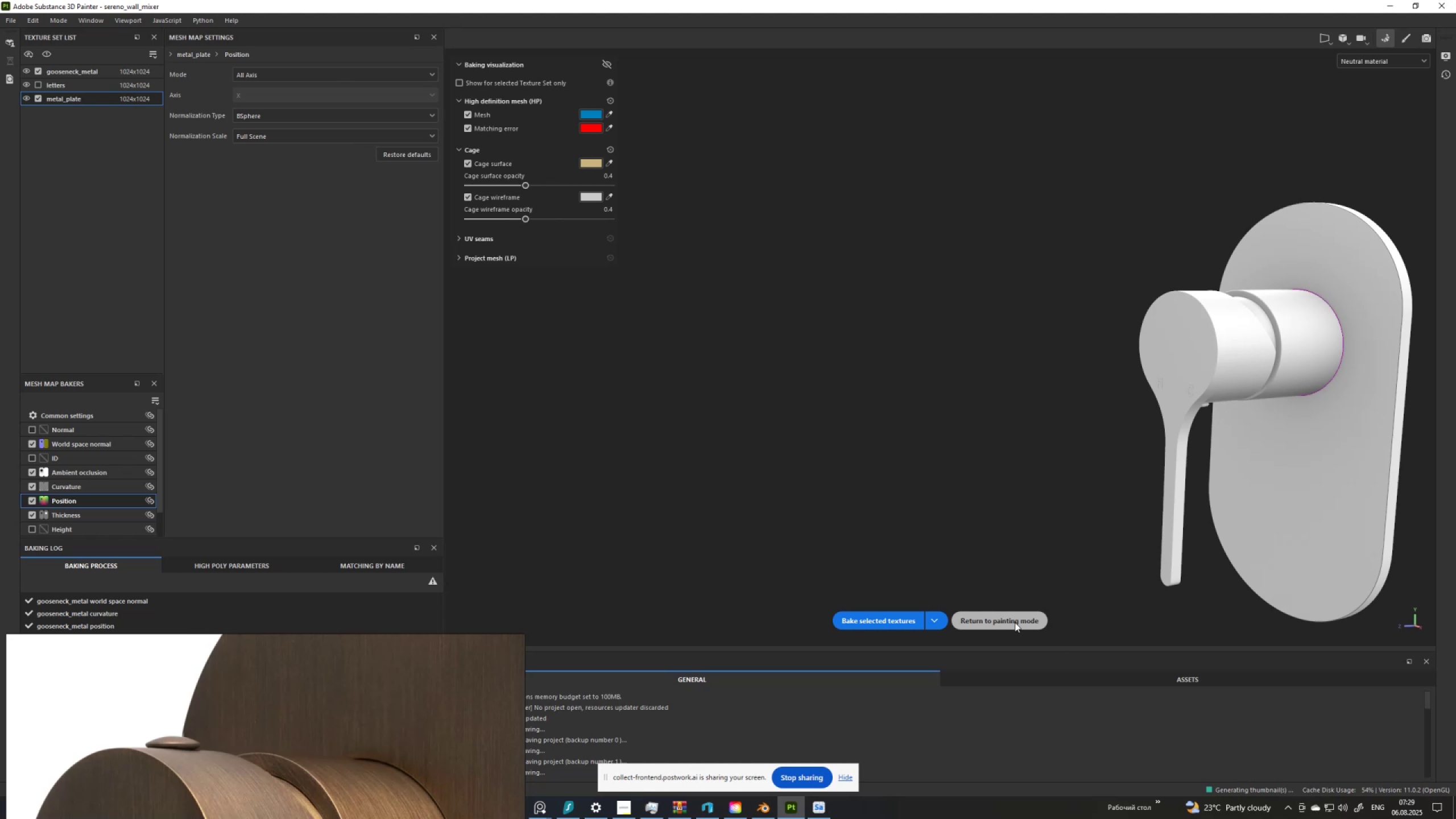 
wait(8.44)
 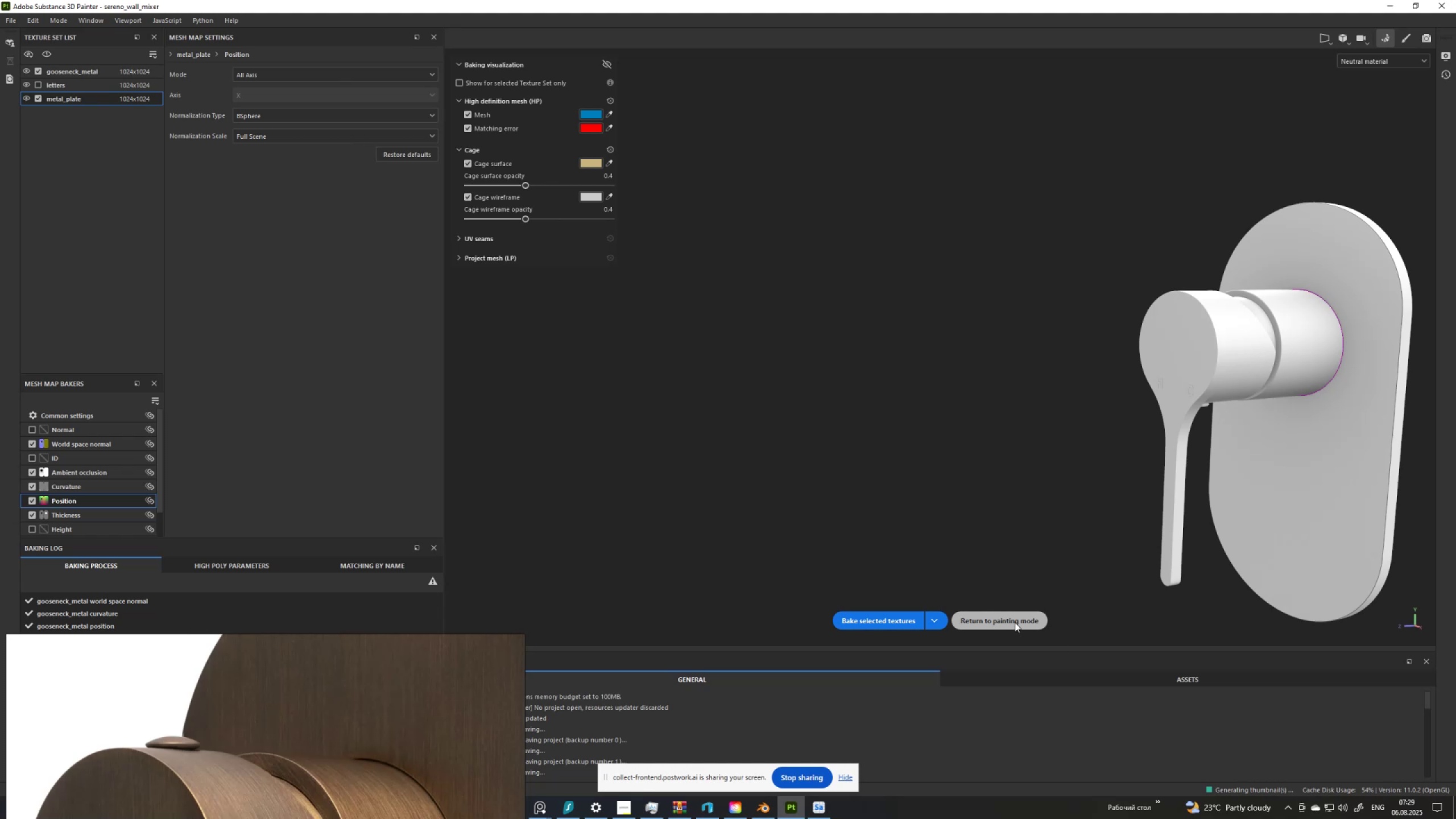 
scroll: coordinate [670, 347], scroll_direction: up, amount: 1.0
 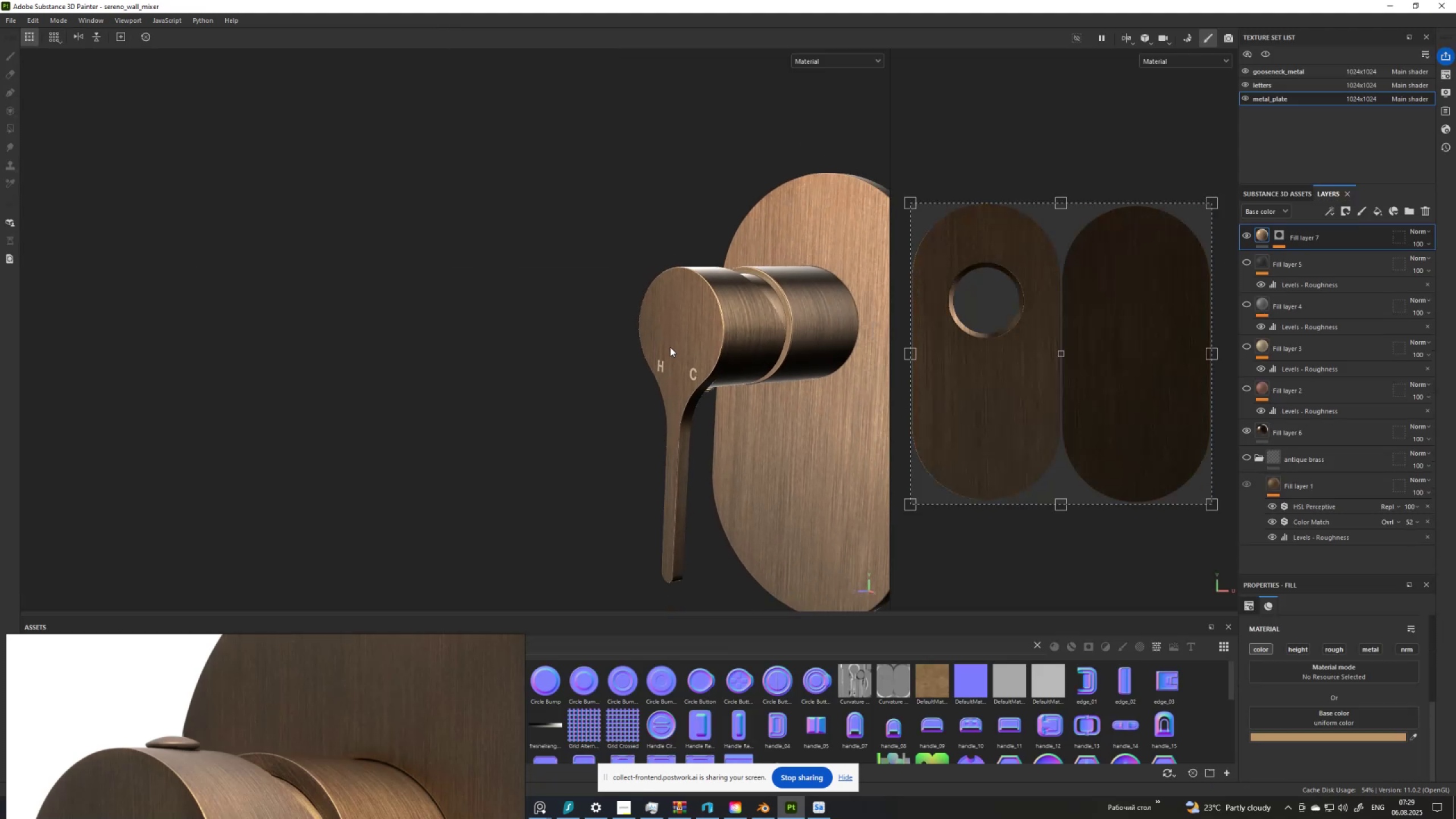 
hold_key(key=ShiftLeft, duration=0.33)
 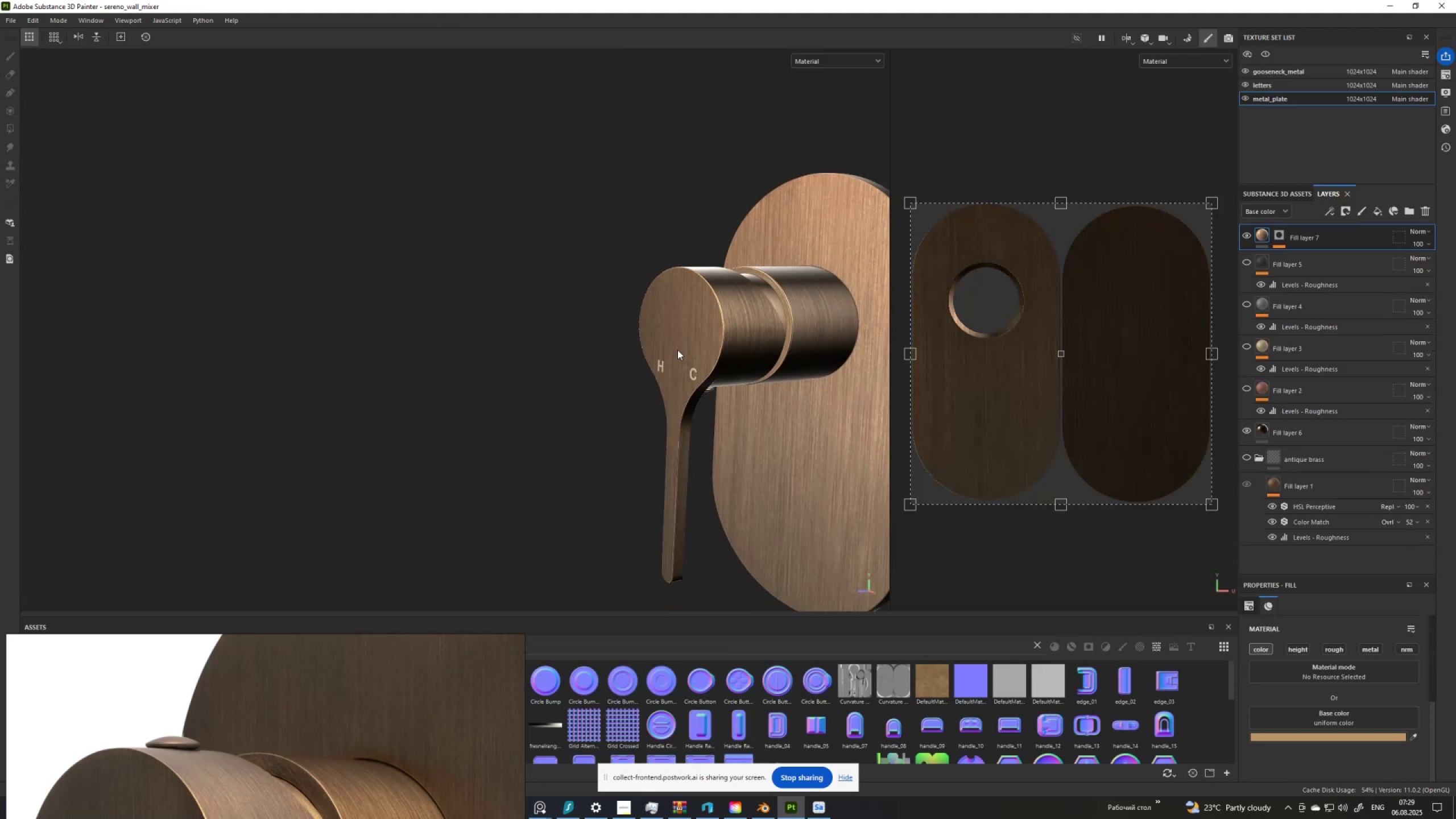 
hold_key(key=AltLeft, duration=1.26)
scroll: coordinate [657, 371], scroll_direction: down, amount: 1.0
 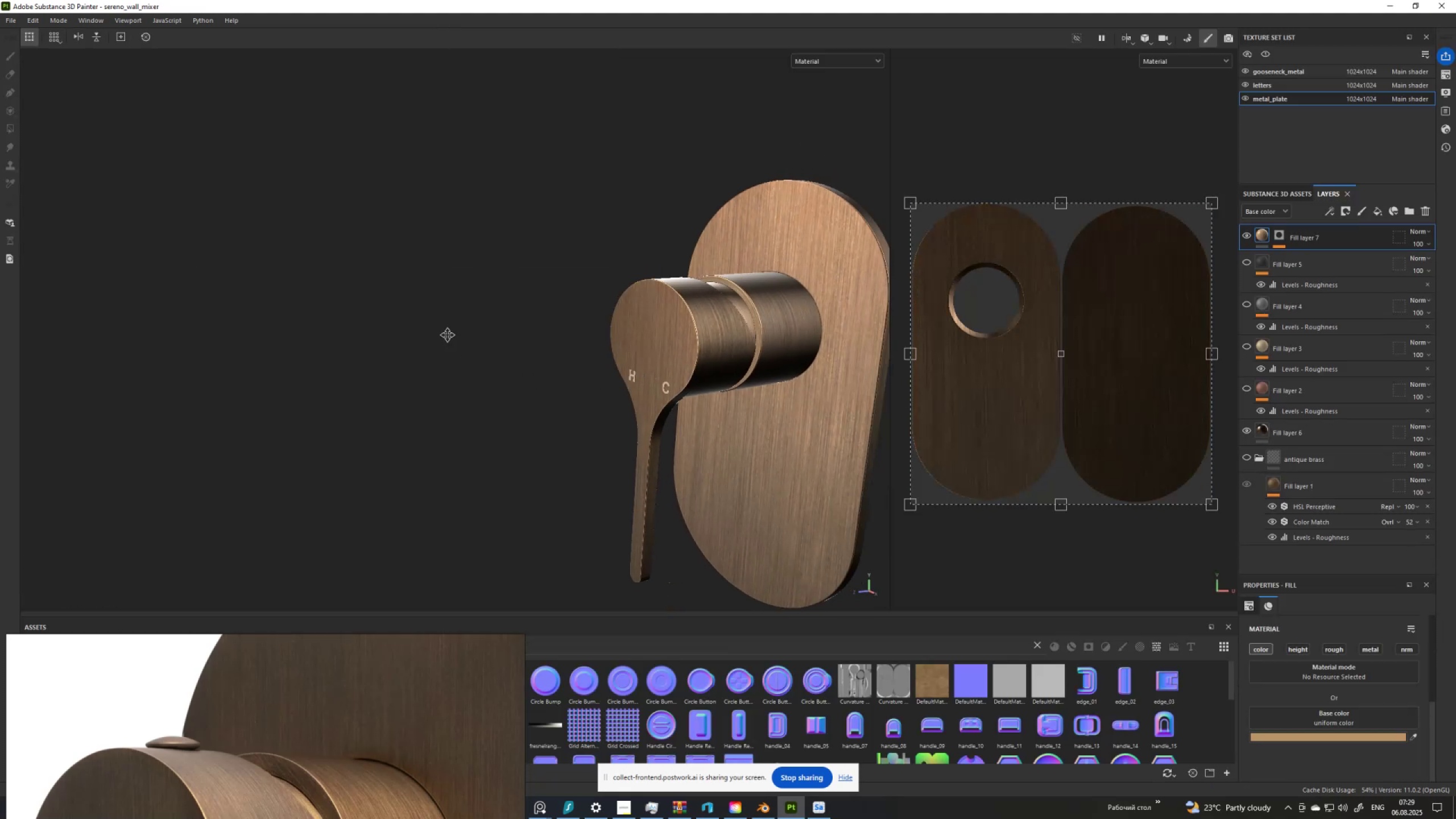 
hold_key(key=AltLeft, duration=0.74)
 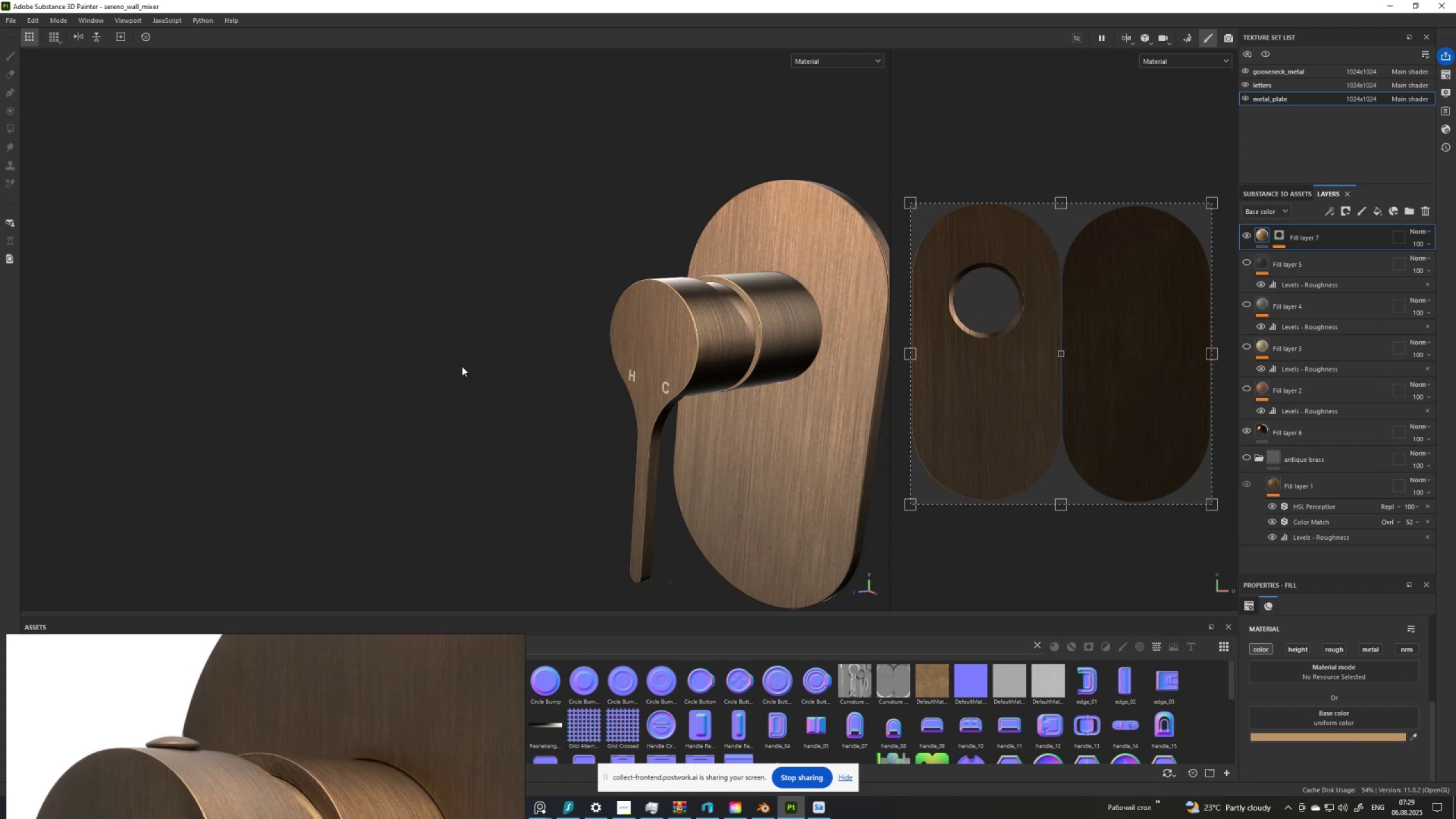 
scroll: coordinate [462, 366], scroll_direction: down, amount: 9.0
 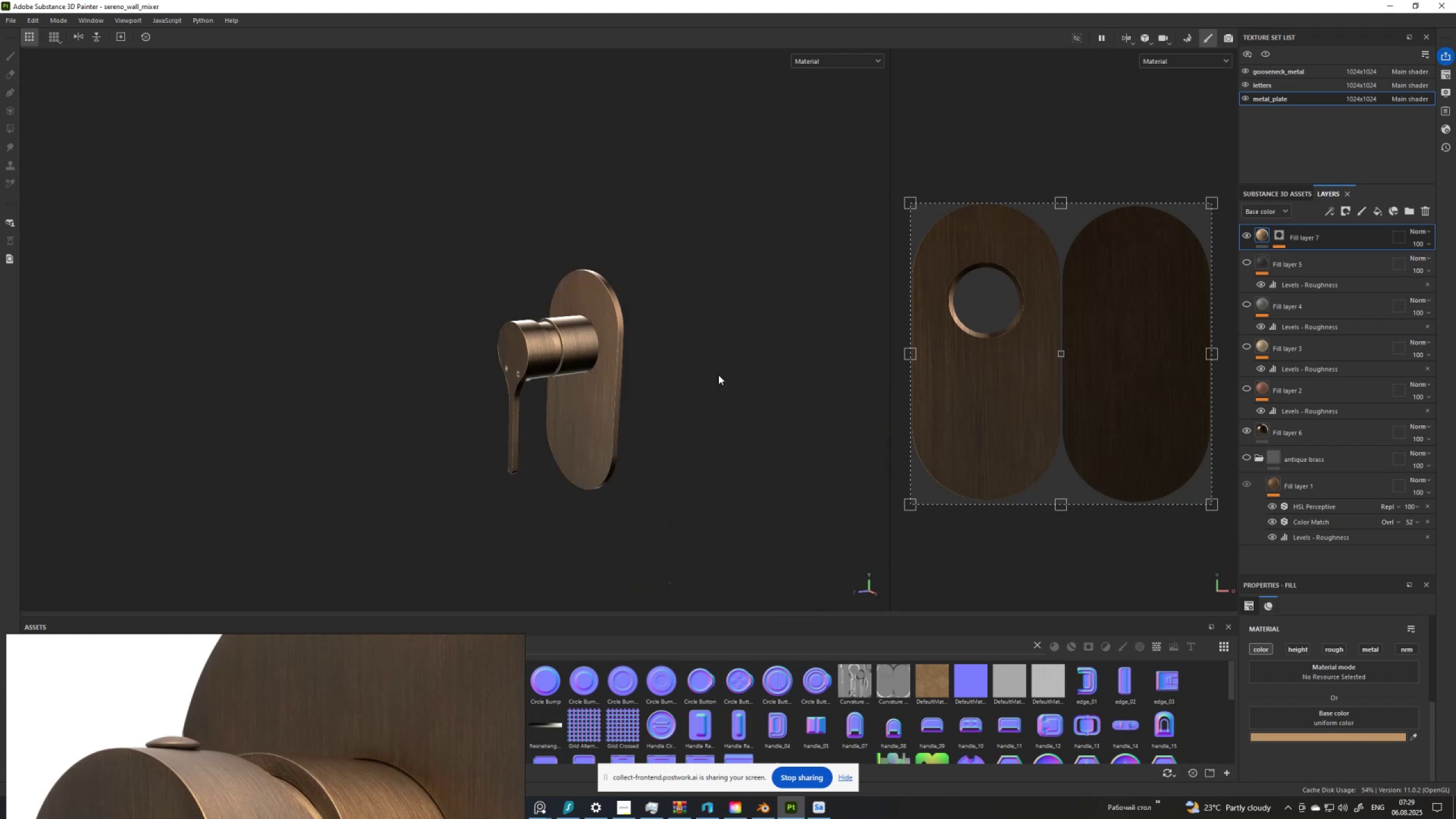 
scroll: coordinate [823, 342], scroll_direction: up, amount: 12.0
 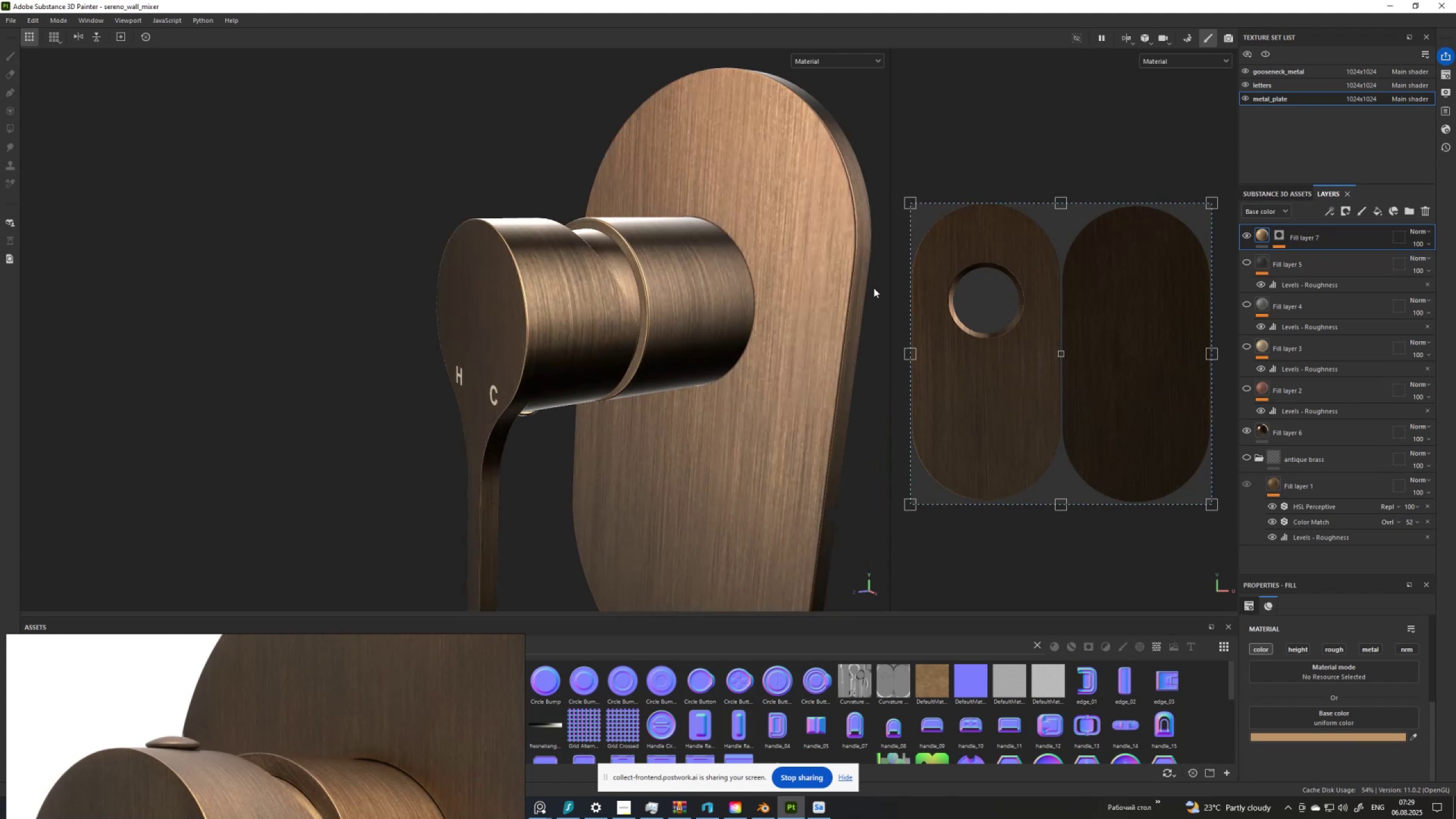 
left_click([1261, 239])
 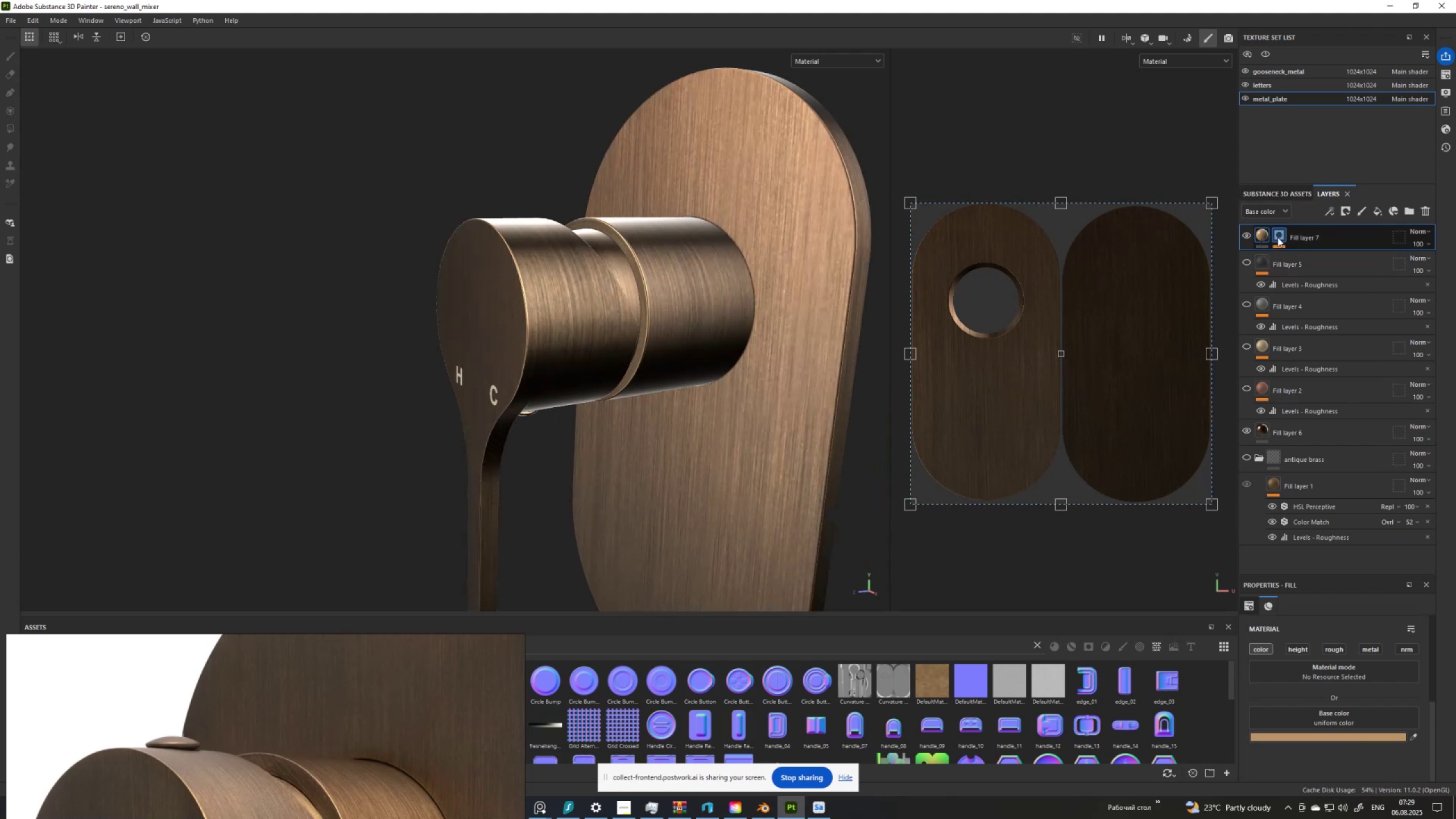 
left_click([1278, 237])
 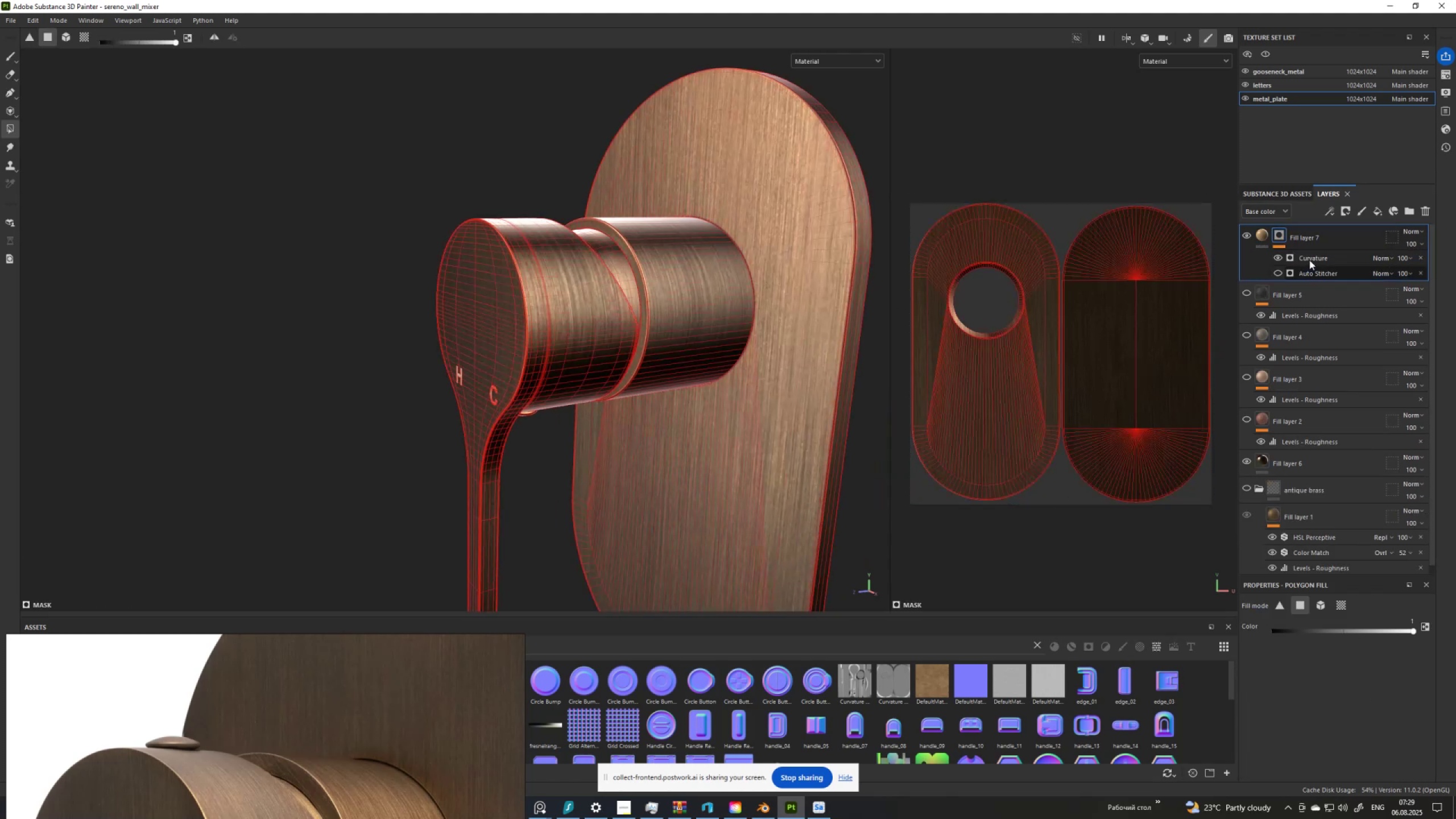 
left_click([1313, 254])
 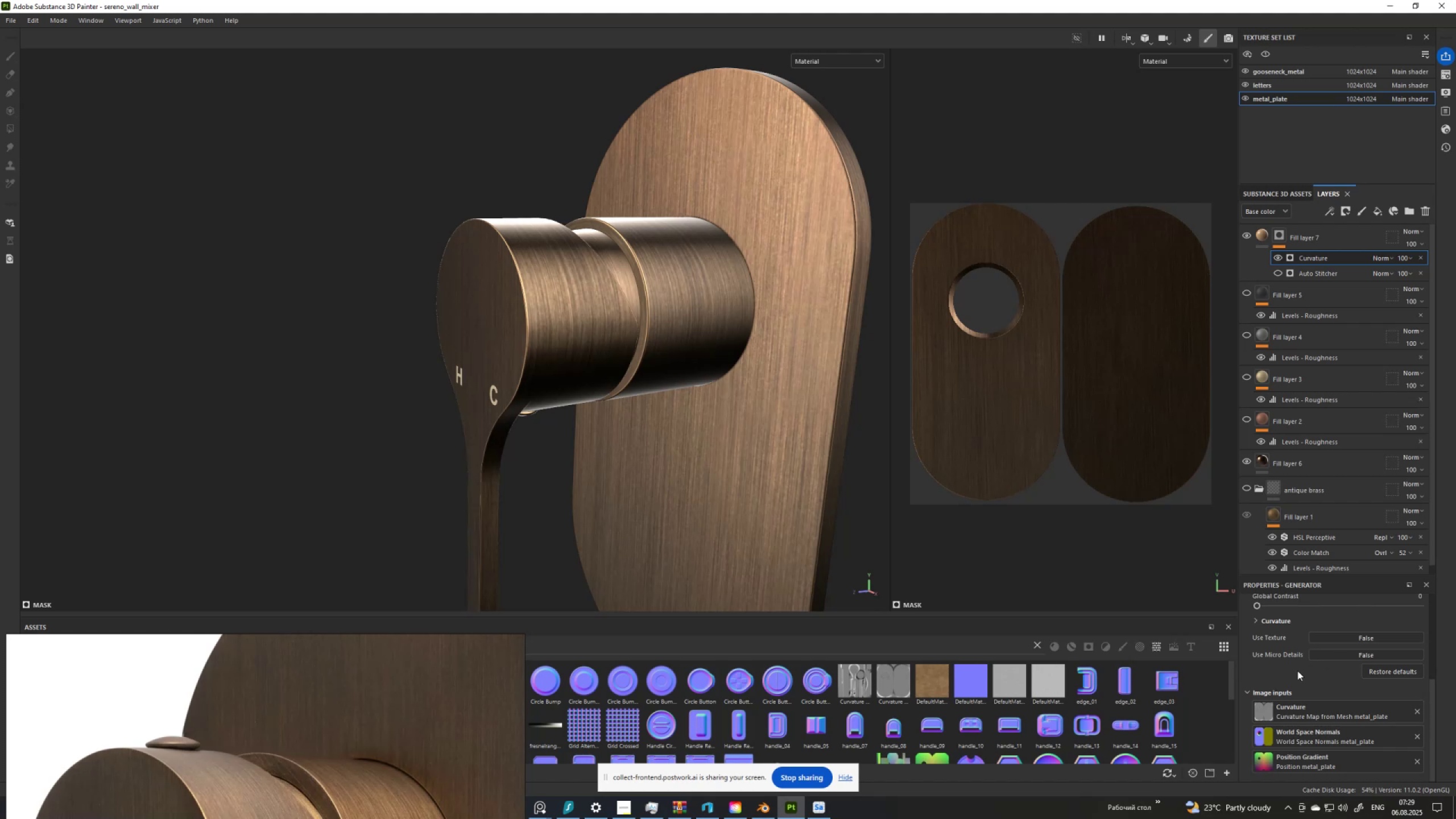 
scroll: coordinate [651, 276], scroll_direction: down, amount: 6.0
 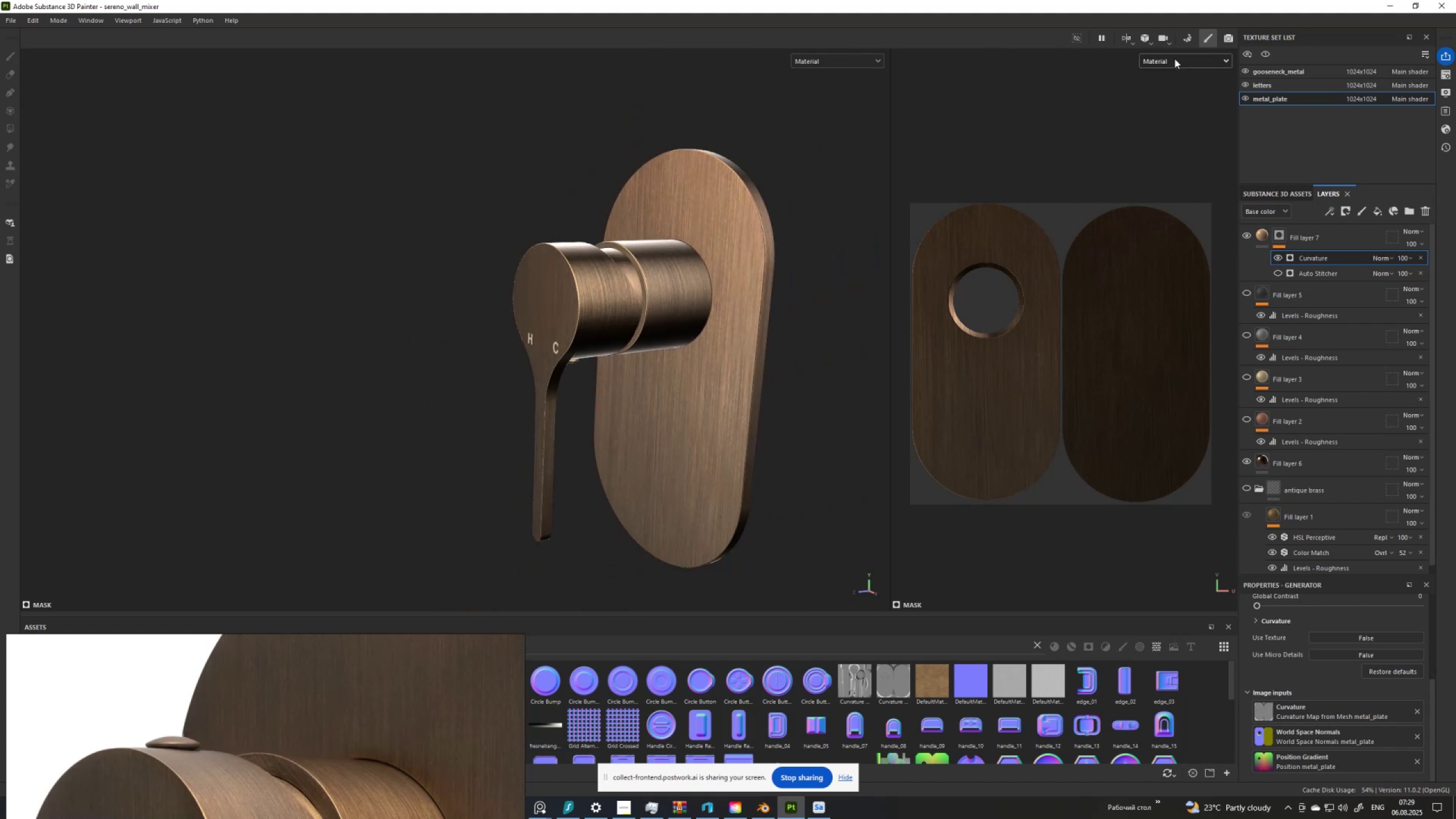 
left_click([1176, 60])
 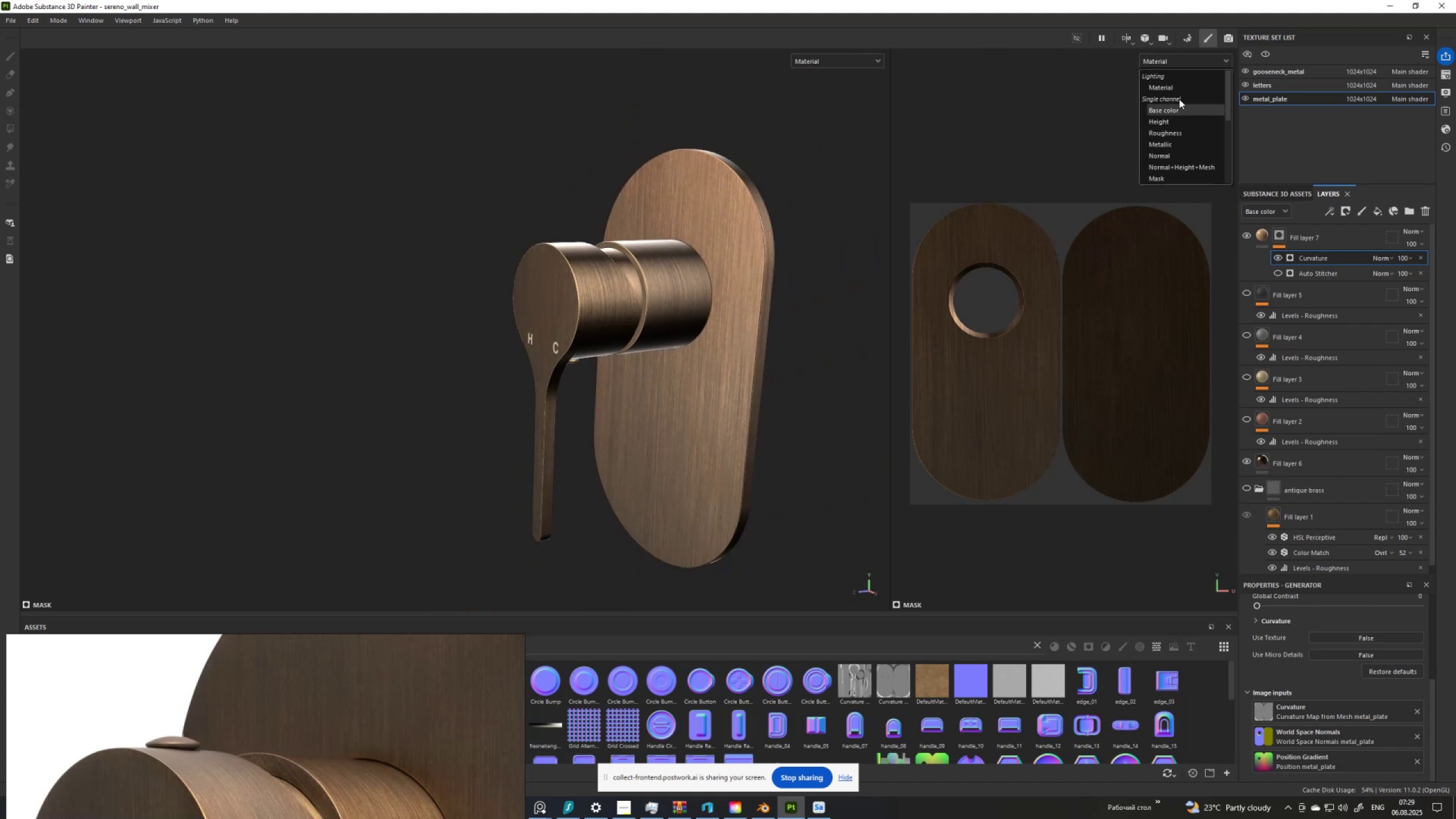 
left_click([1181, 108])
 